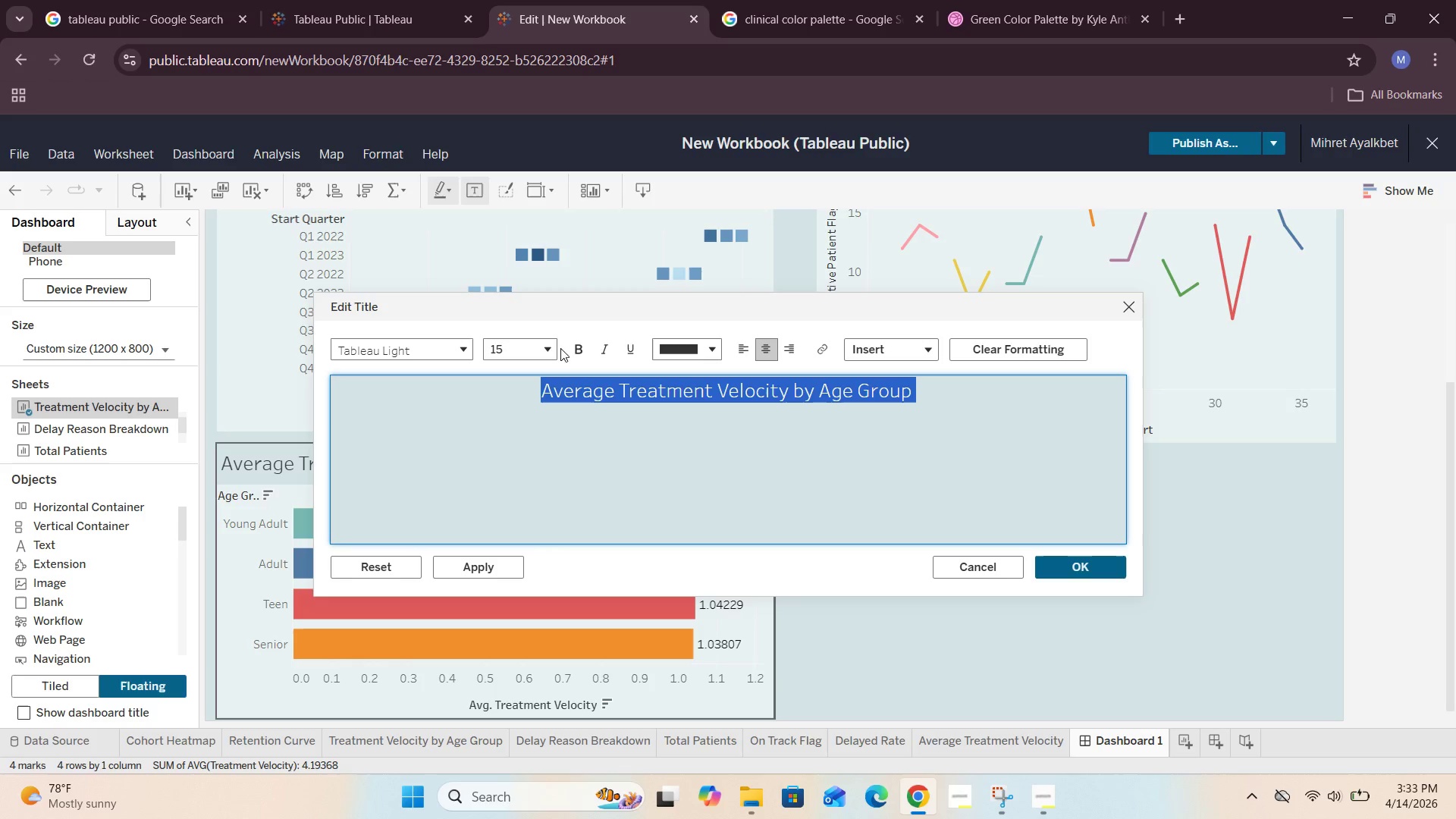 
left_click([576, 348])
 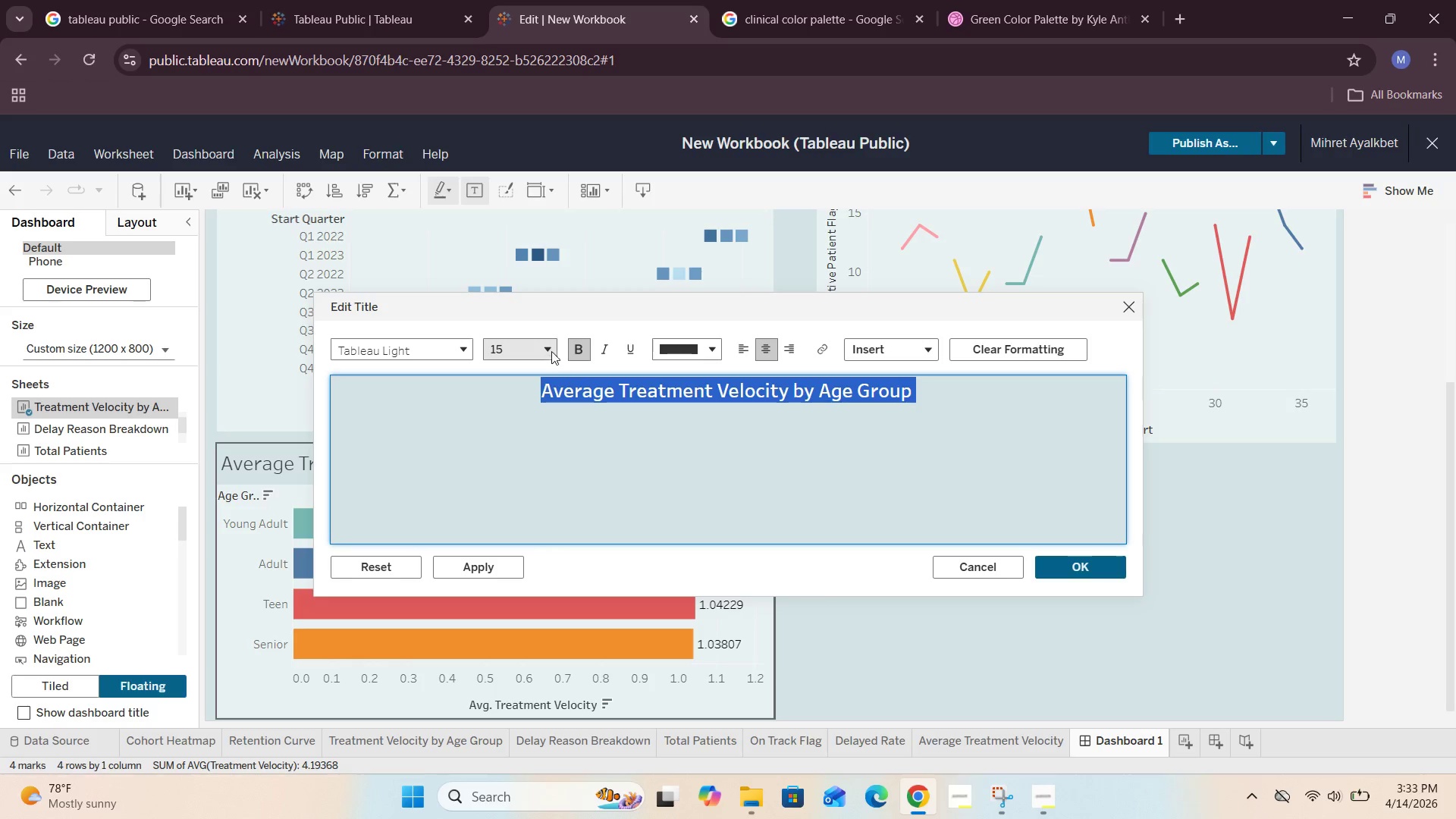 
left_click([553, 350])
 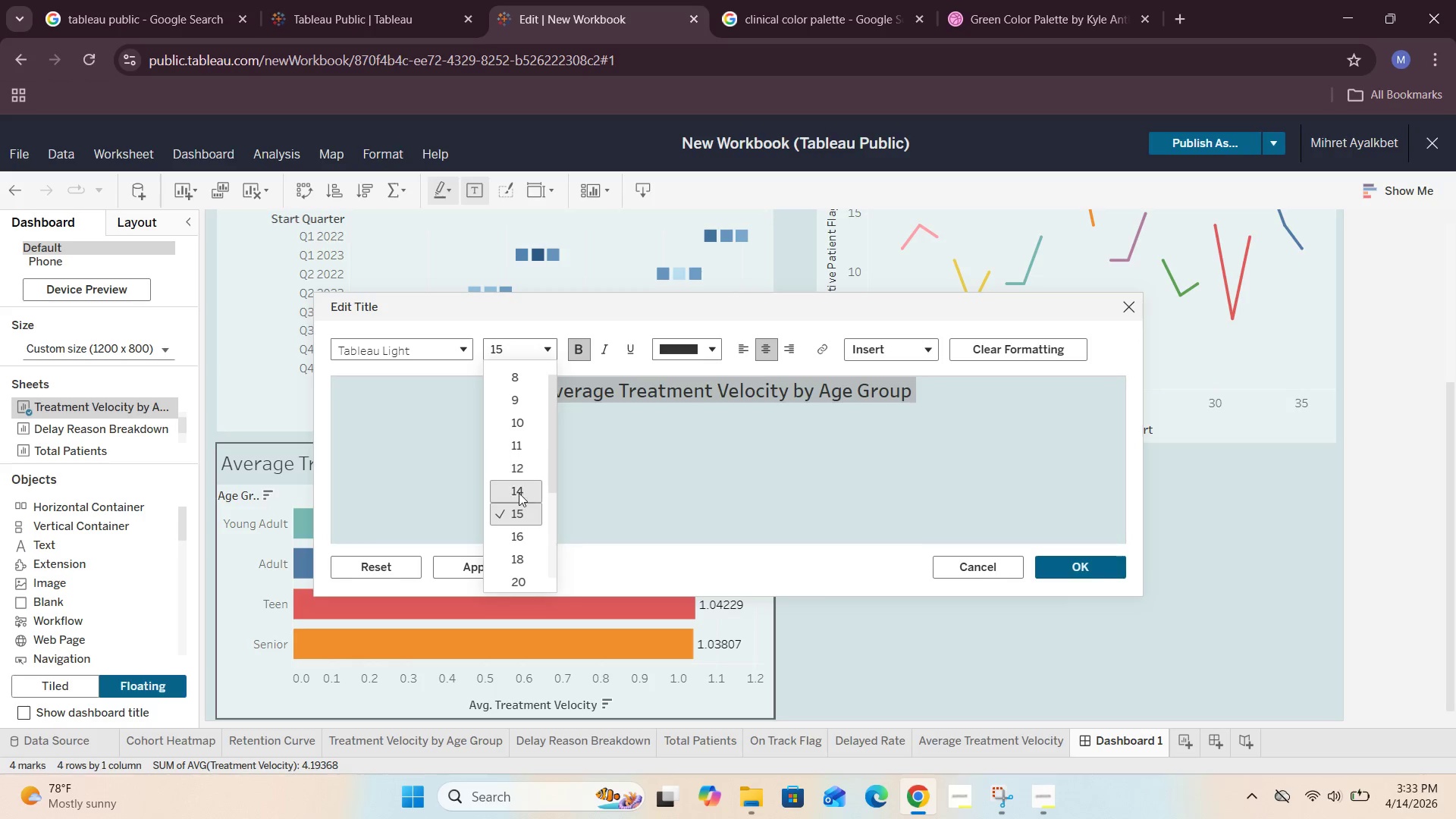 
left_click([518, 494])
 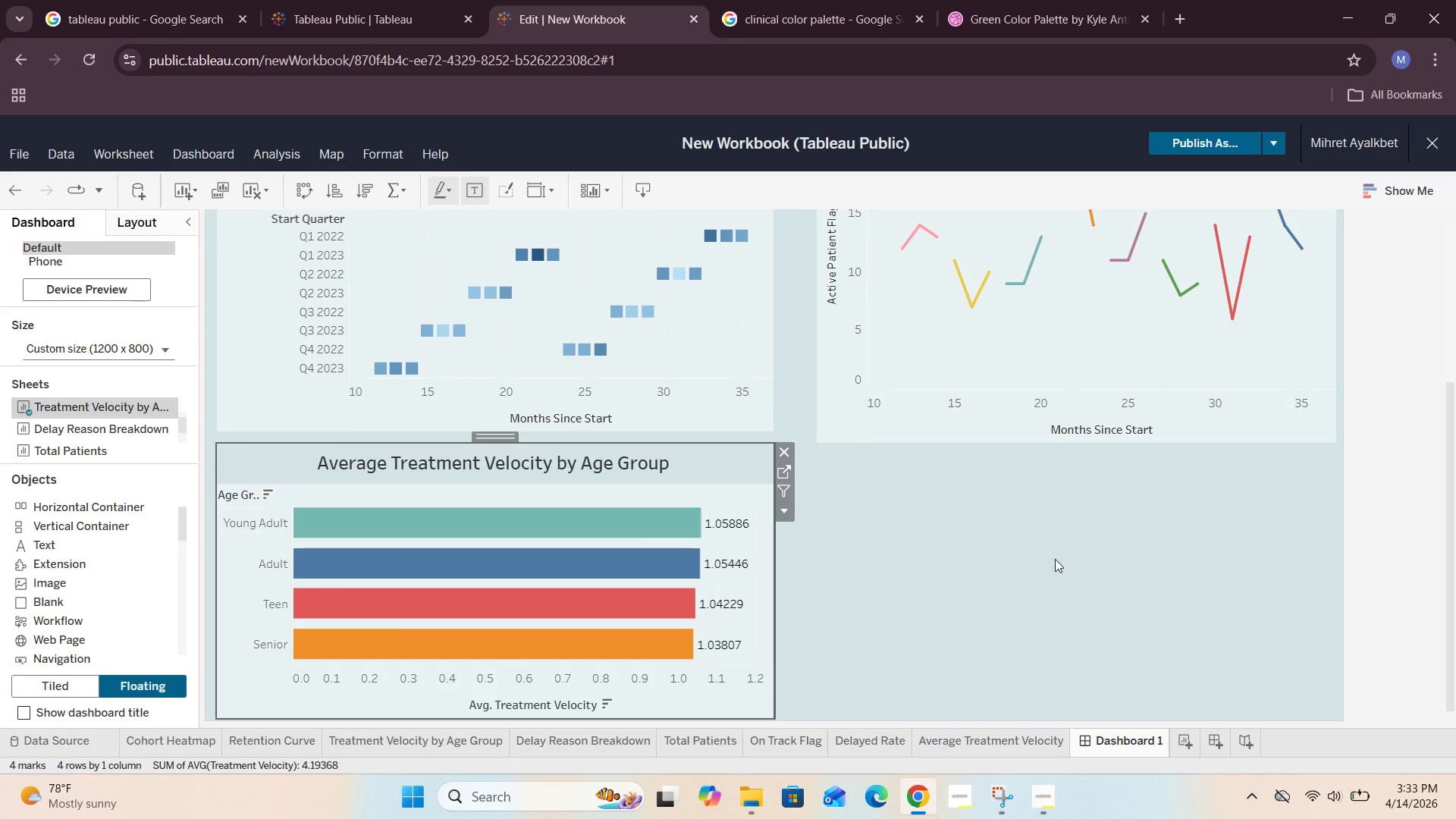 
left_click([1005, 558])
 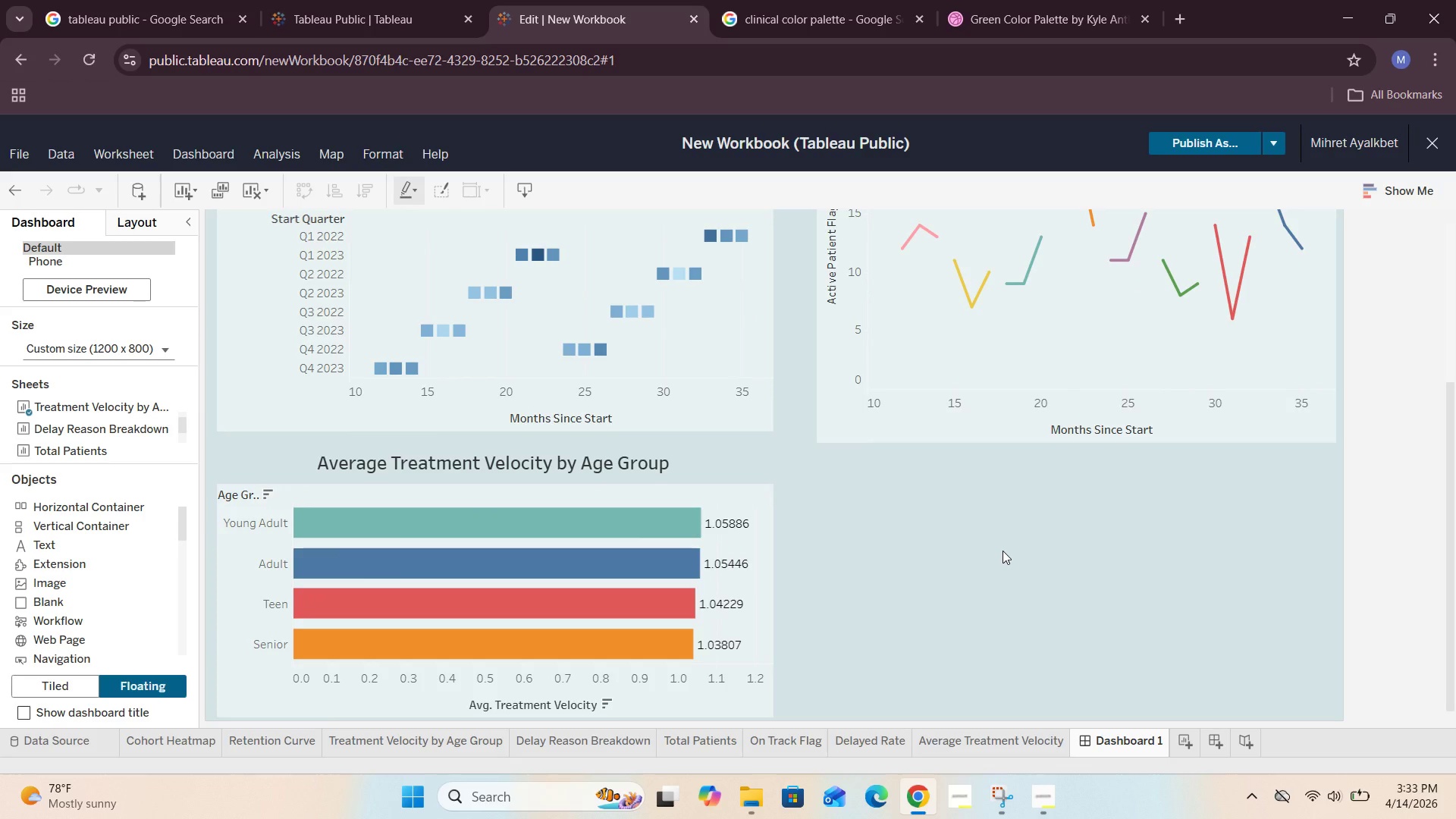 
scroll: coordinate [1003, 554], scroll_direction: down, amount: 1.0
 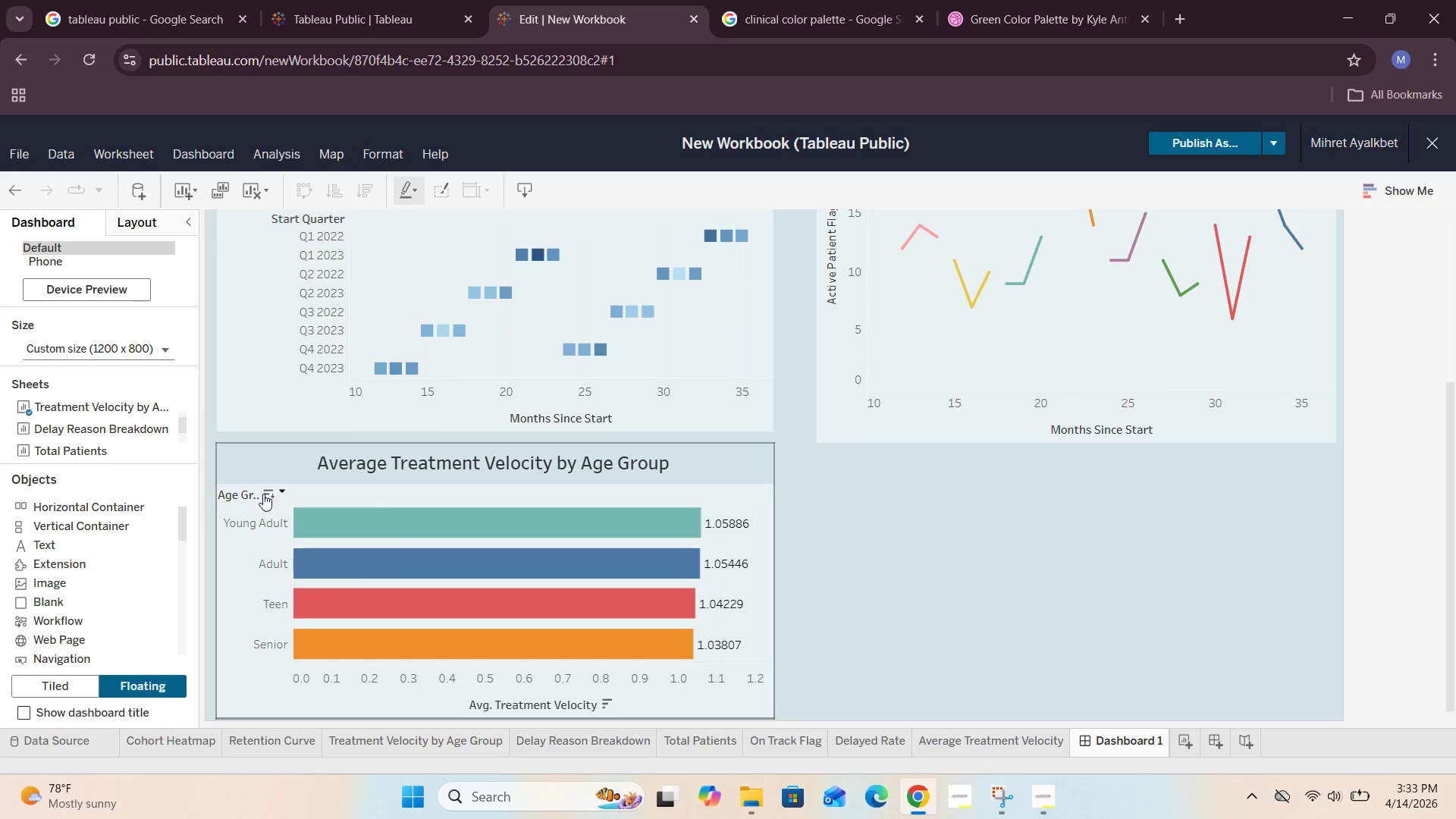 
left_click_drag(start_coordinate=[293, 512], to_coordinate=[366, 514])
 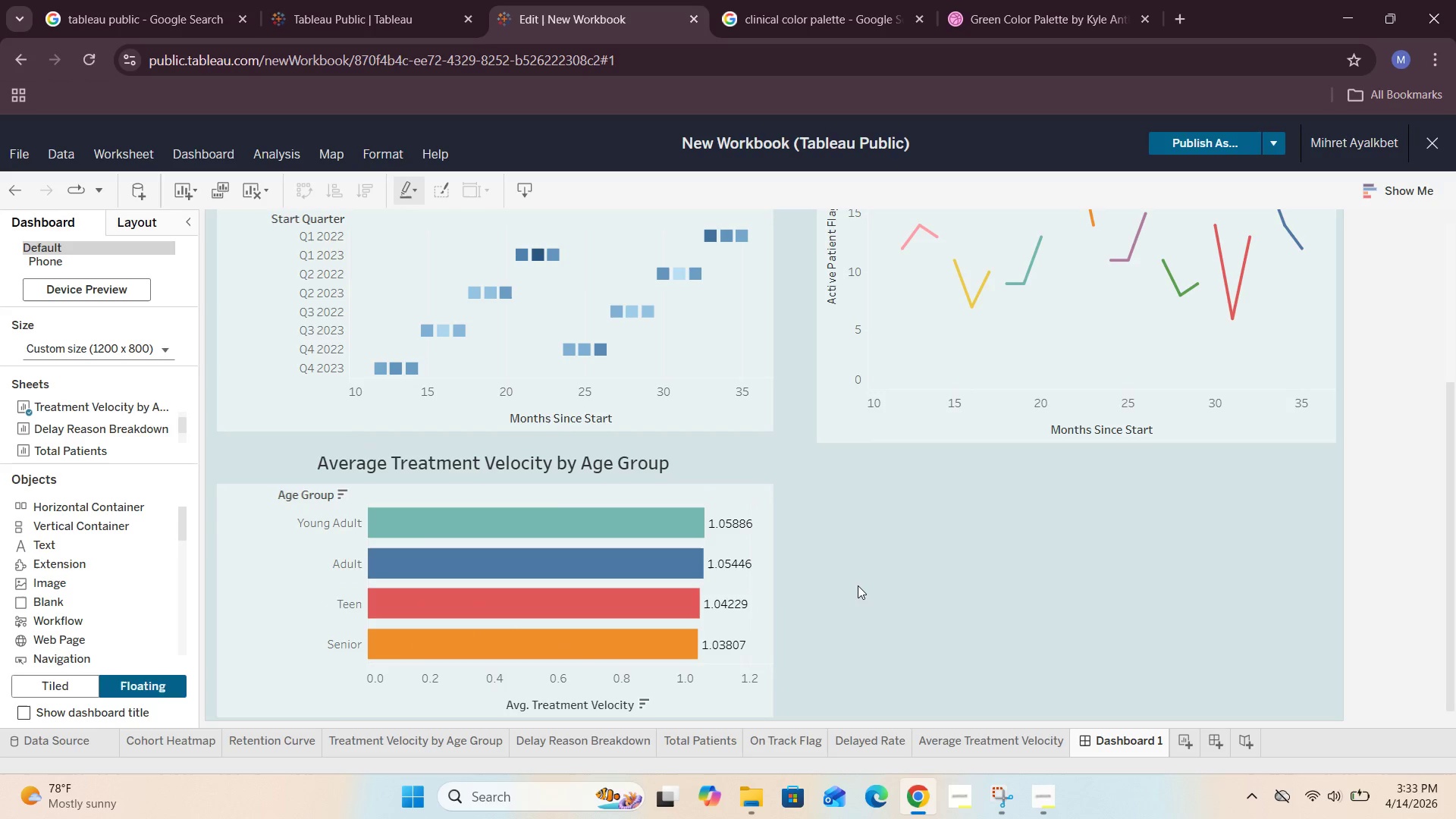 
scroll: coordinate [857, 585], scroll_direction: down, amount: 3.0
 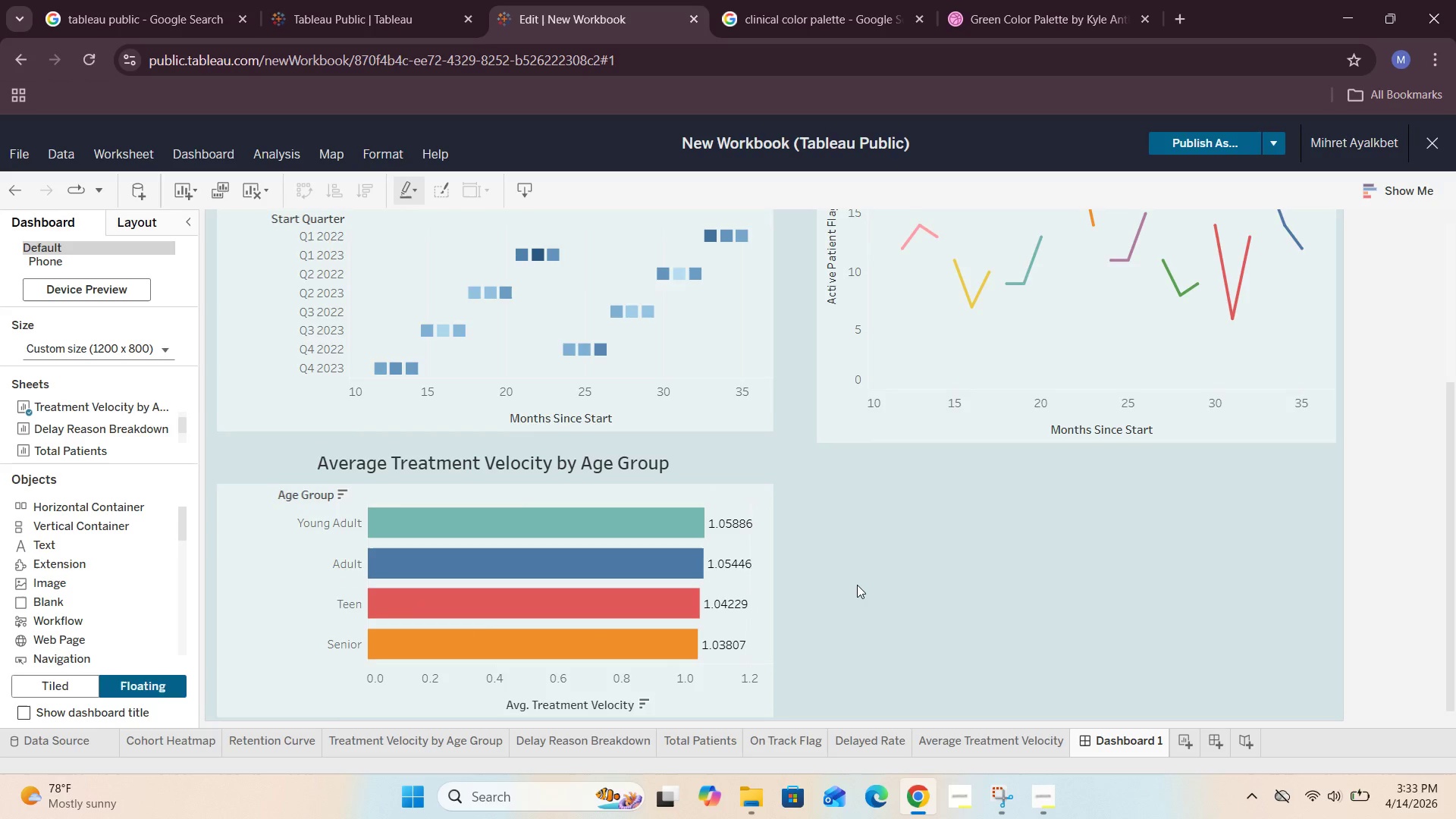 
scroll: coordinate [857, 585], scroll_direction: none, amount: 0.0
 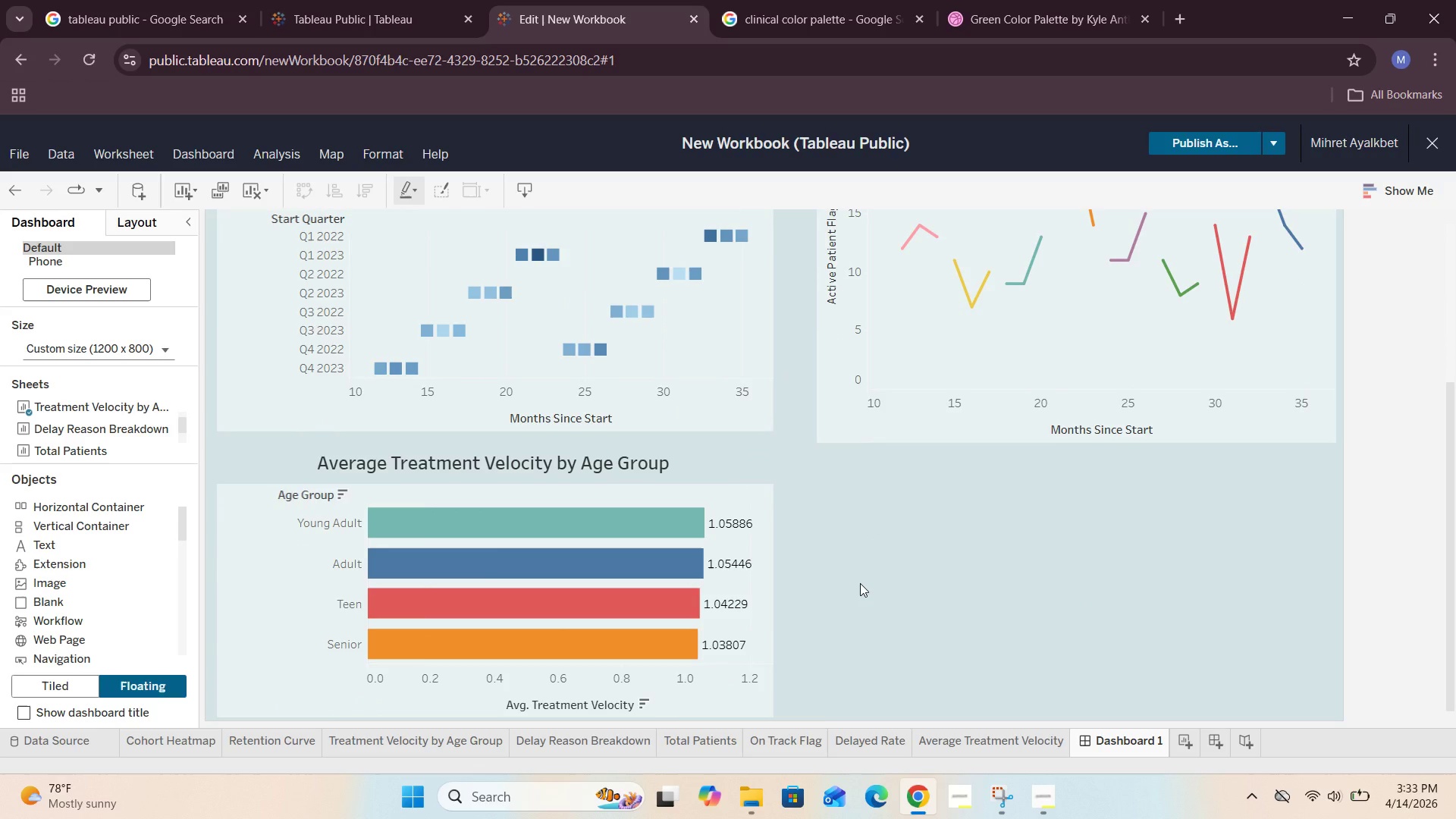 
scroll: coordinate [833, 617], scroll_direction: down, amount: 9.0
 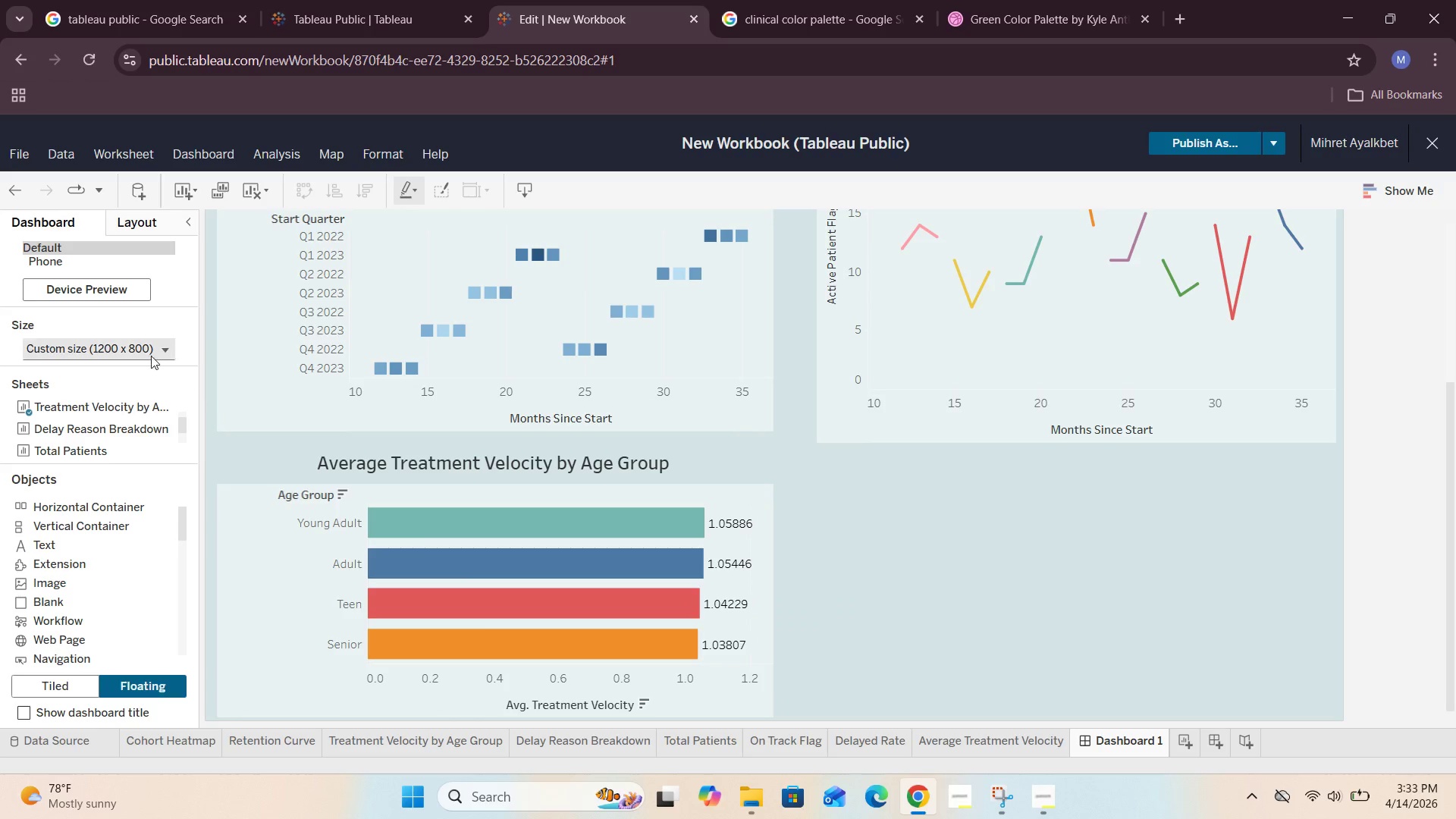 
left_click([168, 351])
 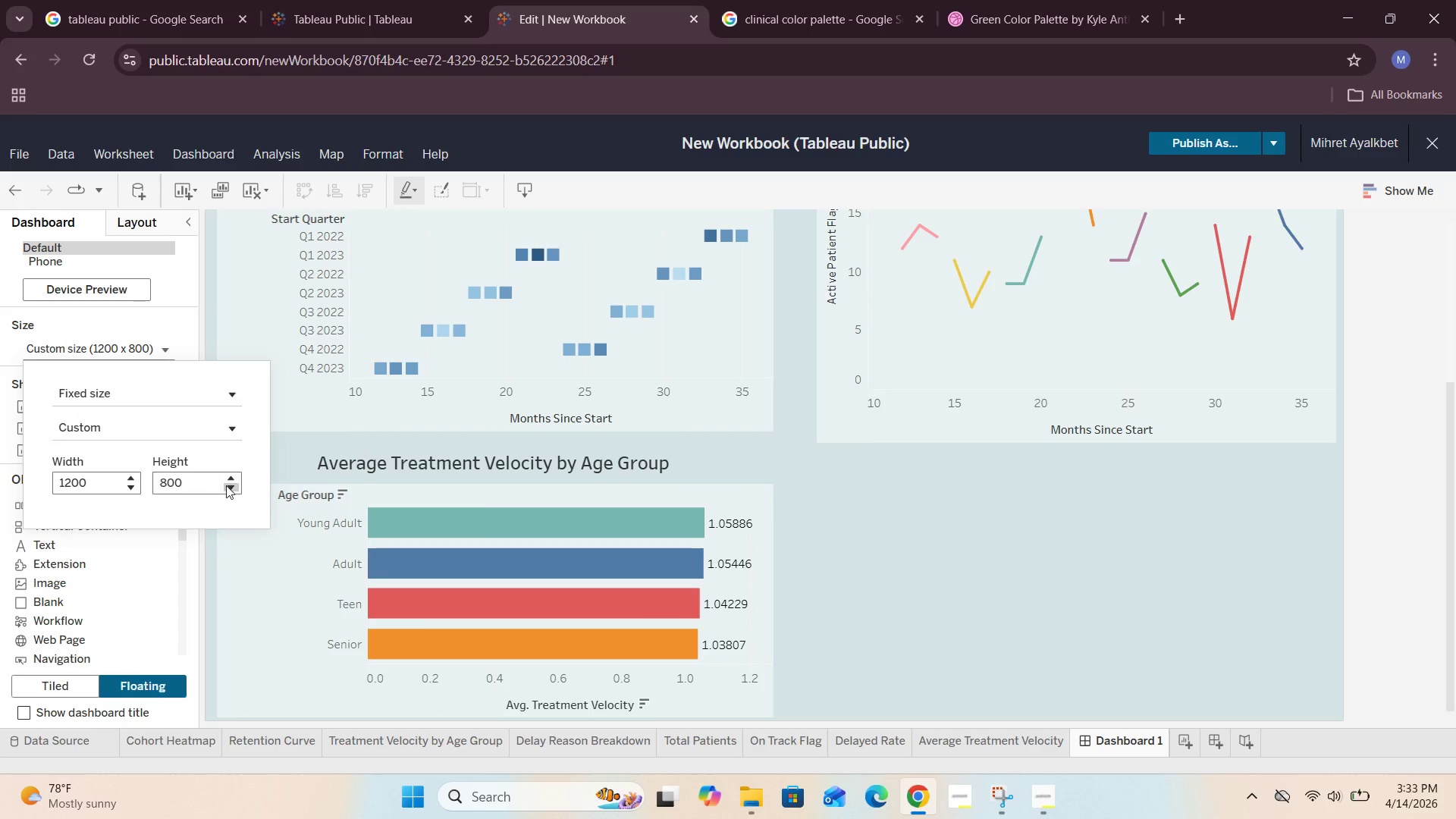 
left_click([229, 479])
 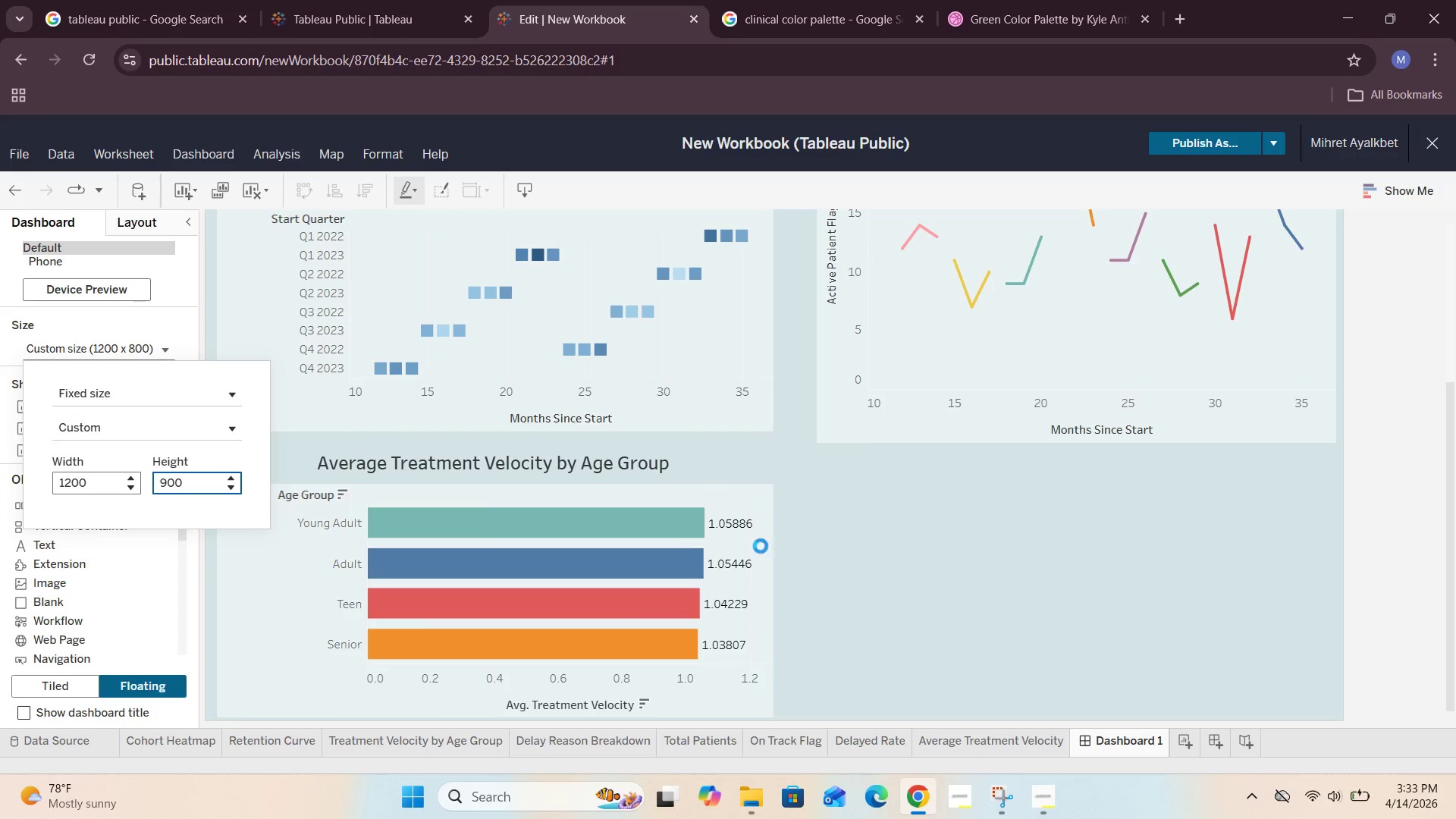 
left_click([912, 561])
 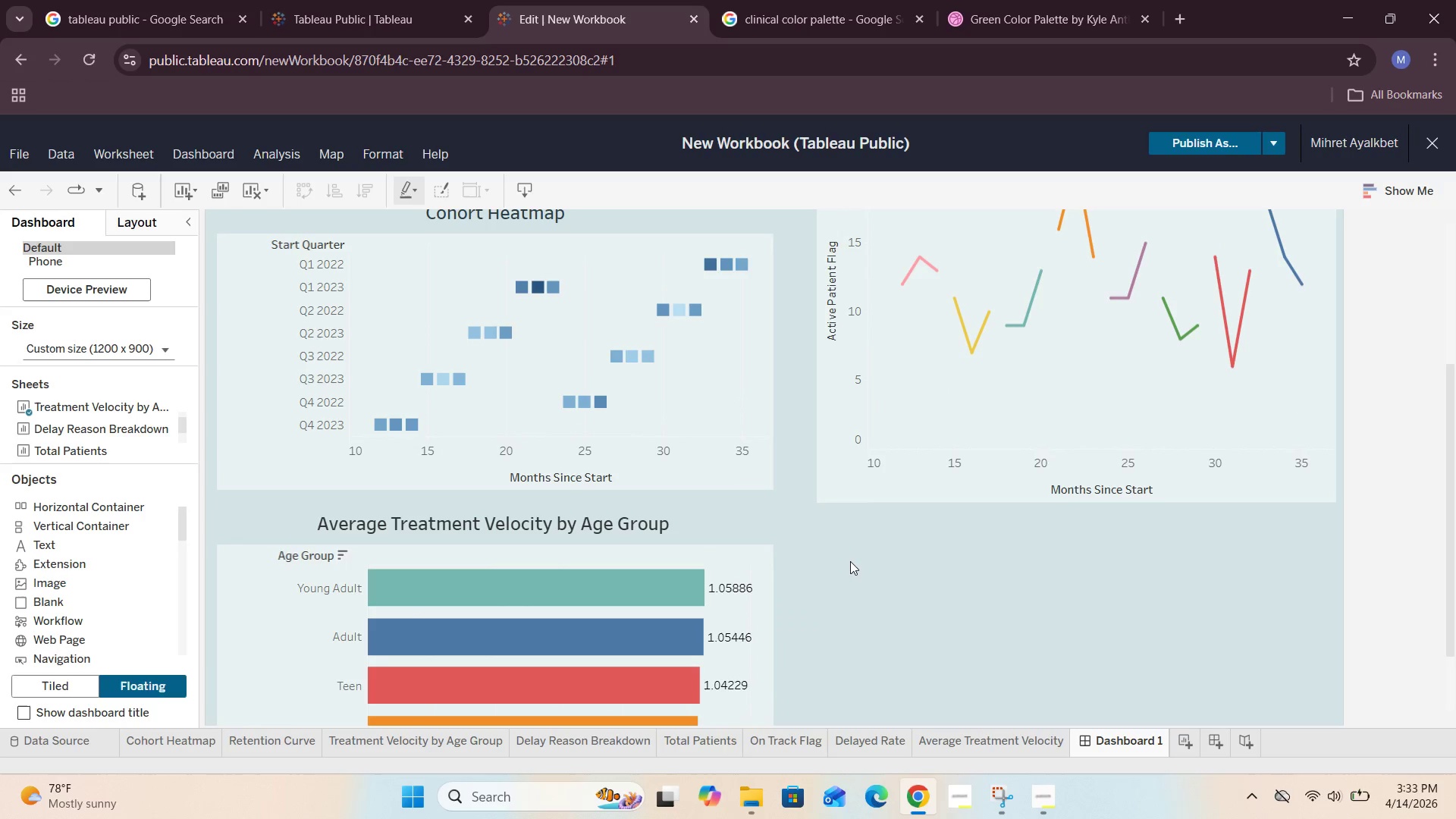 
scroll: coordinate [925, 575], scroll_direction: down, amount: 8.0
 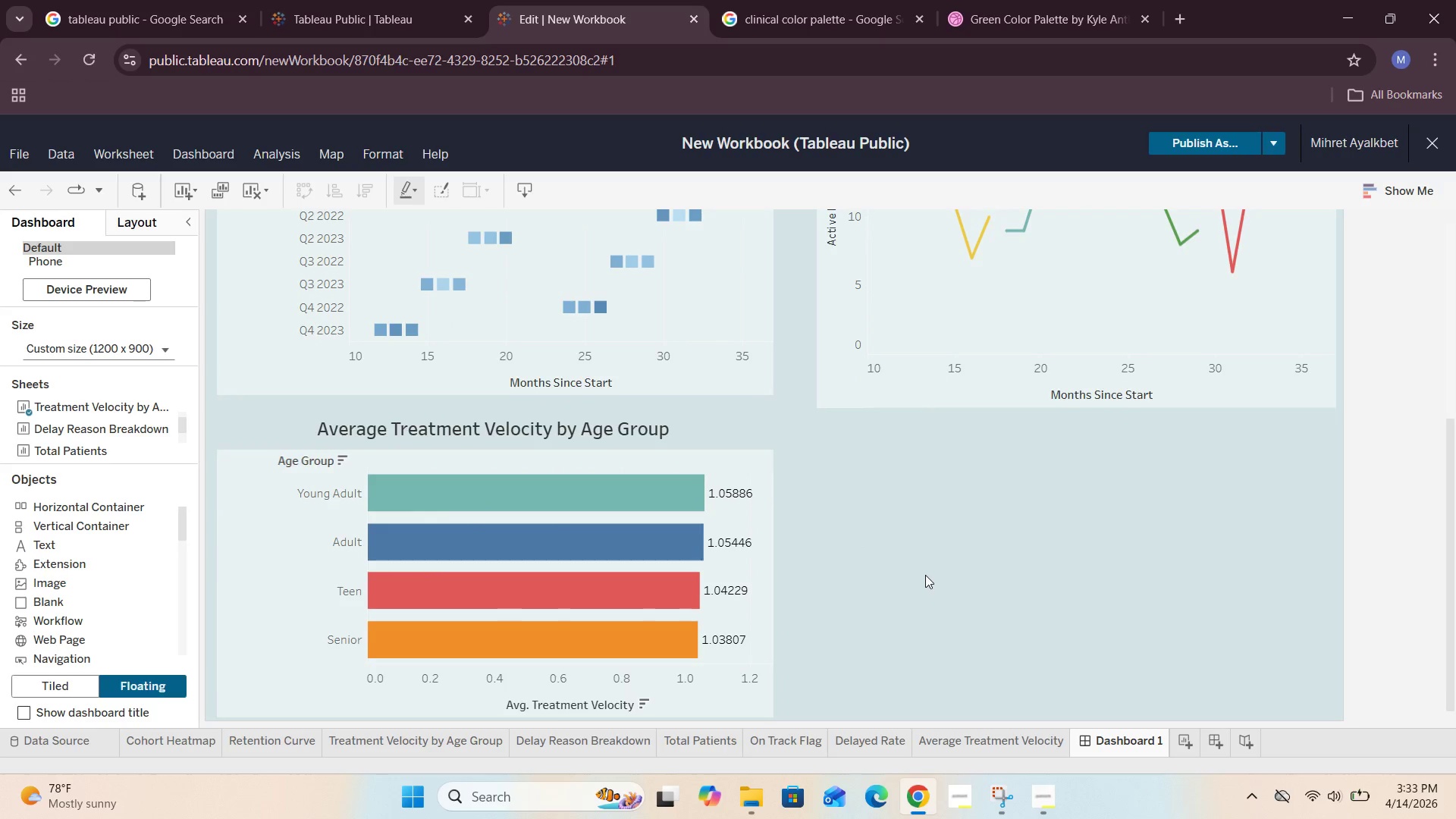 
scroll: coordinate [924, 575], scroll_direction: up, amount: 4.0
 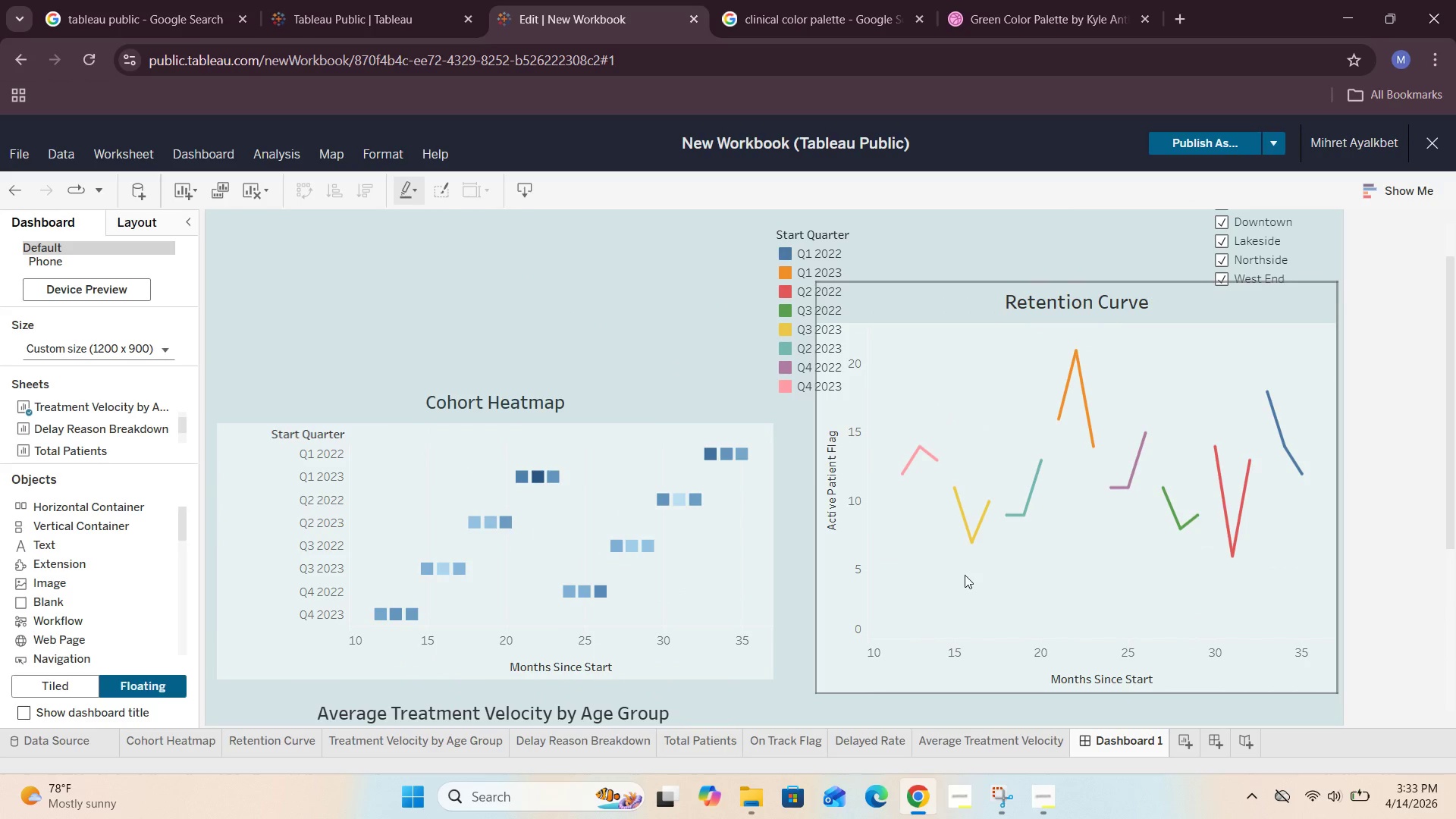 
left_click([968, 575])
 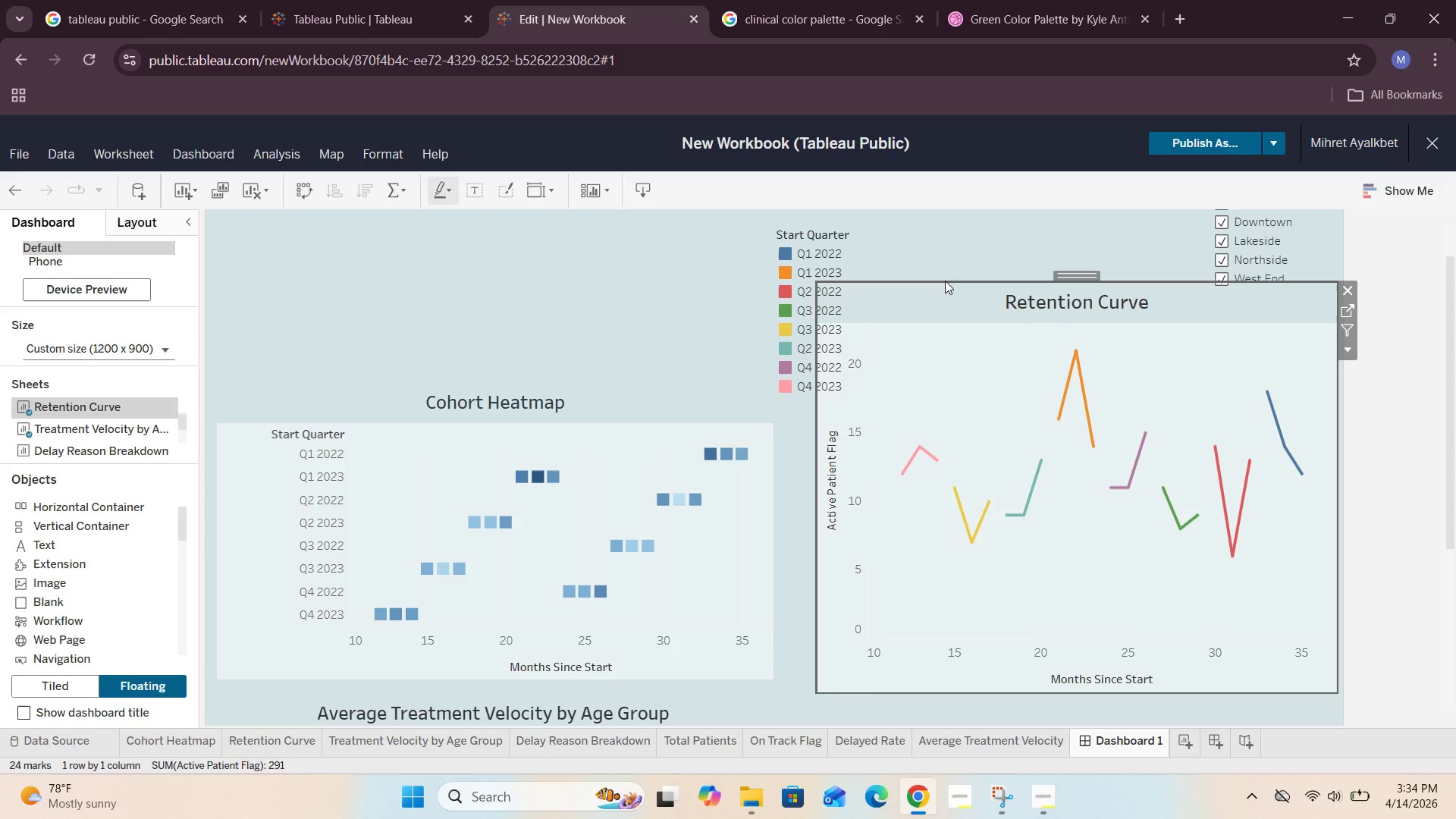 
left_click_drag(start_coordinate=[945, 281], to_coordinate=[923, 391])
 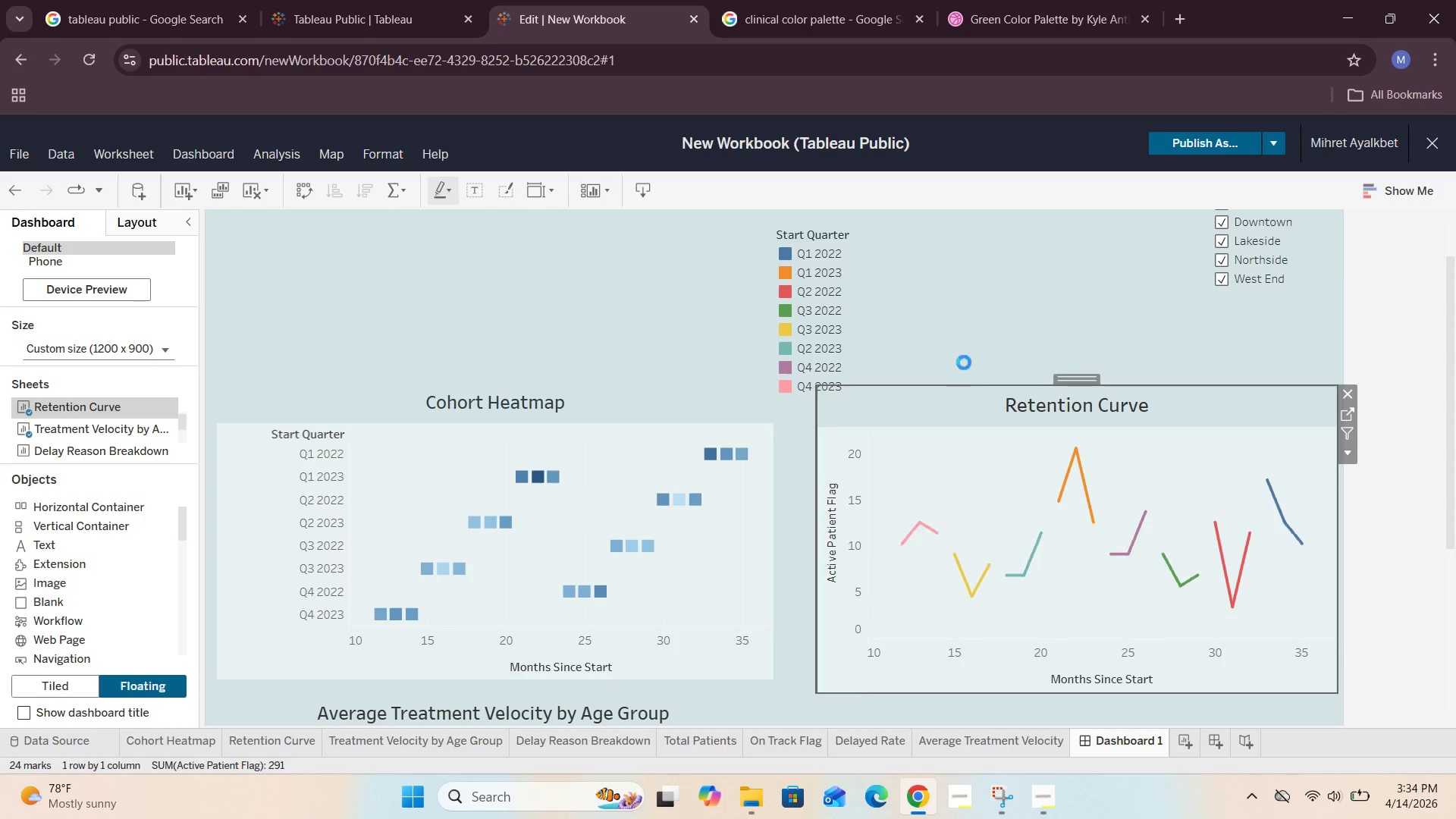 
left_click([964, 335])
 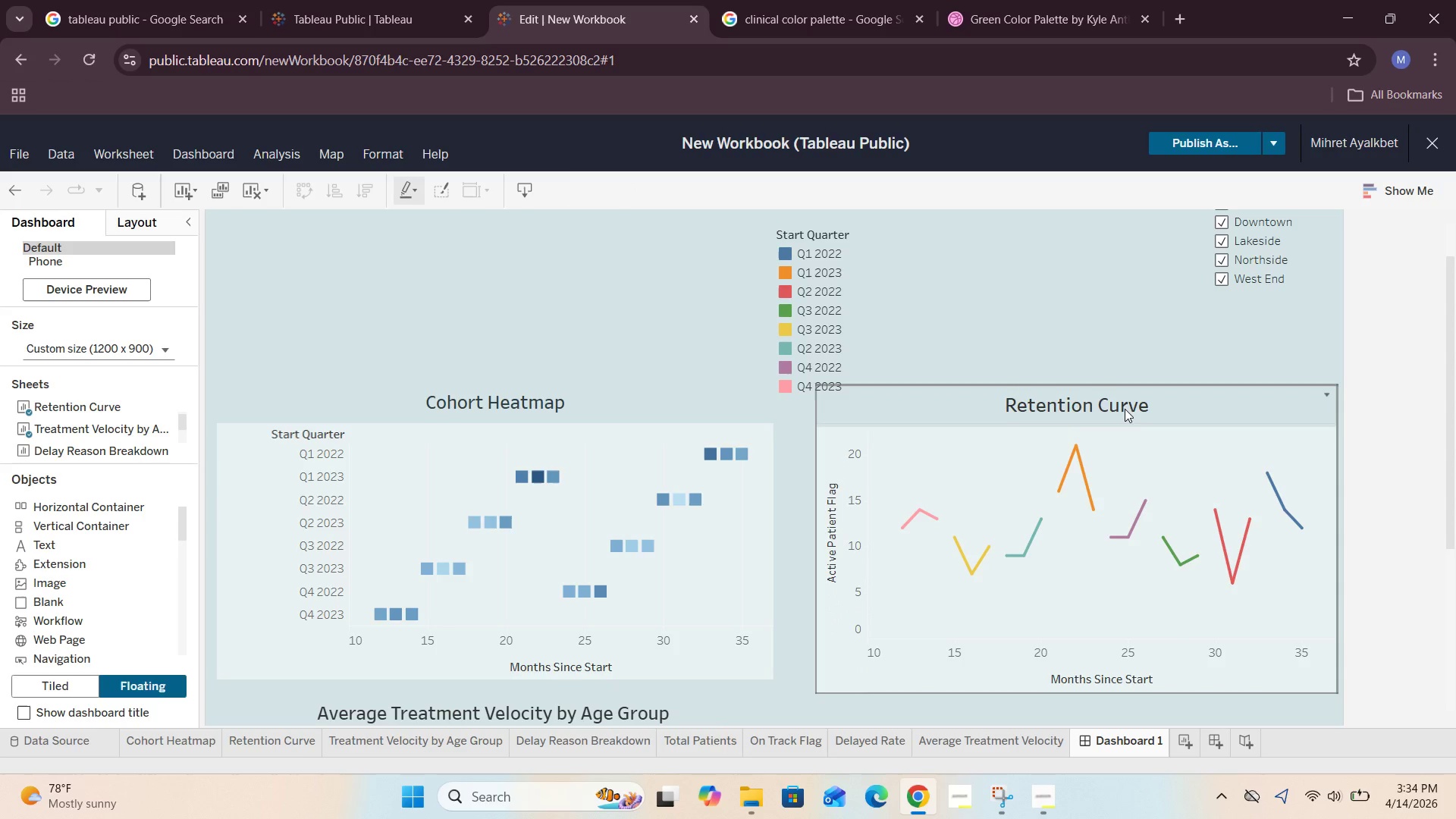 
scroll: coordinate [1125, 414], scroll_direction: down, amount: 2.0
 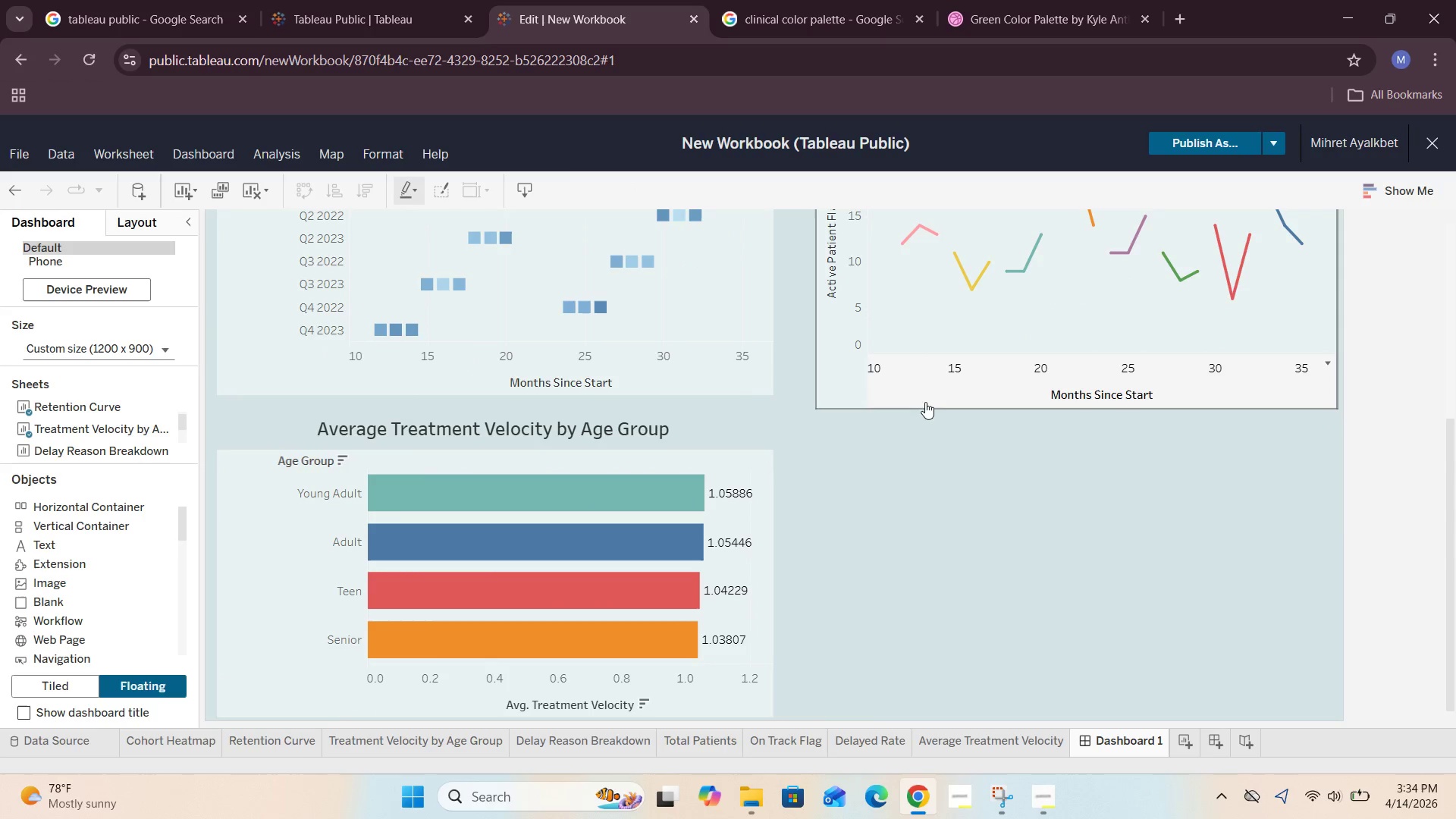 
left_click([925, 397])
 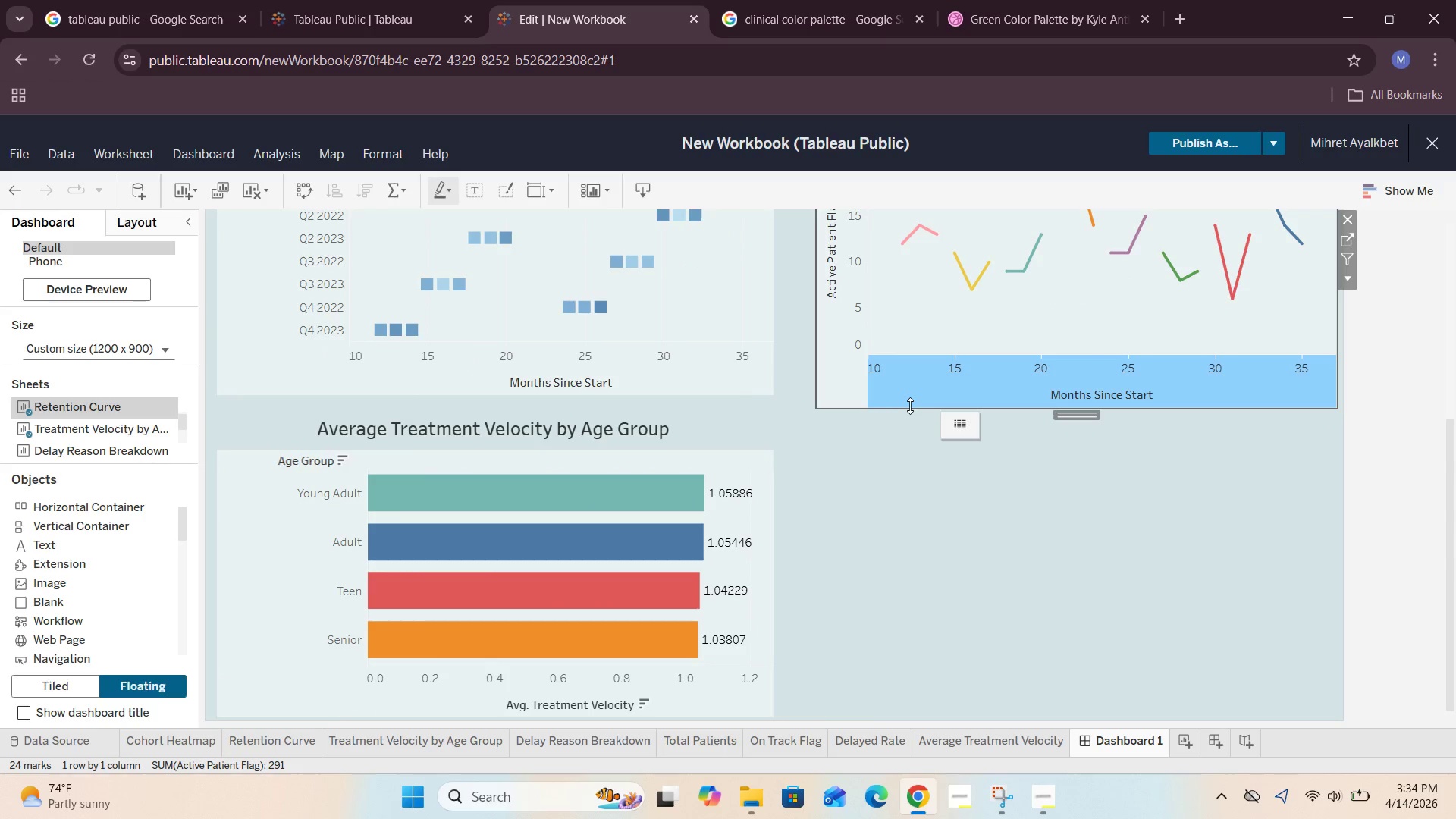 
left_click_drag(start_coordinate=[910, 406], to_coordinate=[905, 385])
 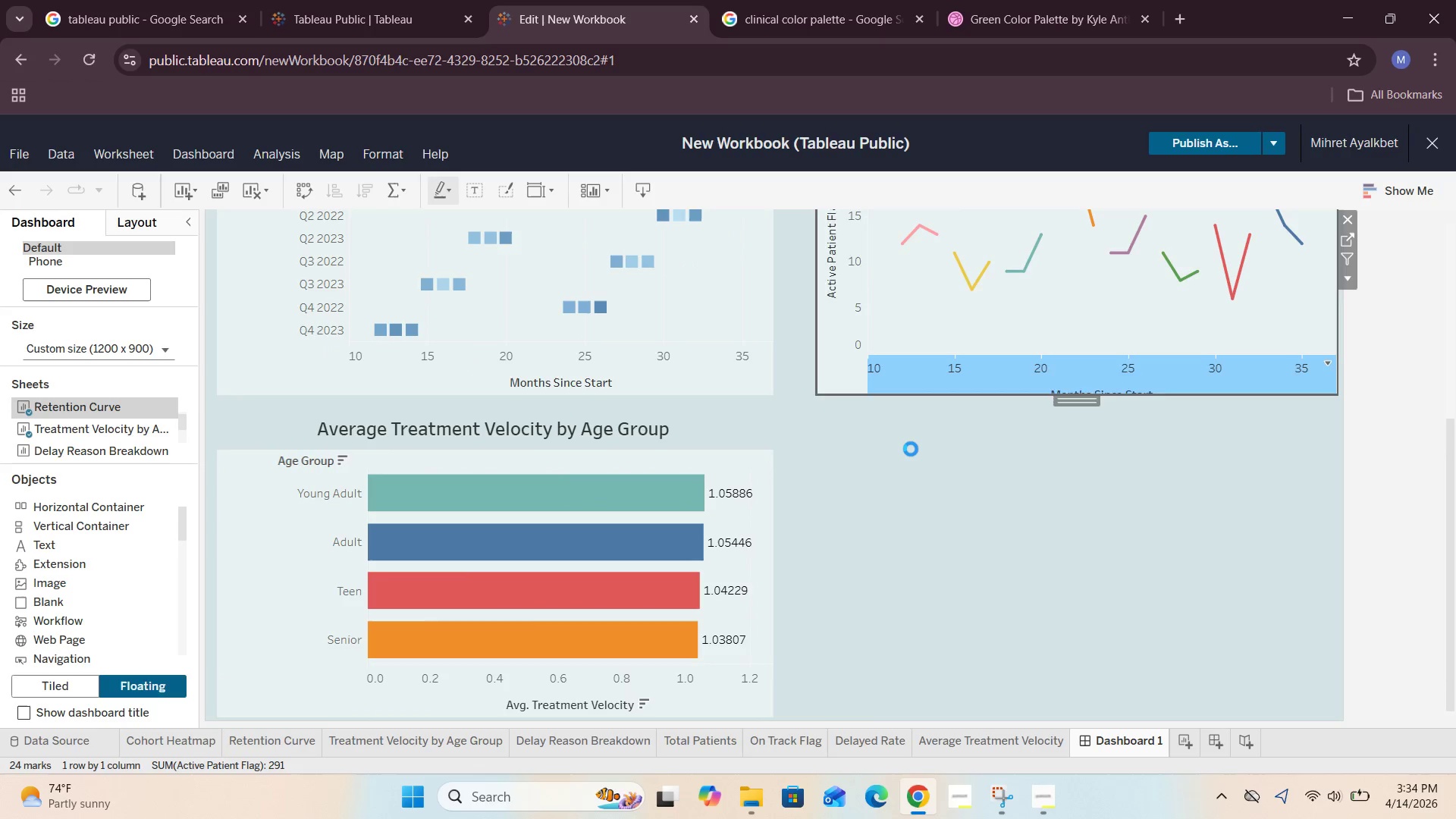 
left_click([911, 451])
 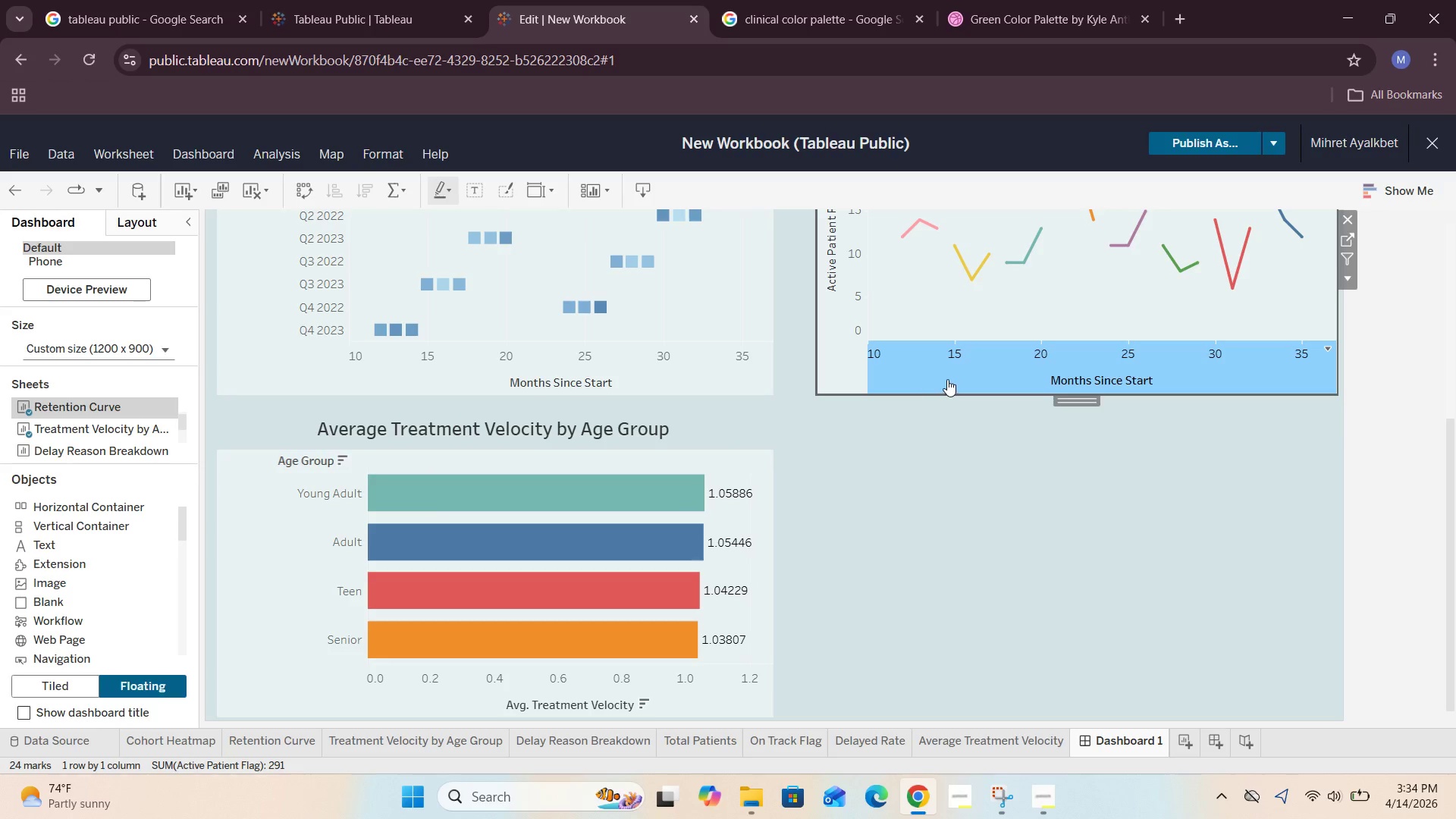 
left_click([947, 379])
 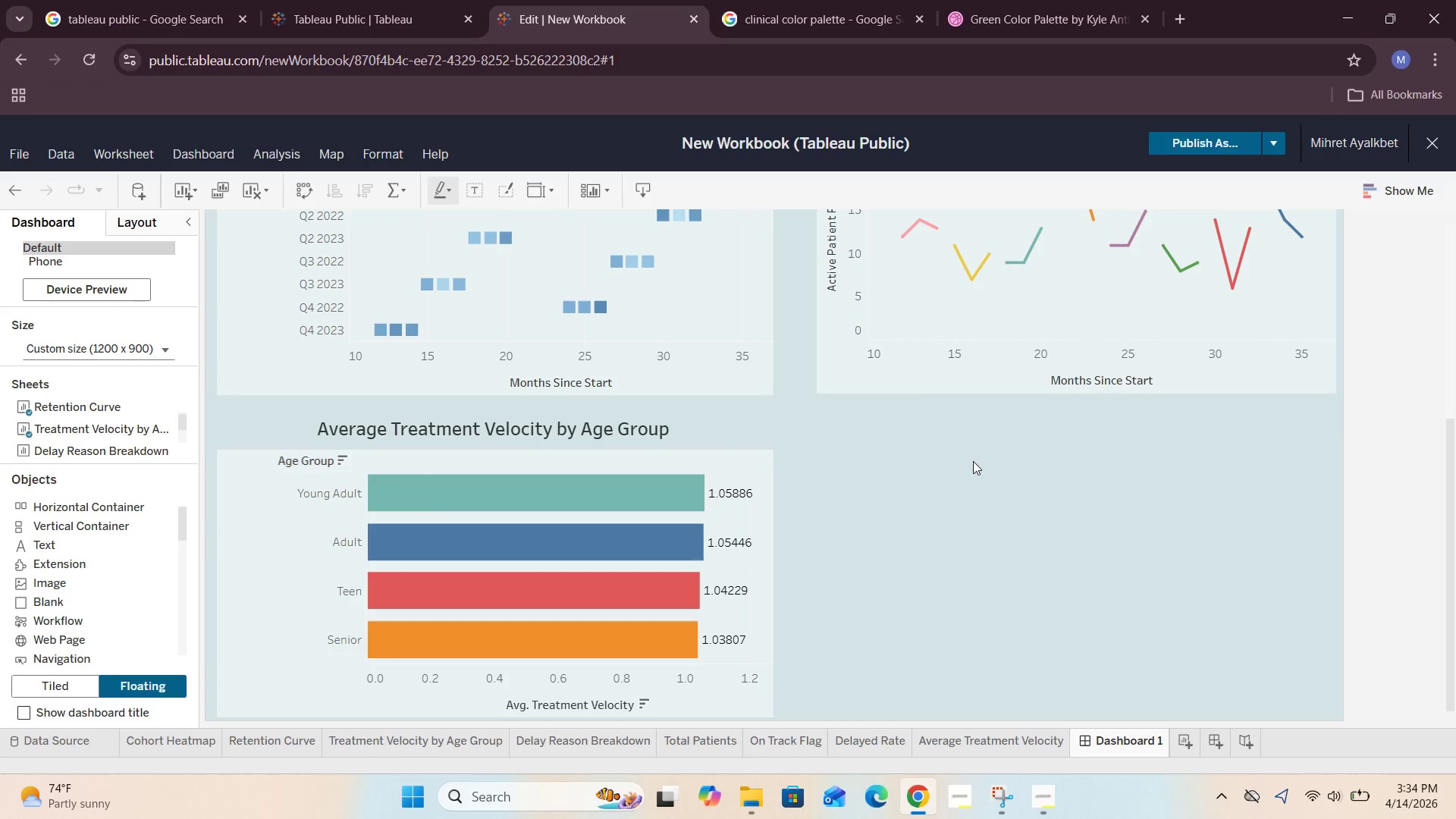 
scroll: coordinate [973, 469], scroll_direction: up, amount: 3.0
 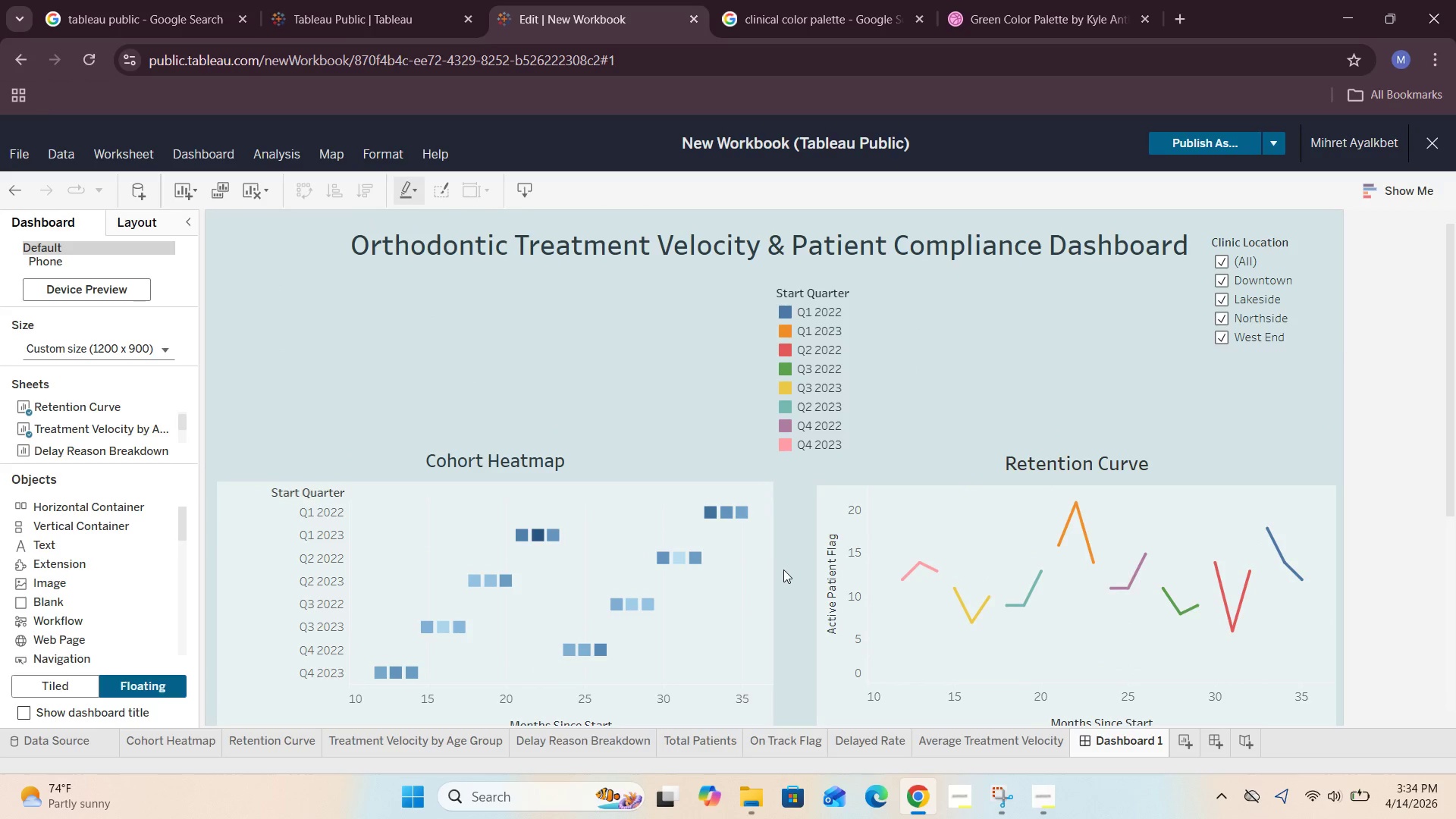 
scroll: coordinate [789, 581], scroll_direction: down, amount: 5.0
 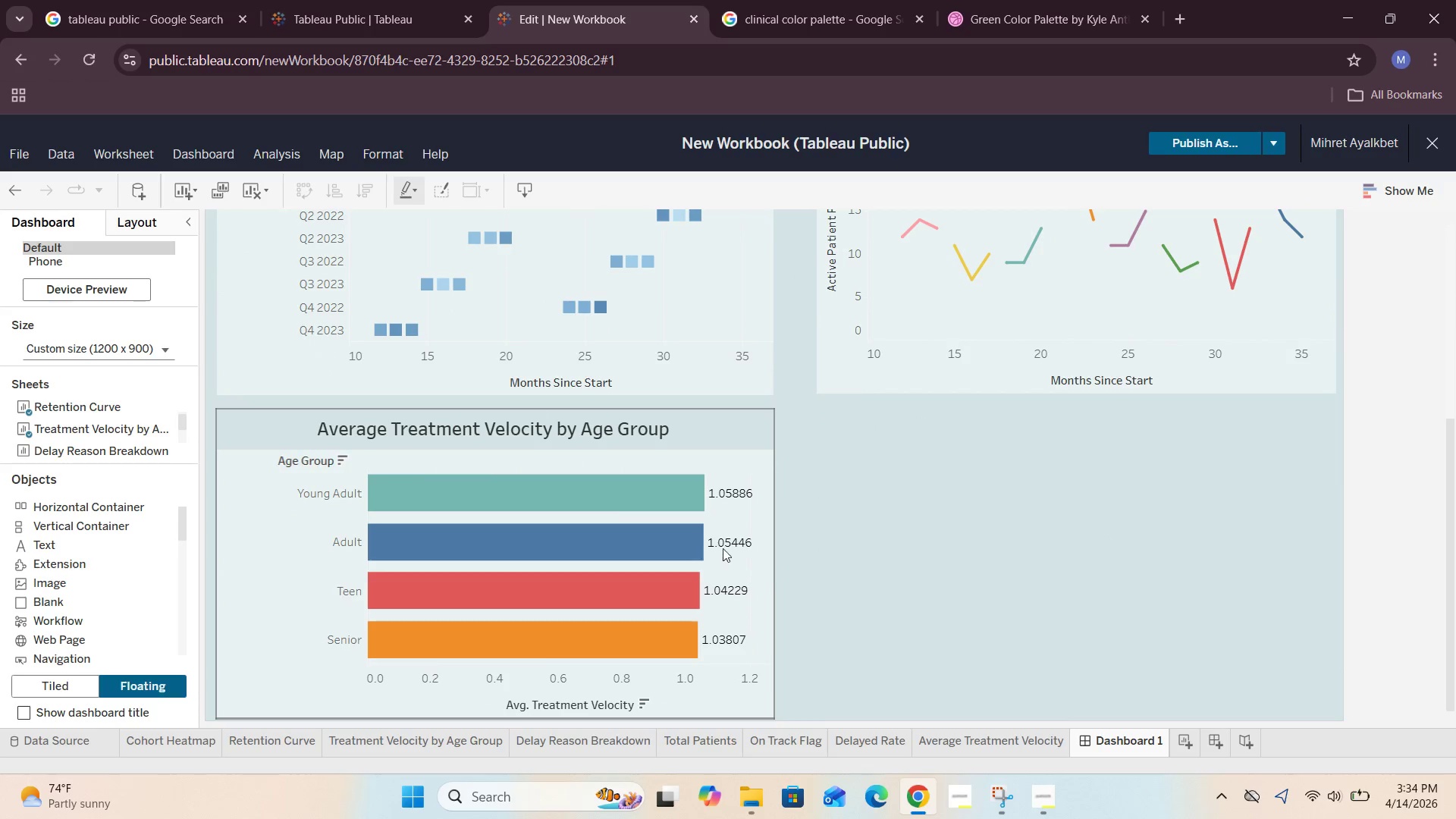 
left_click([708, 463])
 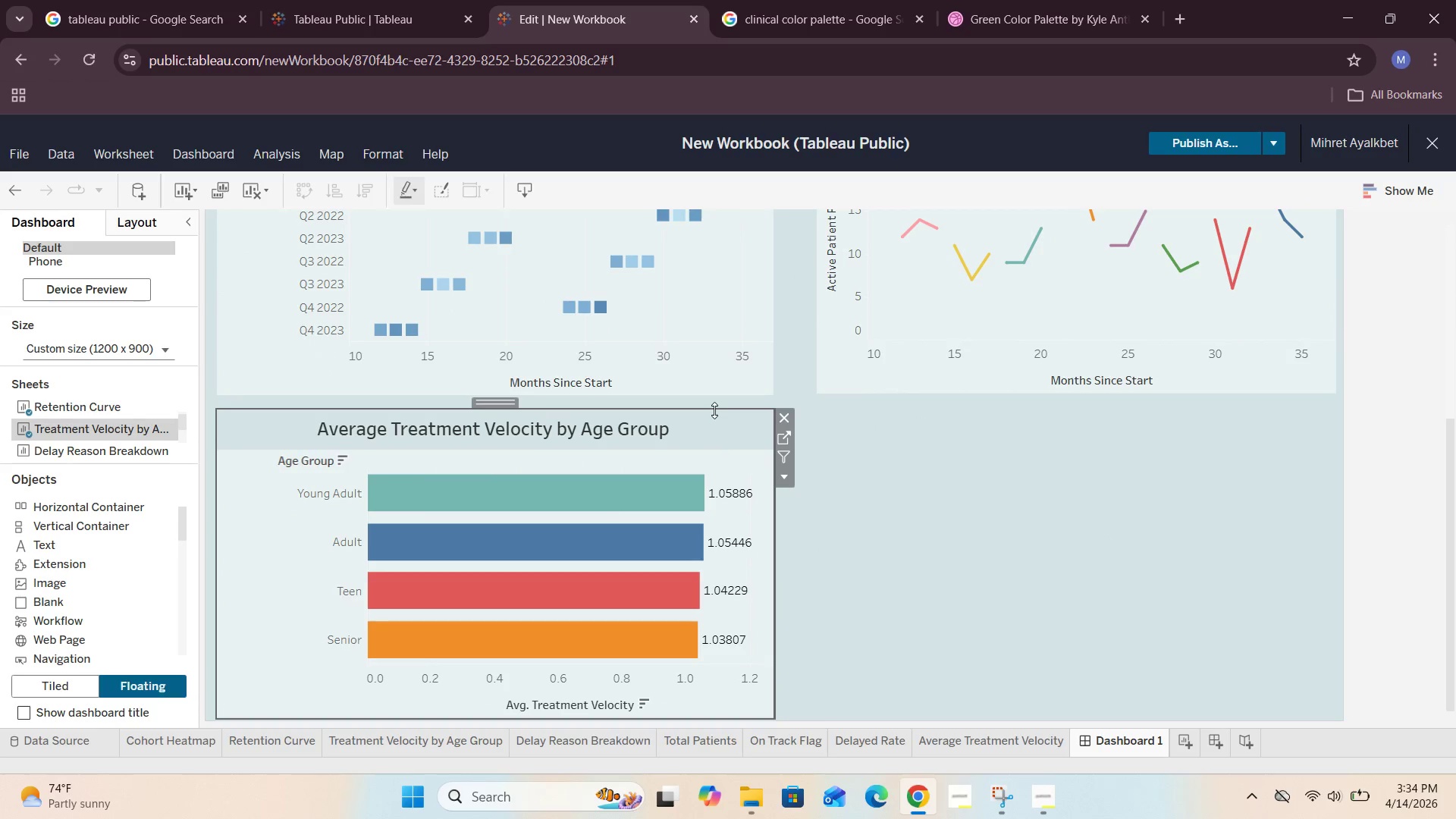 
left_click_drag(start_coordinate=[714, 409], to_coordinate=[715, 432])
 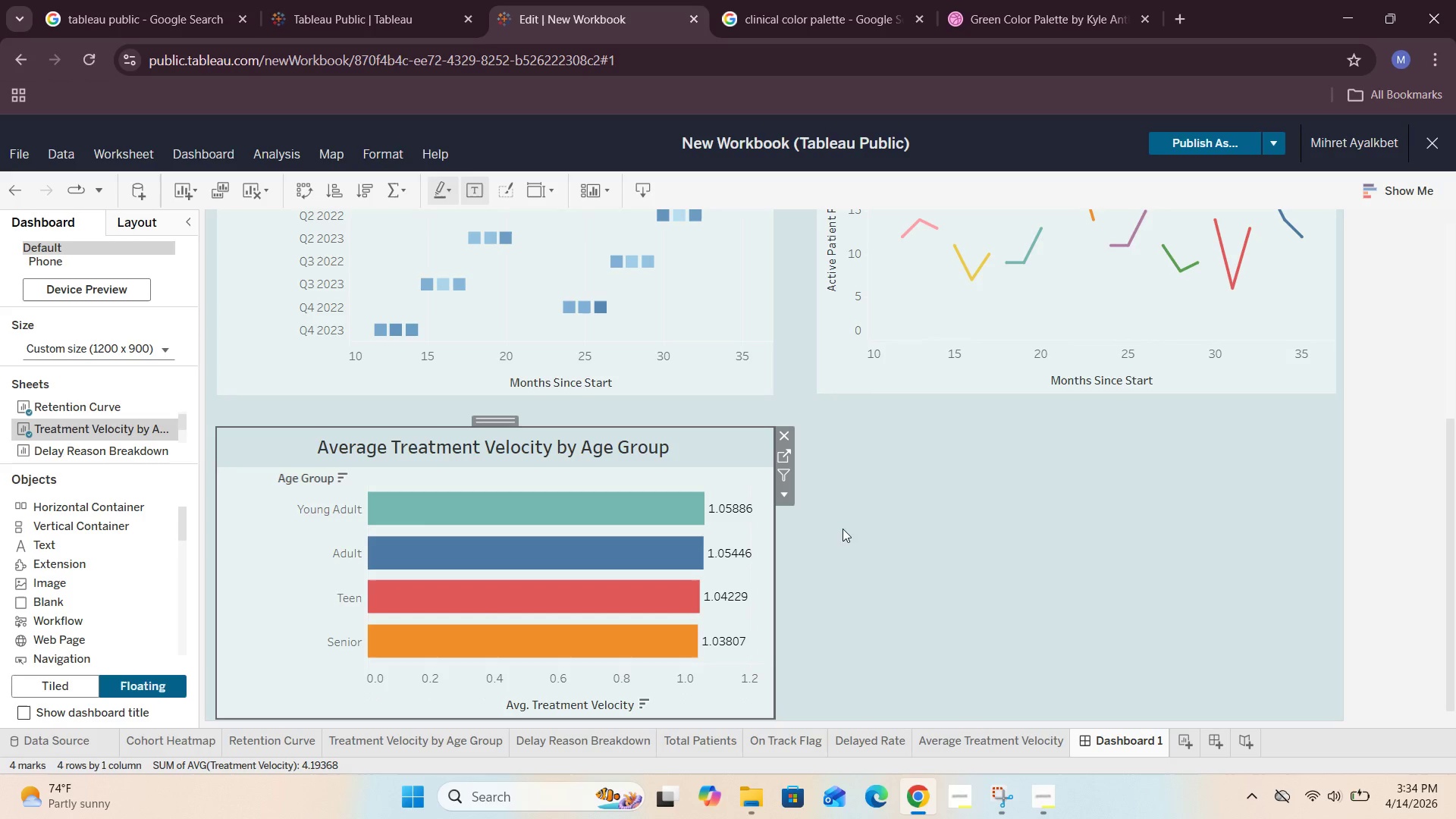 
left_click([922, 546])
 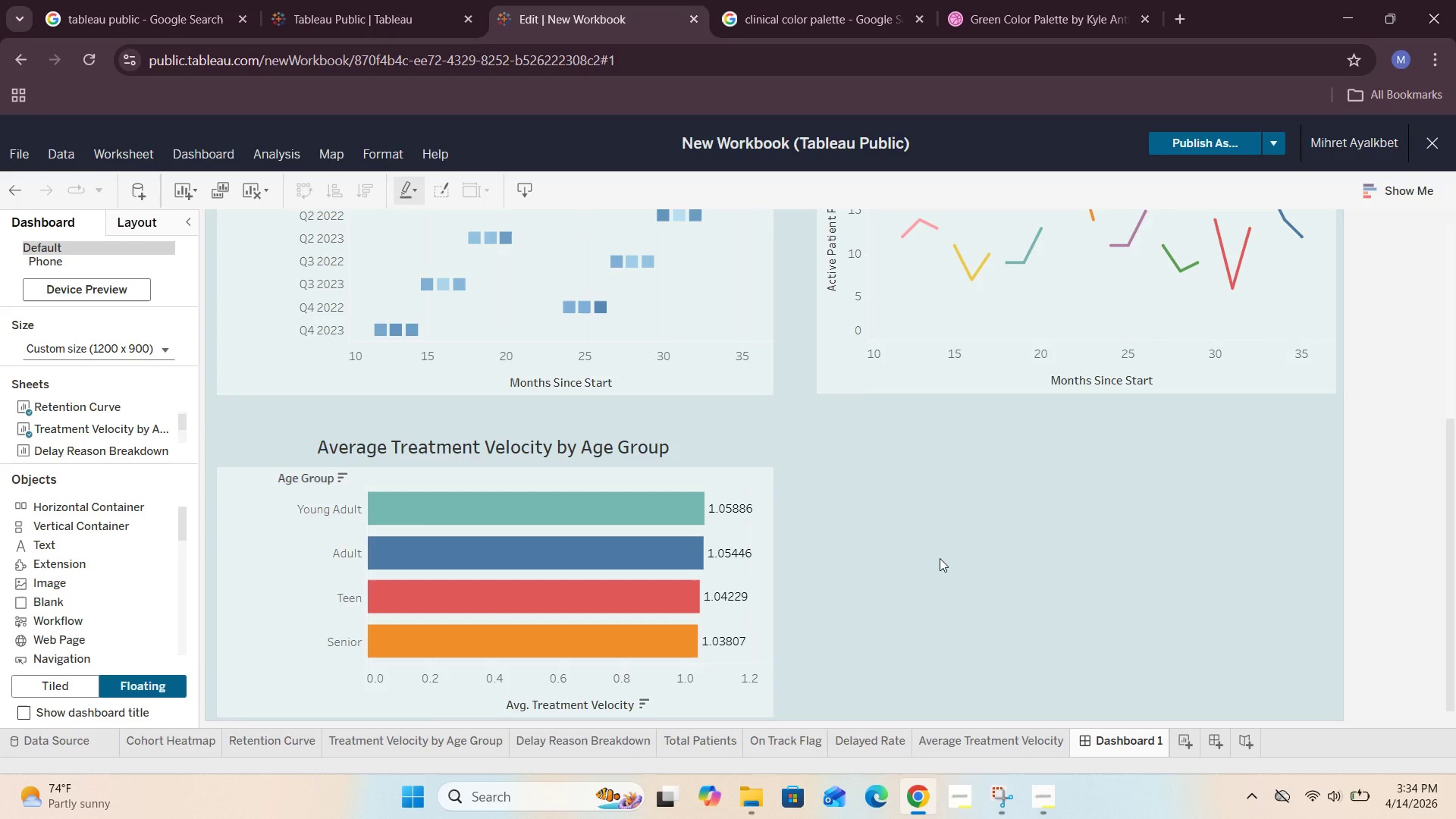 
left_click([940, 558])
 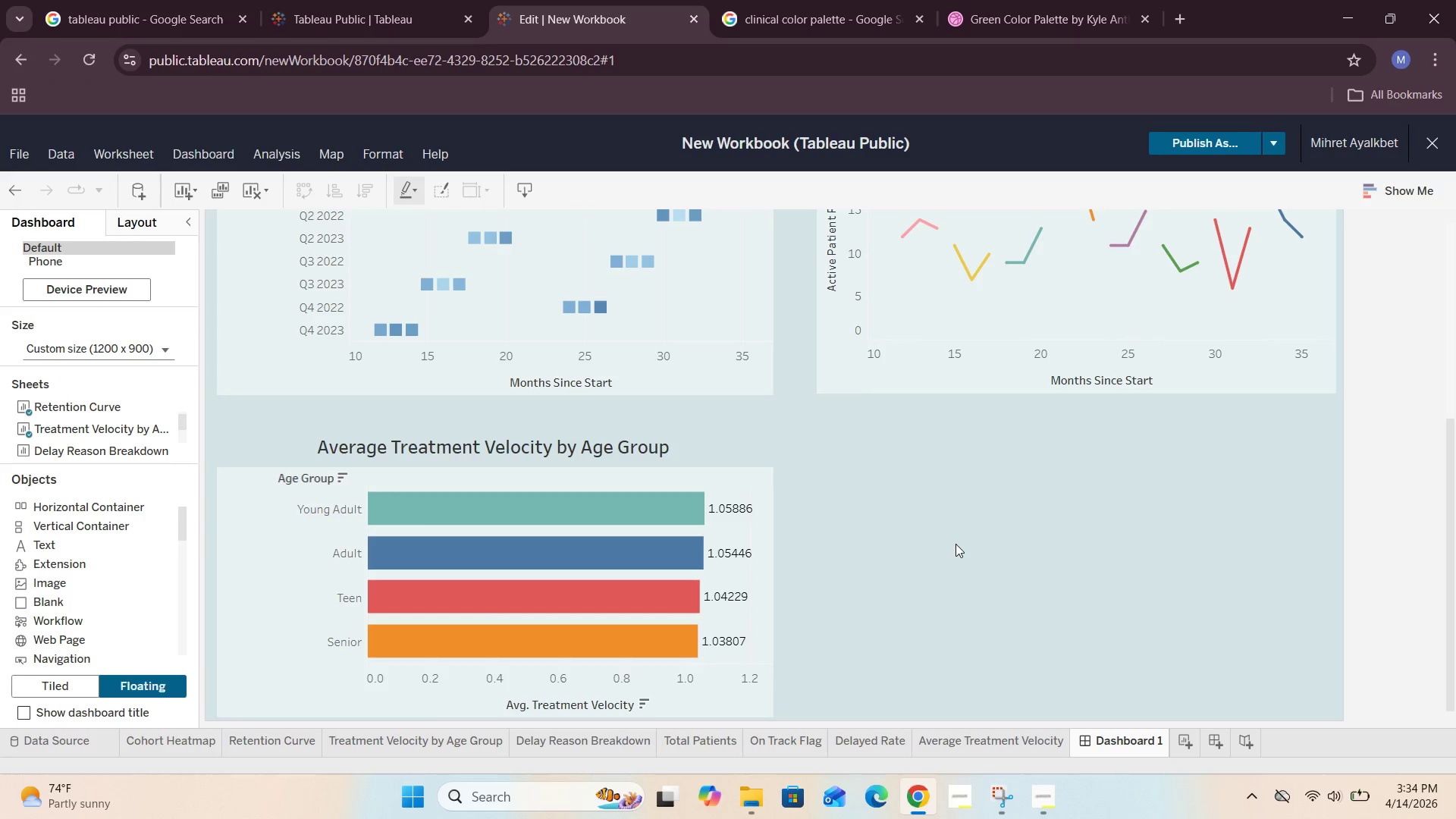 
scroll: coordinate [956, 544], scroll_direction: down, amount: 4.0
 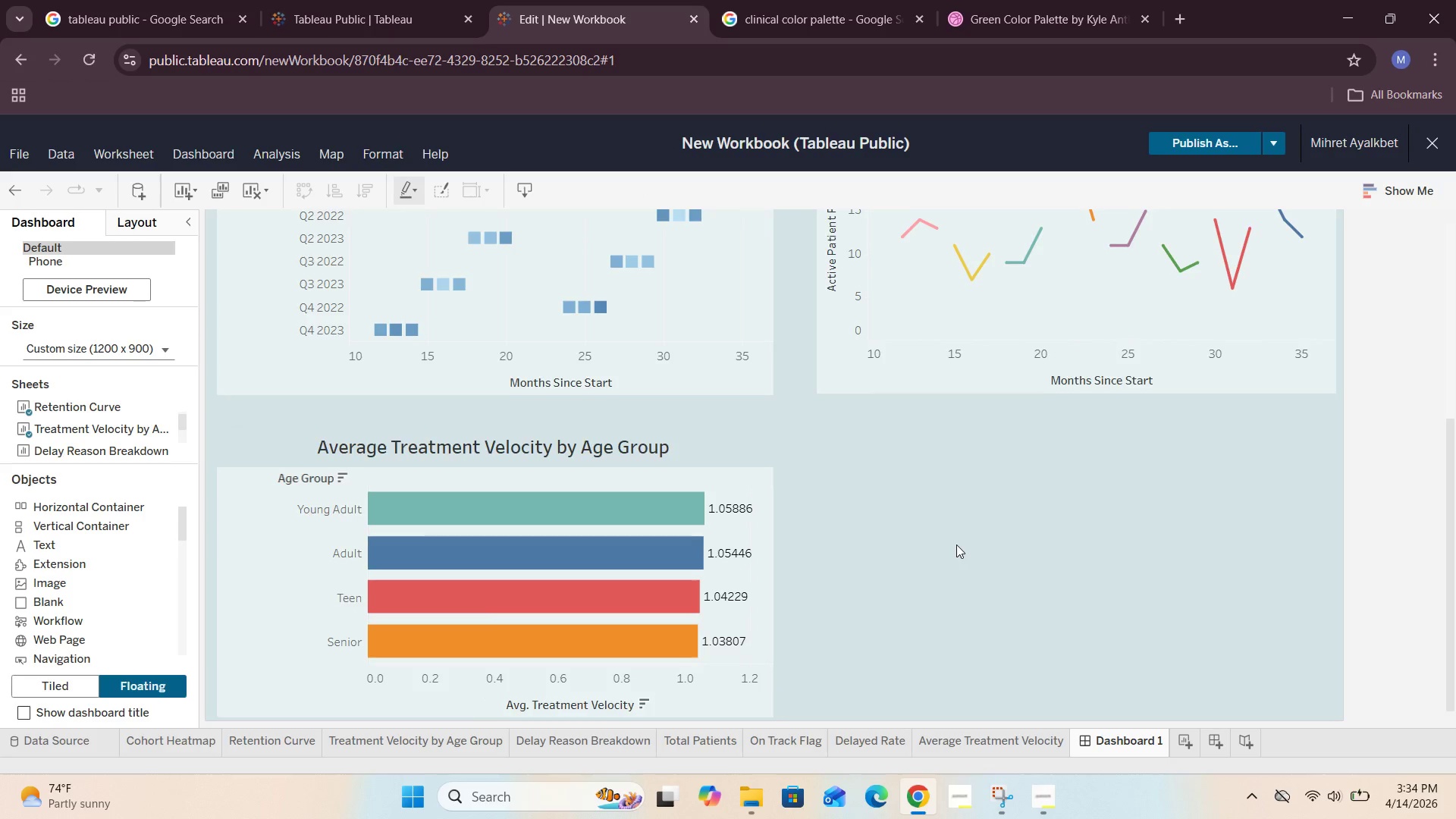 
scroll: coordinate [949, 569], scroll_direction: up, amount: 4.0
 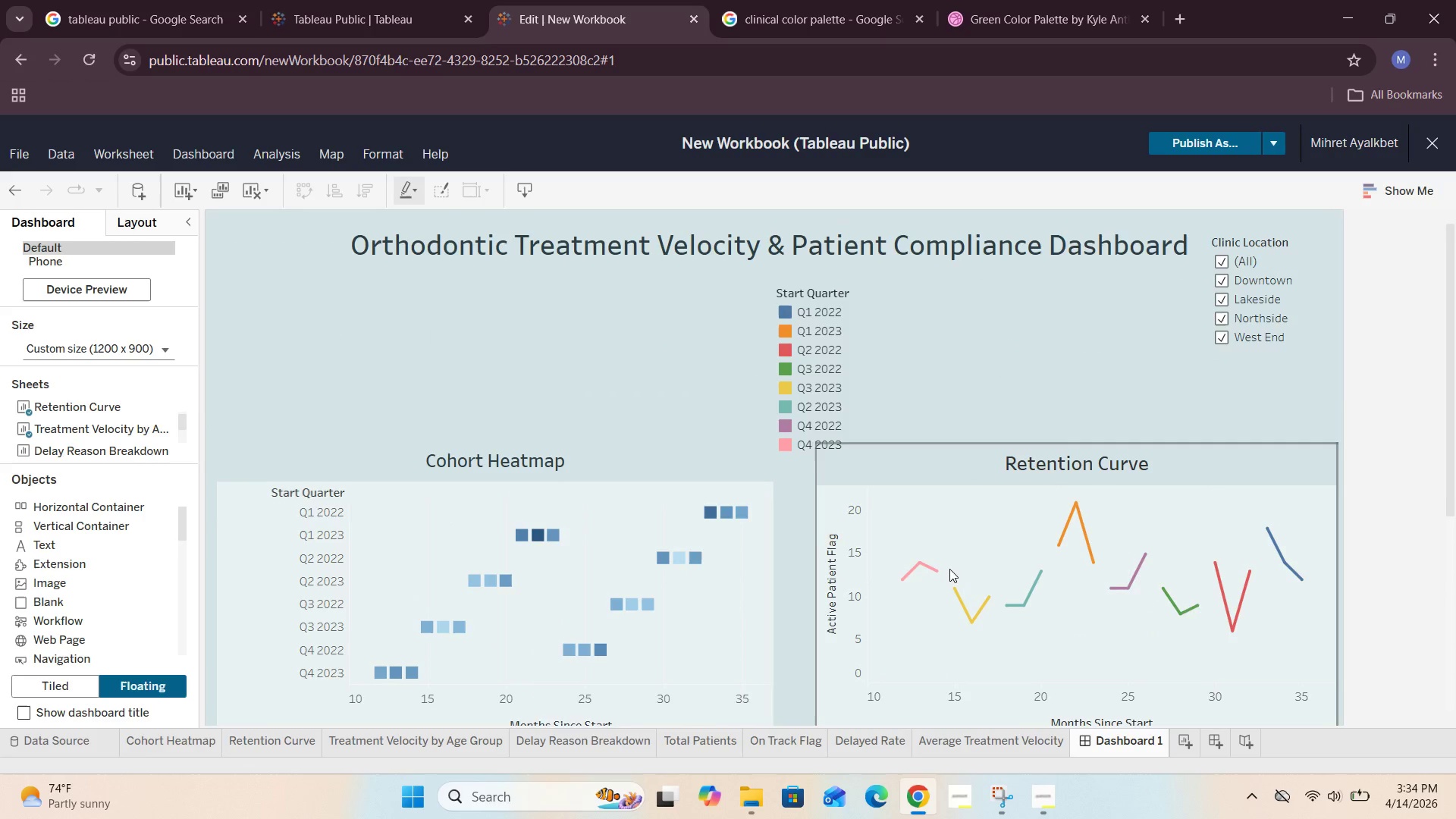 
scroll: coordinate [940, 432], scroll_direction: down, amount: 3.0
 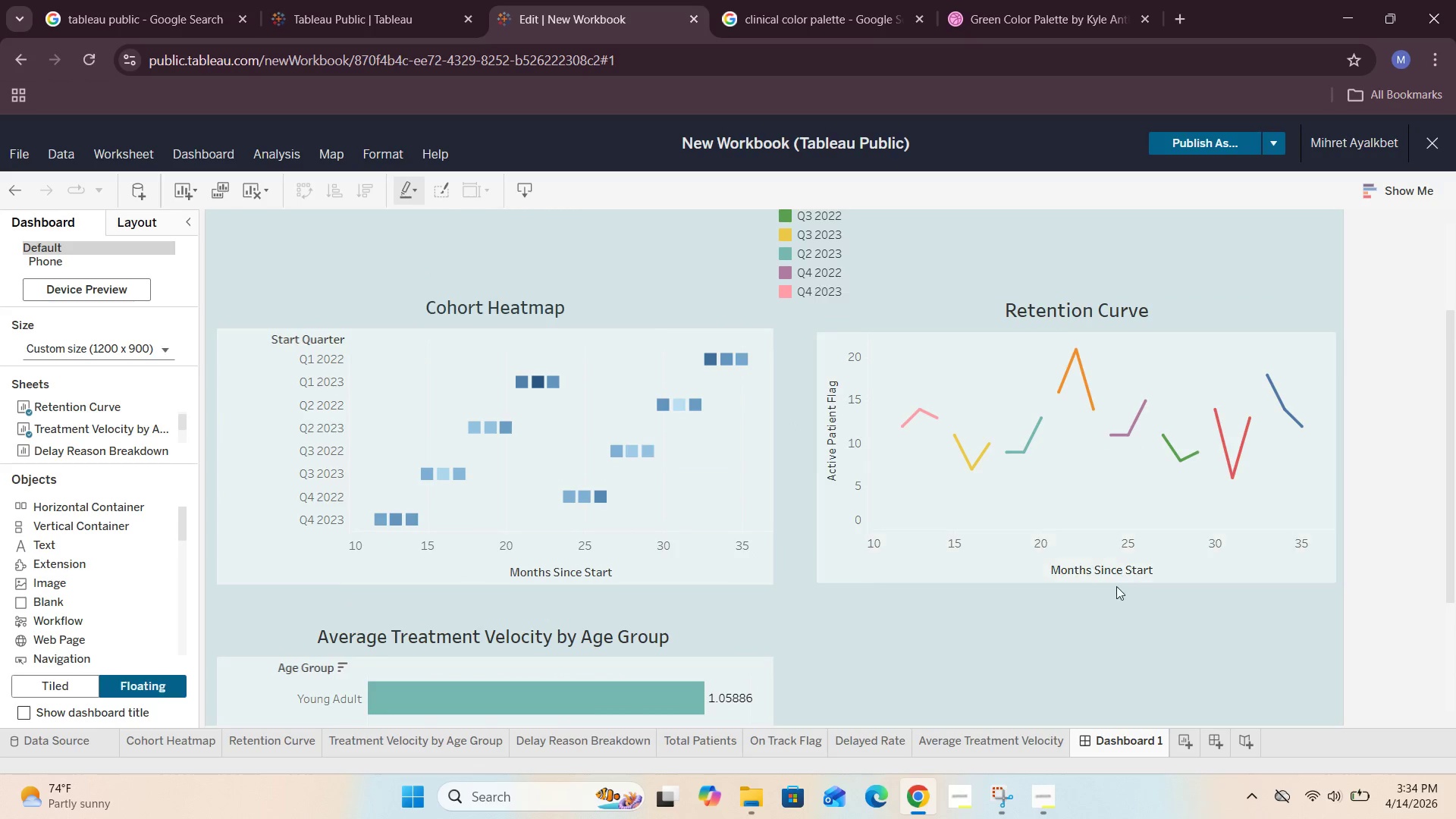 
left_click([1114, 616])
 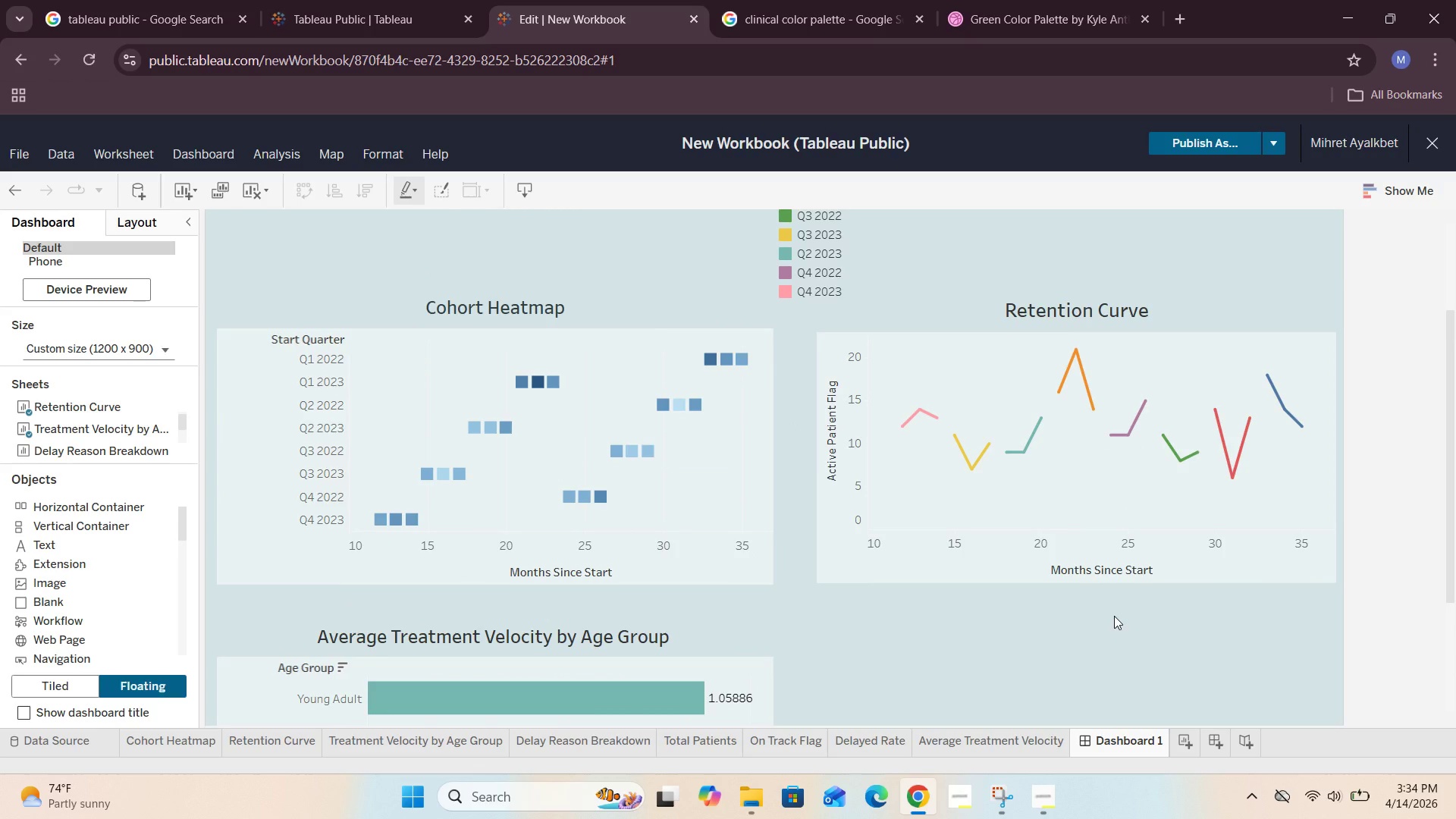 
scroll: coordinate [1114, 616], scroll_direction: down, amount: 1.0
 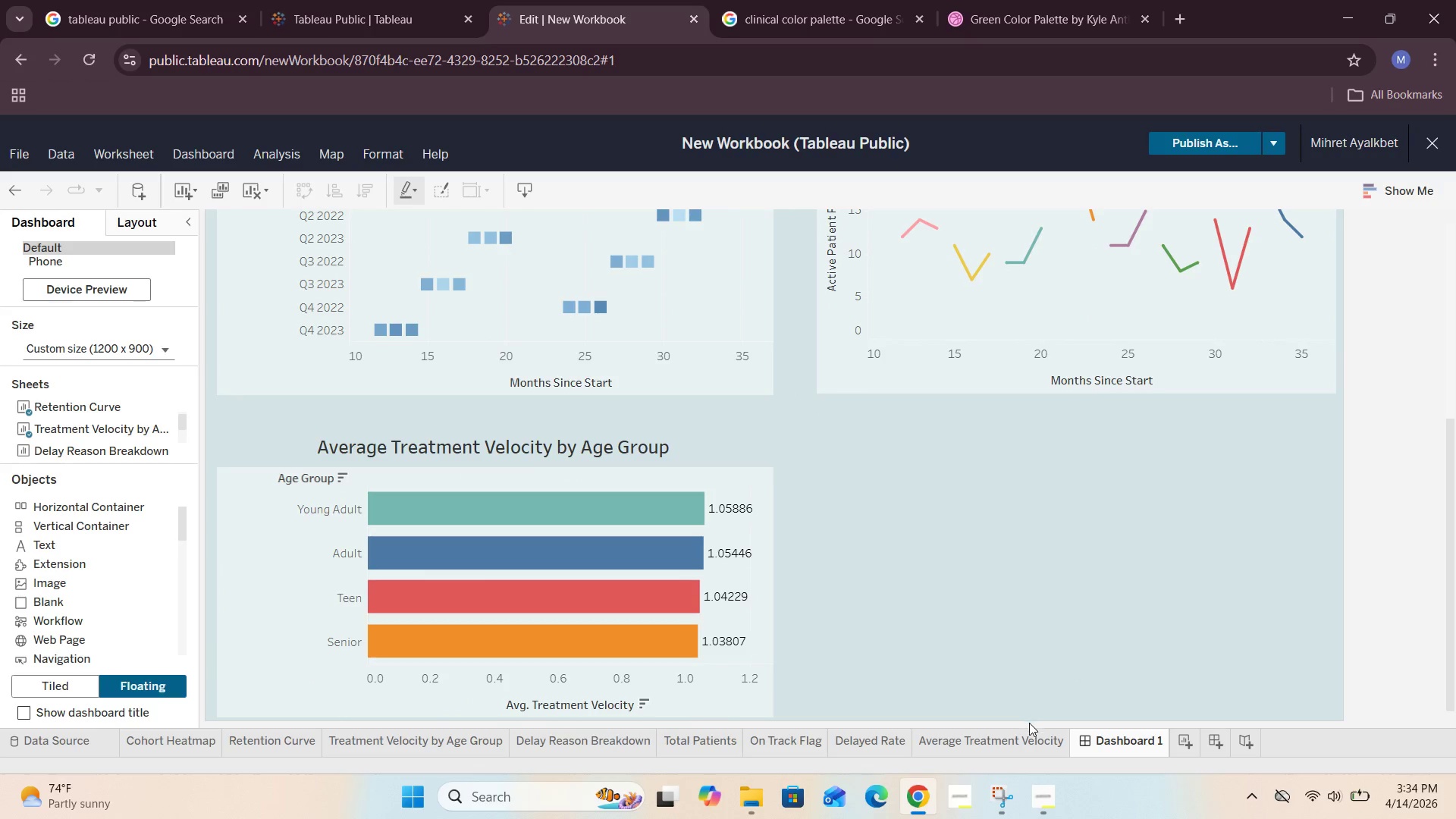 
wait(6.25)
 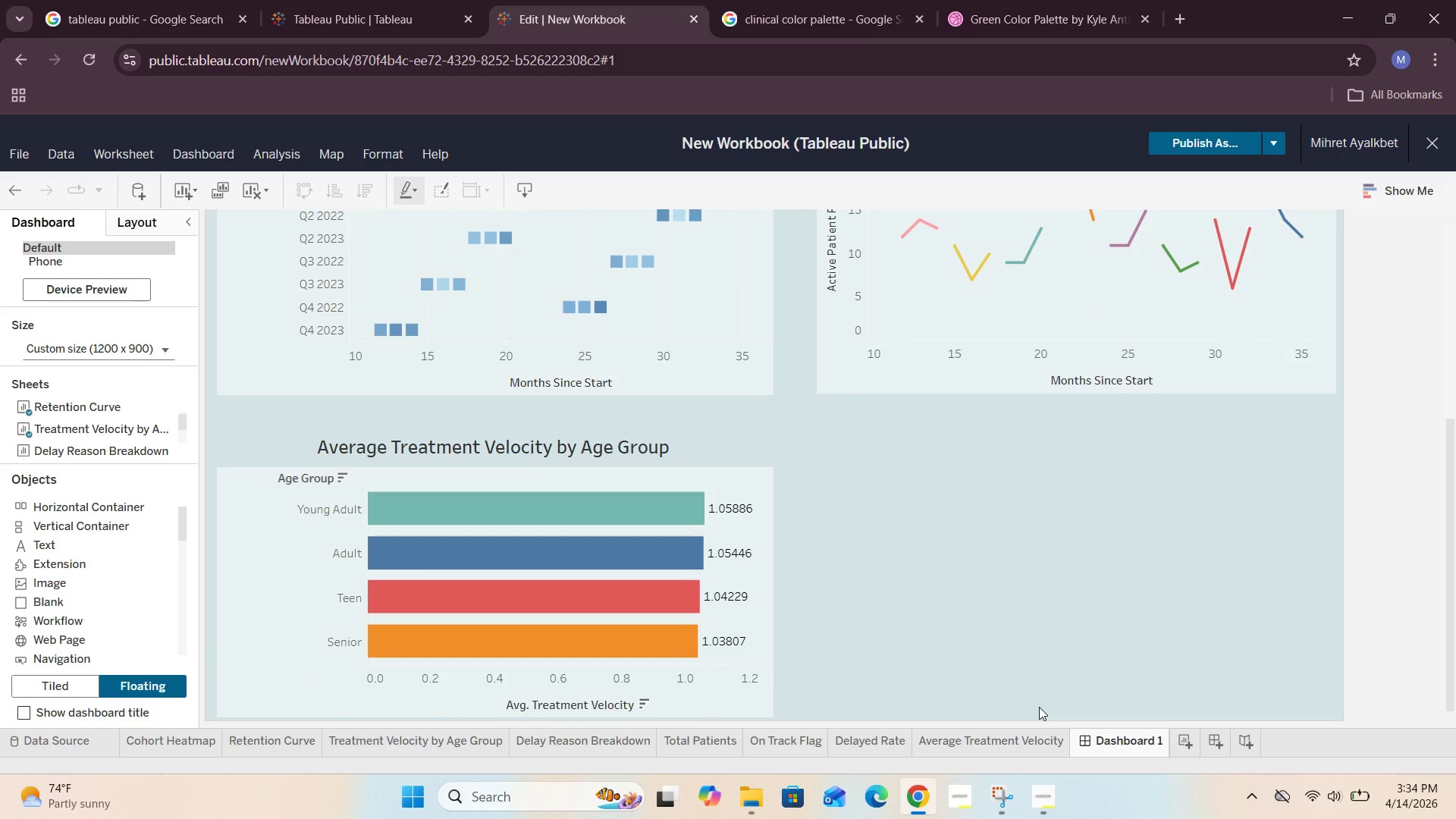 
left_click([1011, 744])
 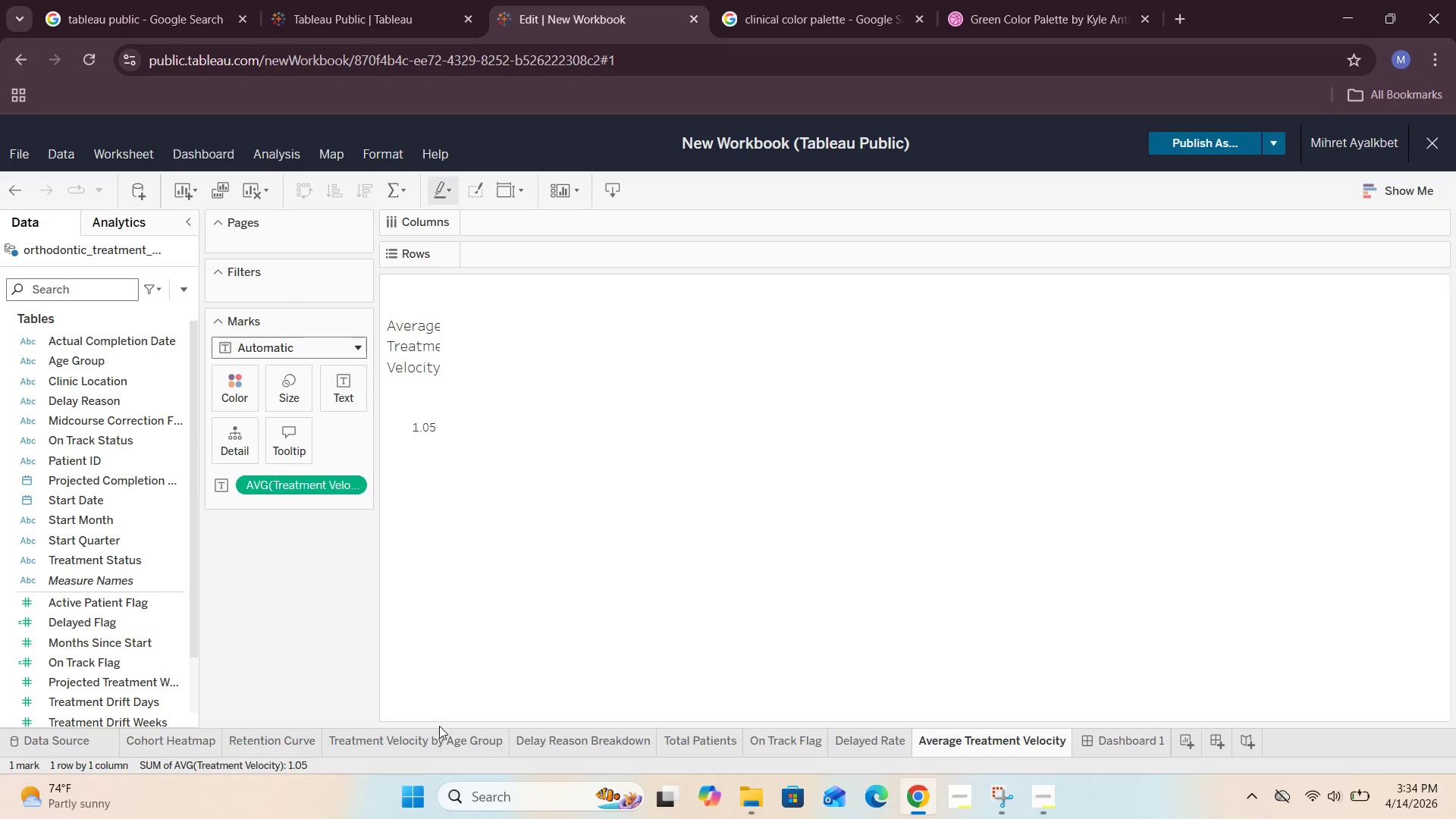 
left_click([573, 746])
 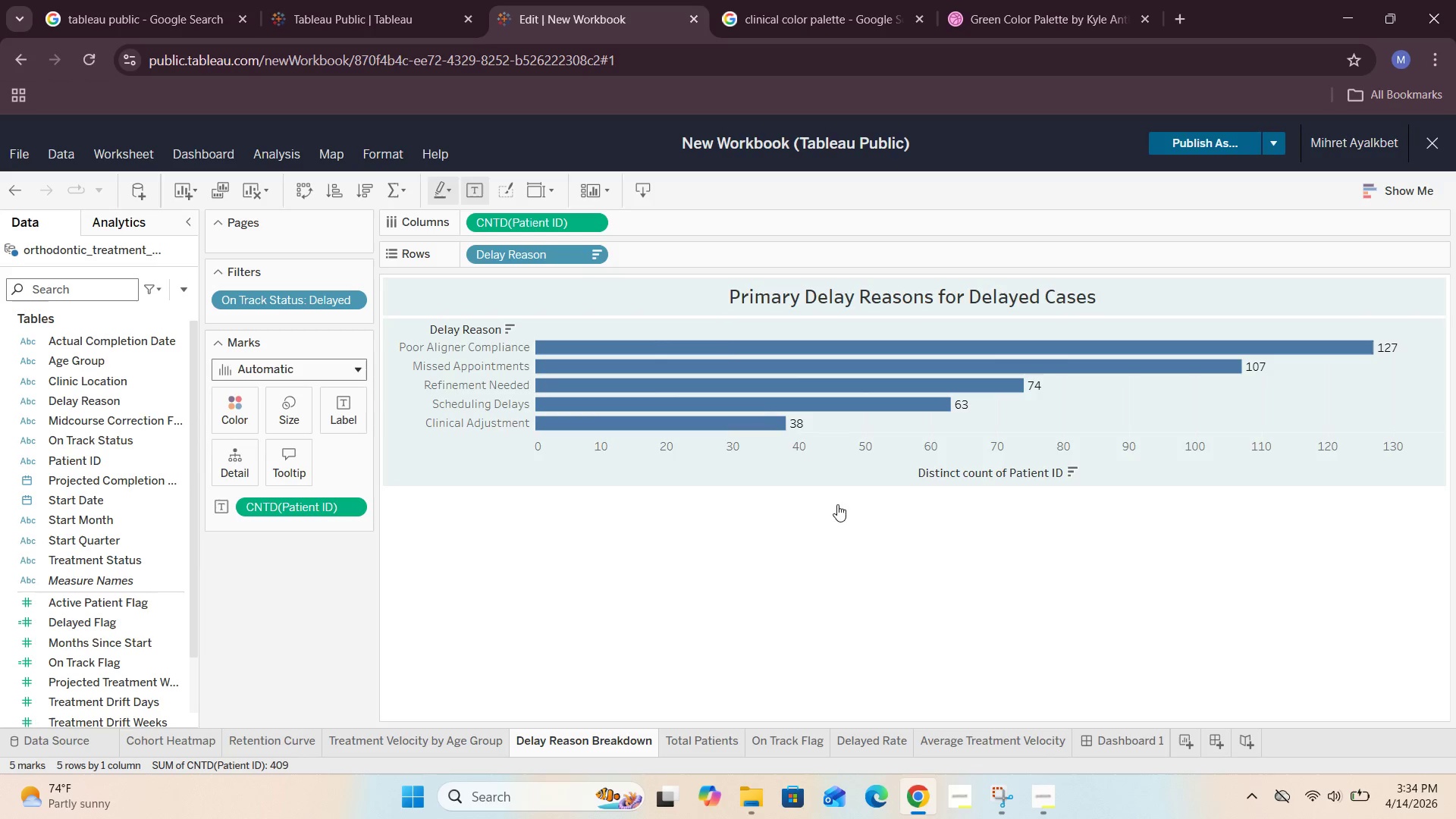 
left_click([1105, 739])
 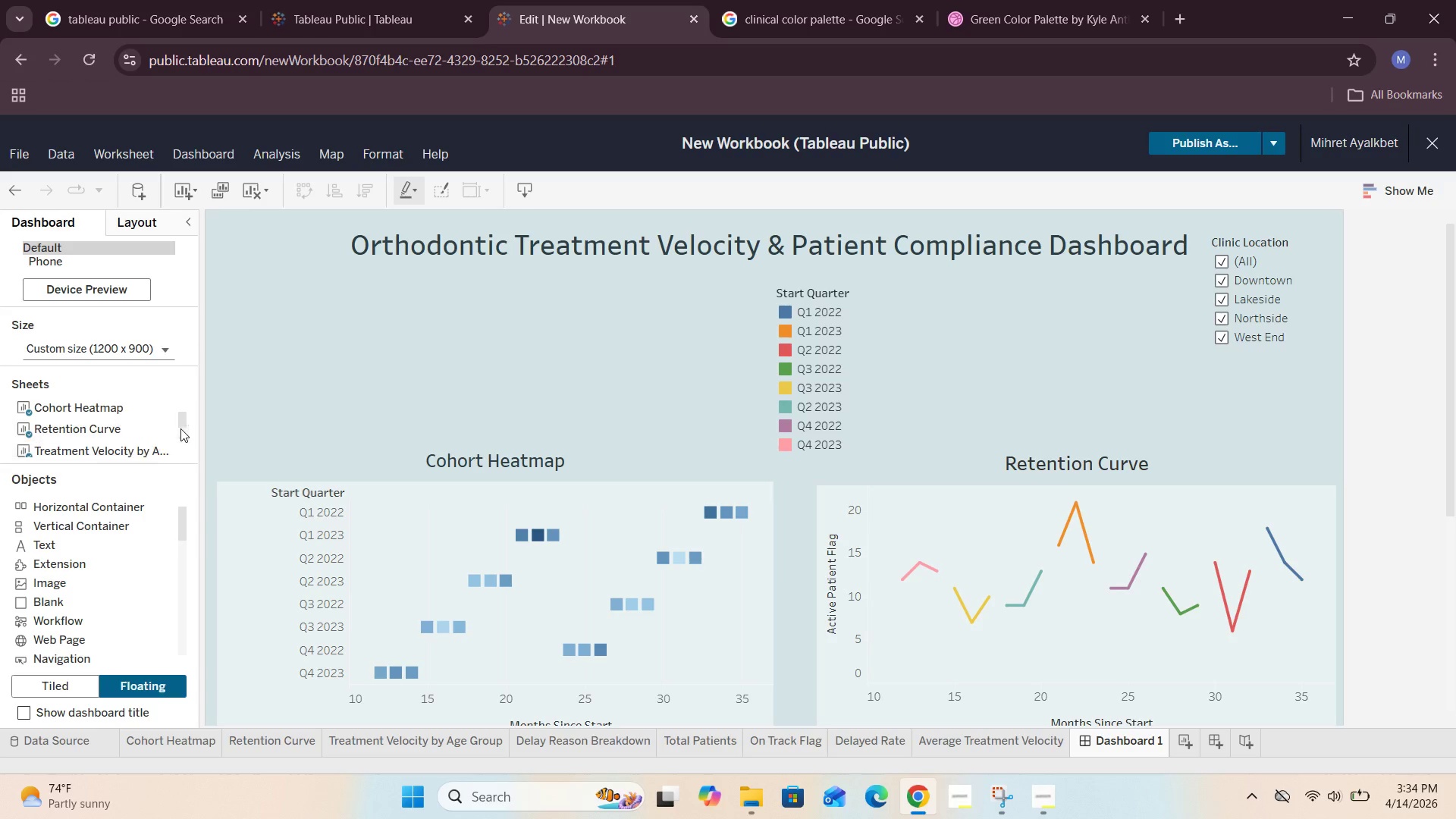 
left_click_drag(start_coordinate=[182, 415], to_coordinate=[179, 422])
 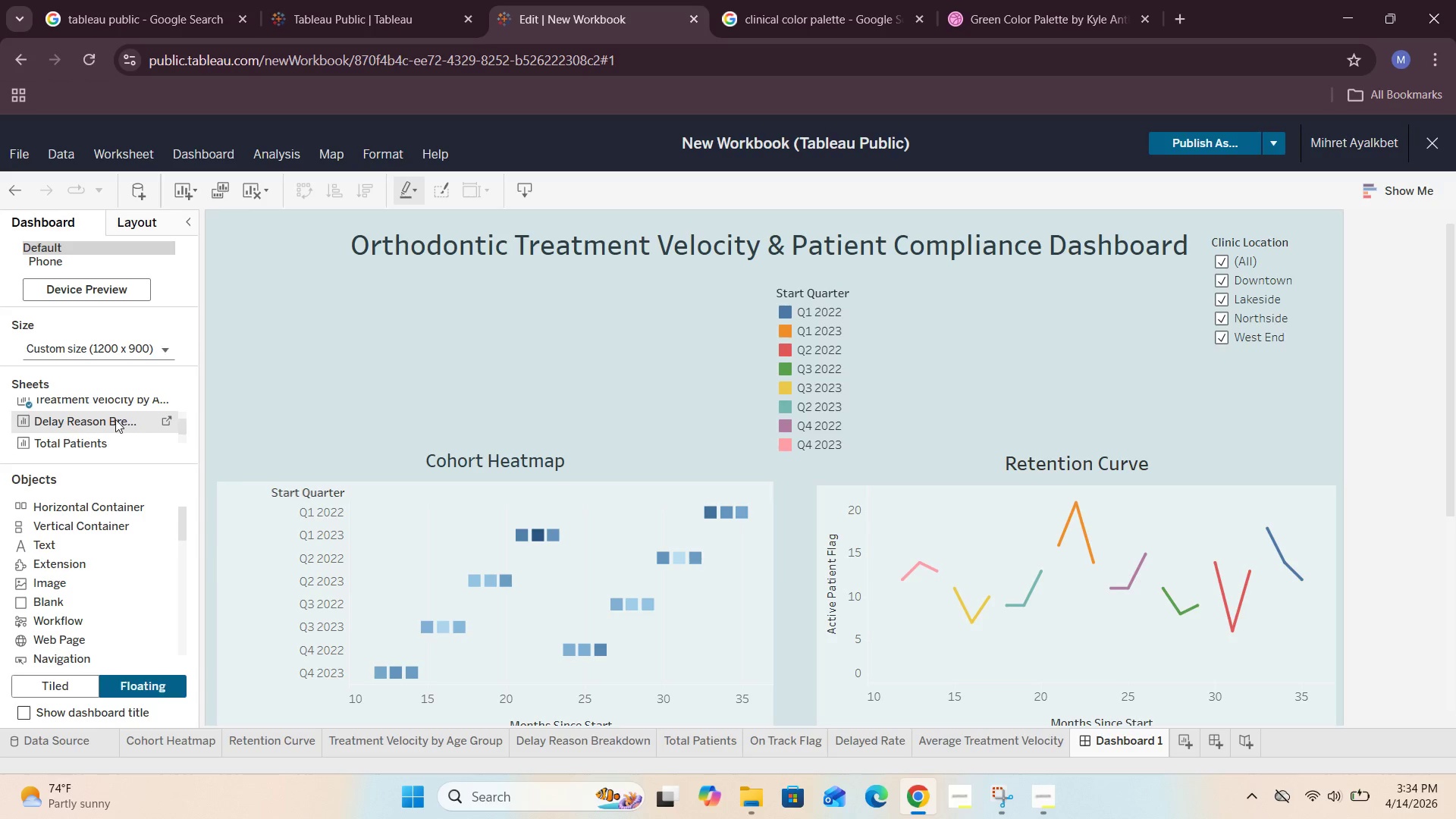 
left_click_drag(start_coordinate=[115, 419], to_coordinate=[791, 504])
 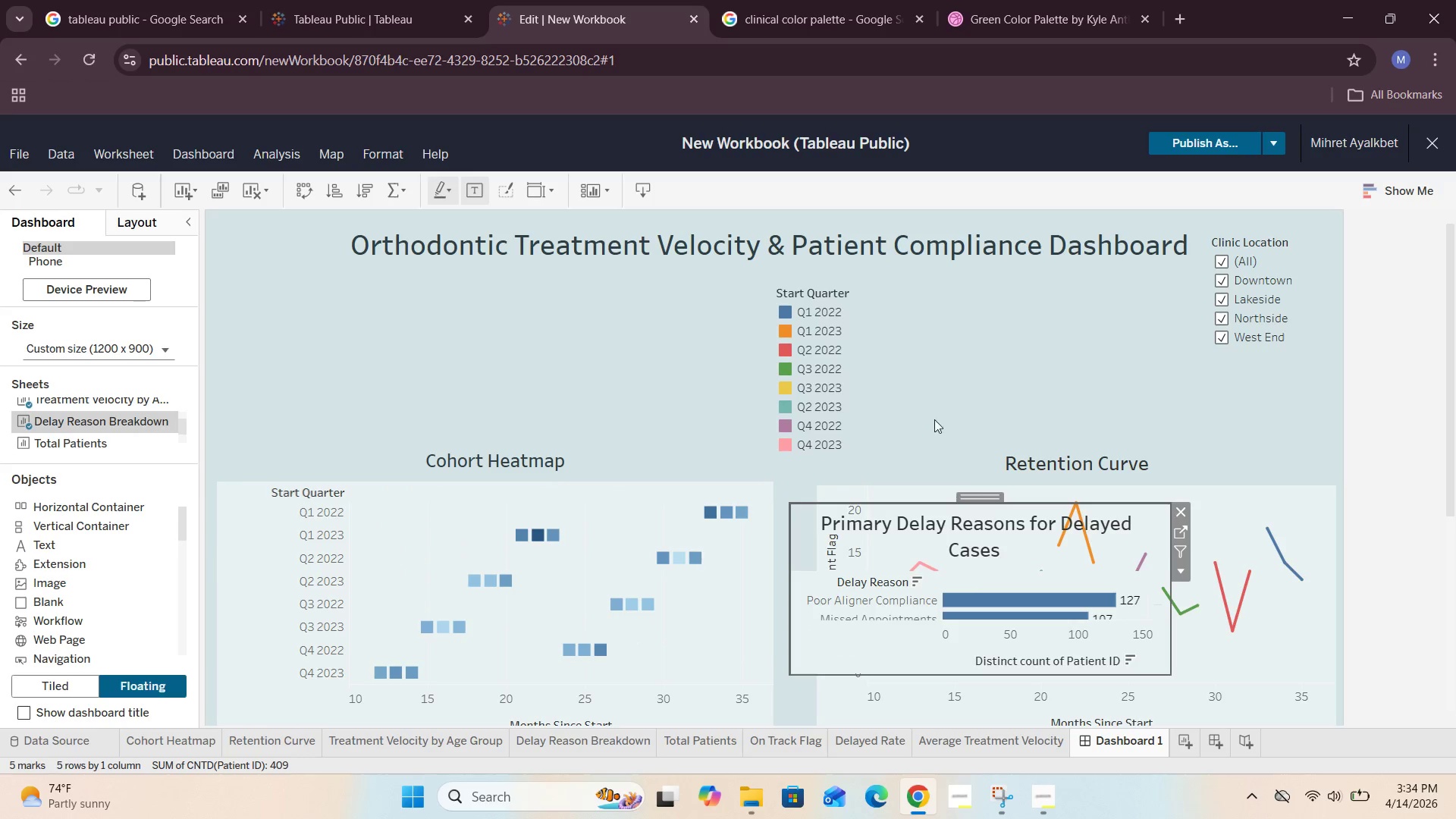 
scroll: coordinate [946, 414], scroll_direction: down, amount: 4.0
 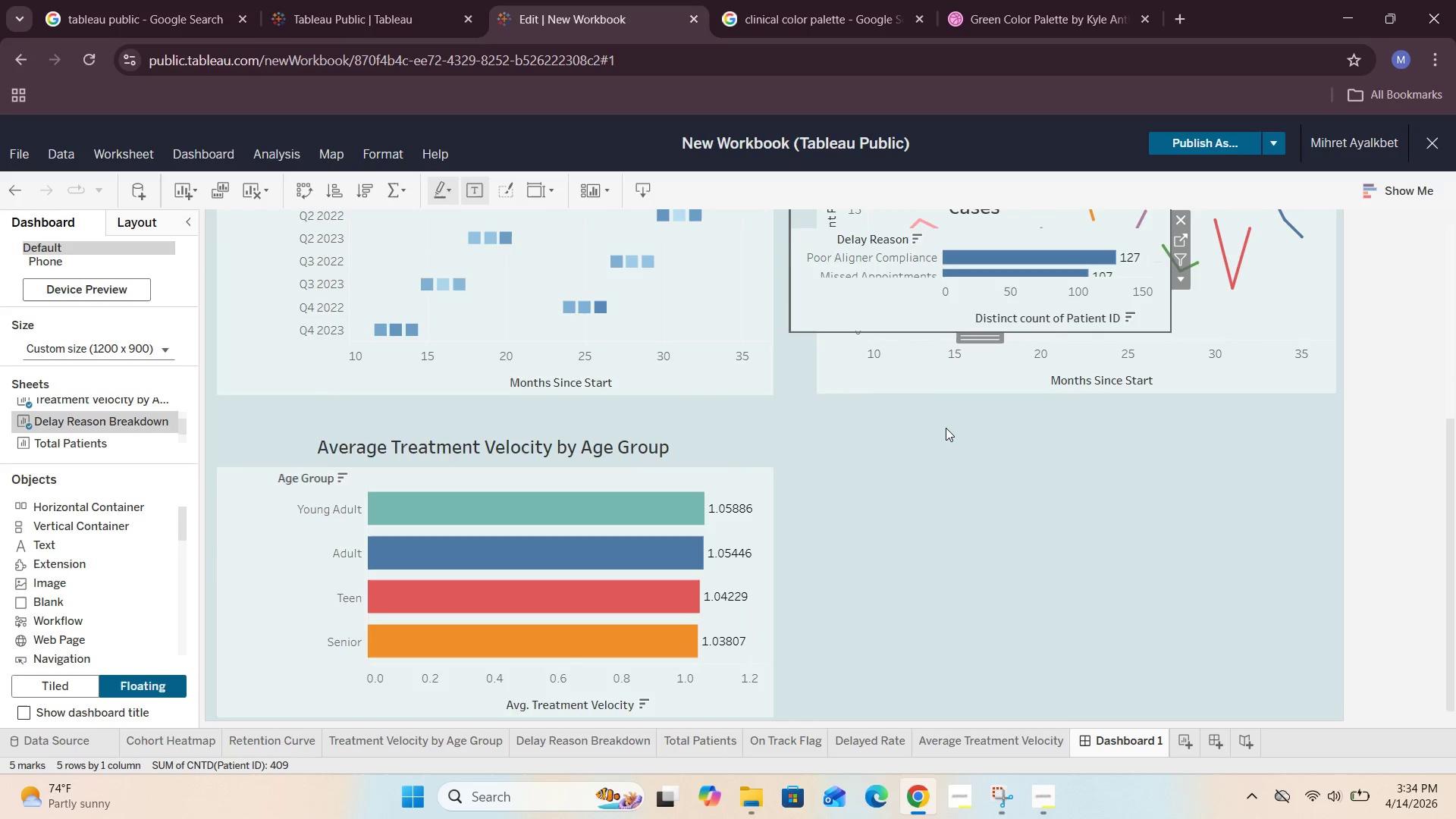 
scroll: coordinate [946, 428], scroll_direction: none, amount: 0.0
 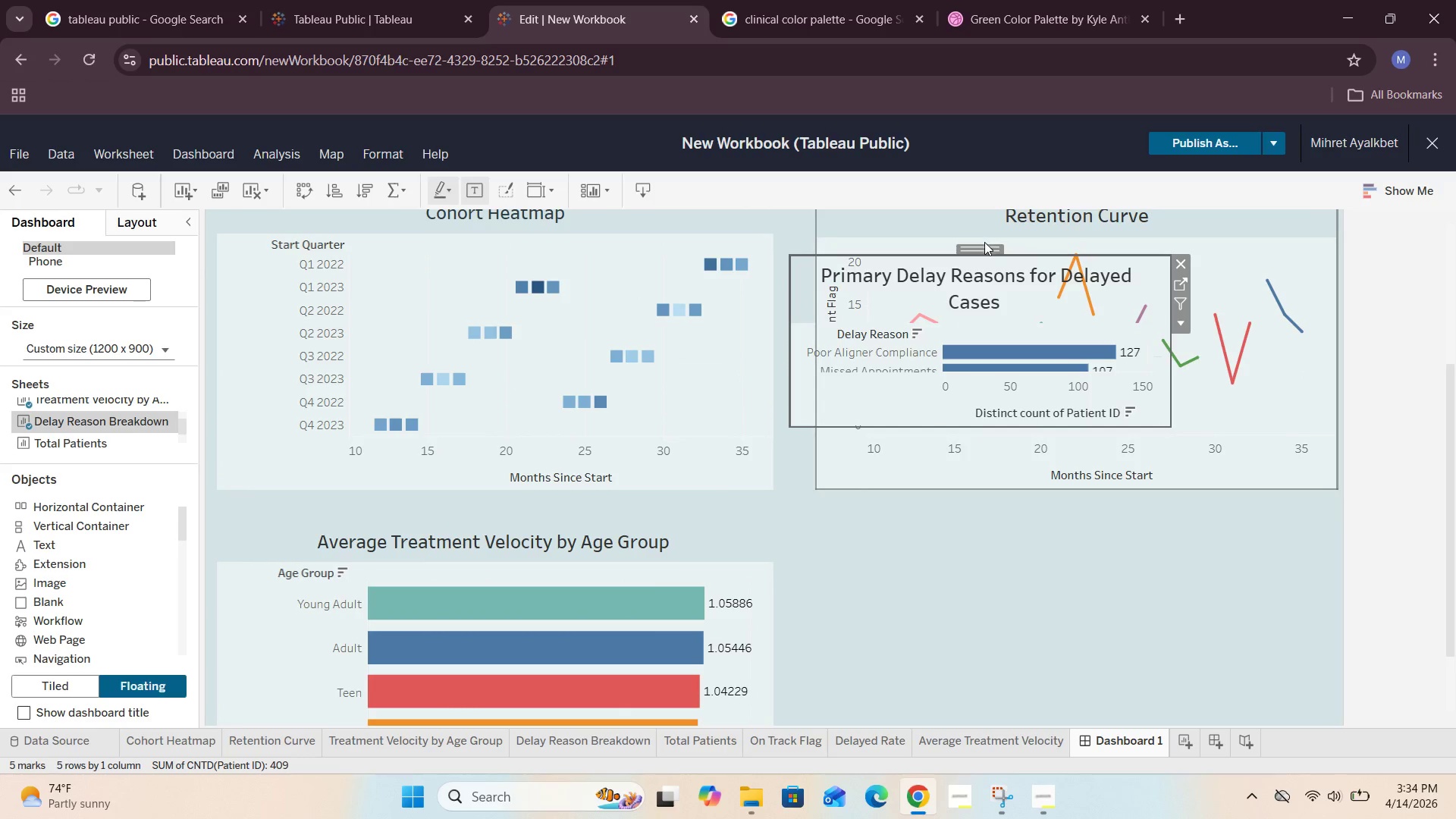 
left_click_drag(start_coordinate=[982, 249], to_coordinate=[1039, 534])
 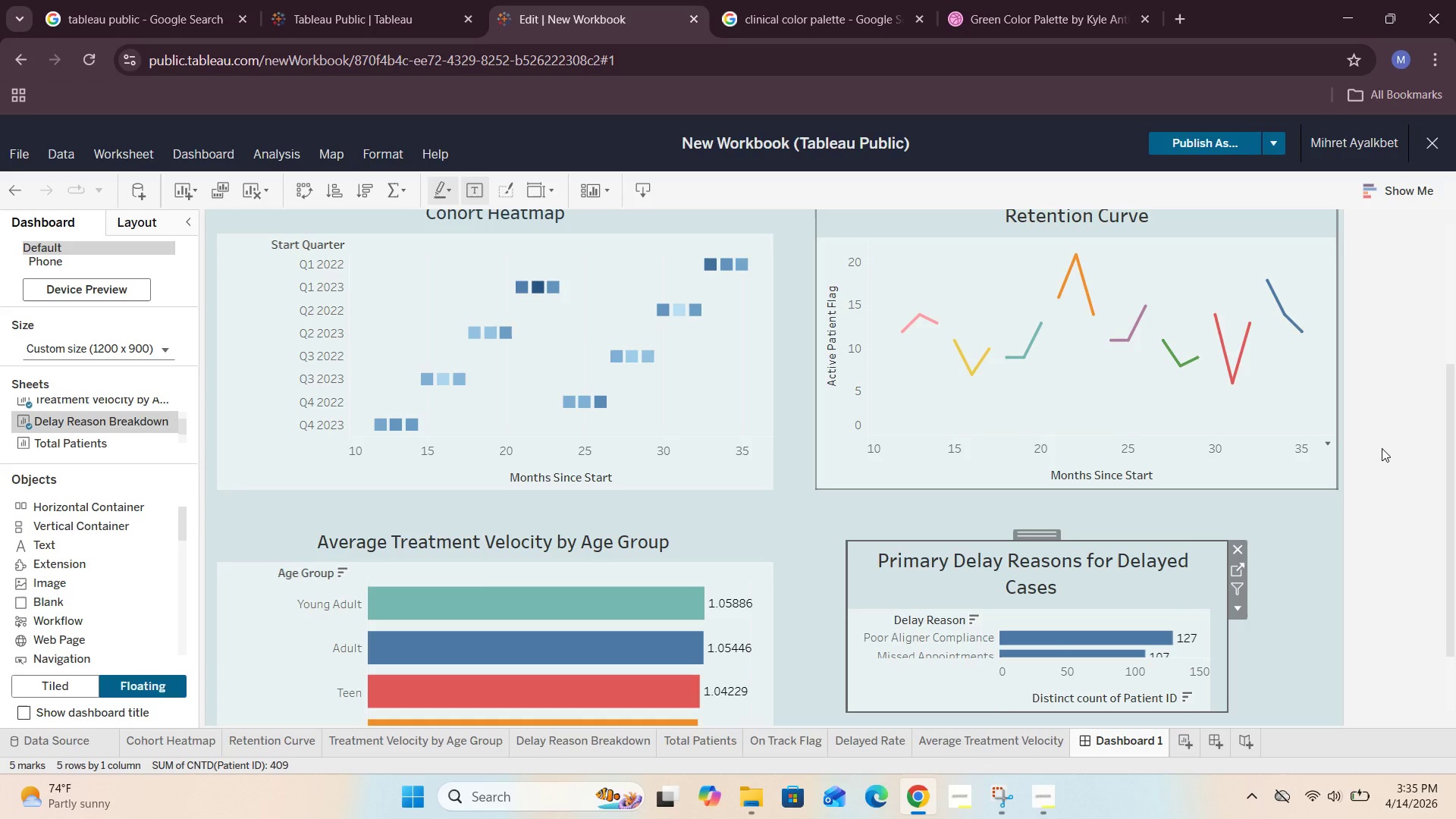 
scroll: coordinate [1376, 453], scroll_direction: down, amount: 3.0
 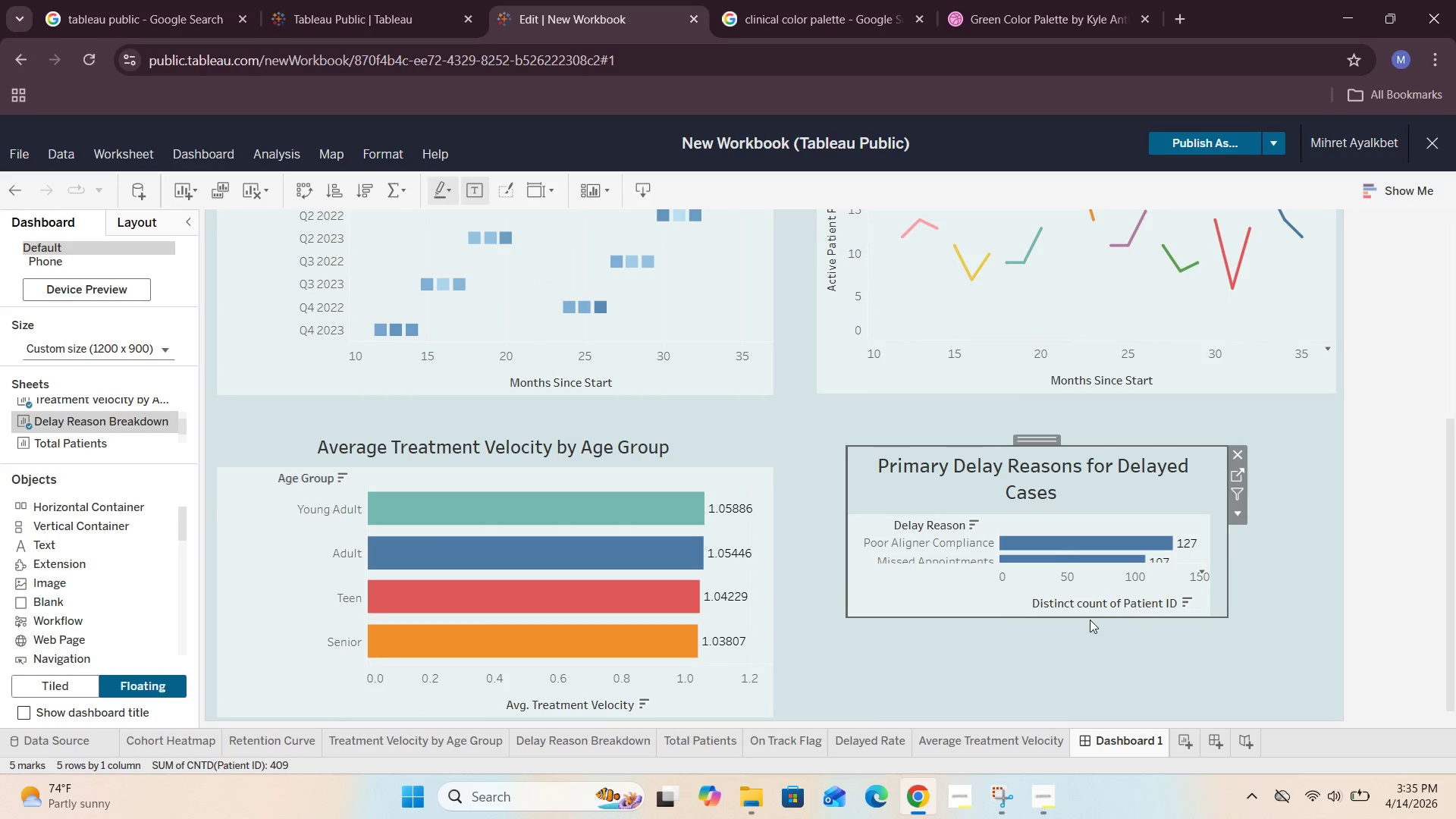 
left_click_drag(start_coordinate=[1094, 615], to_coordinate=[1121, 722])
 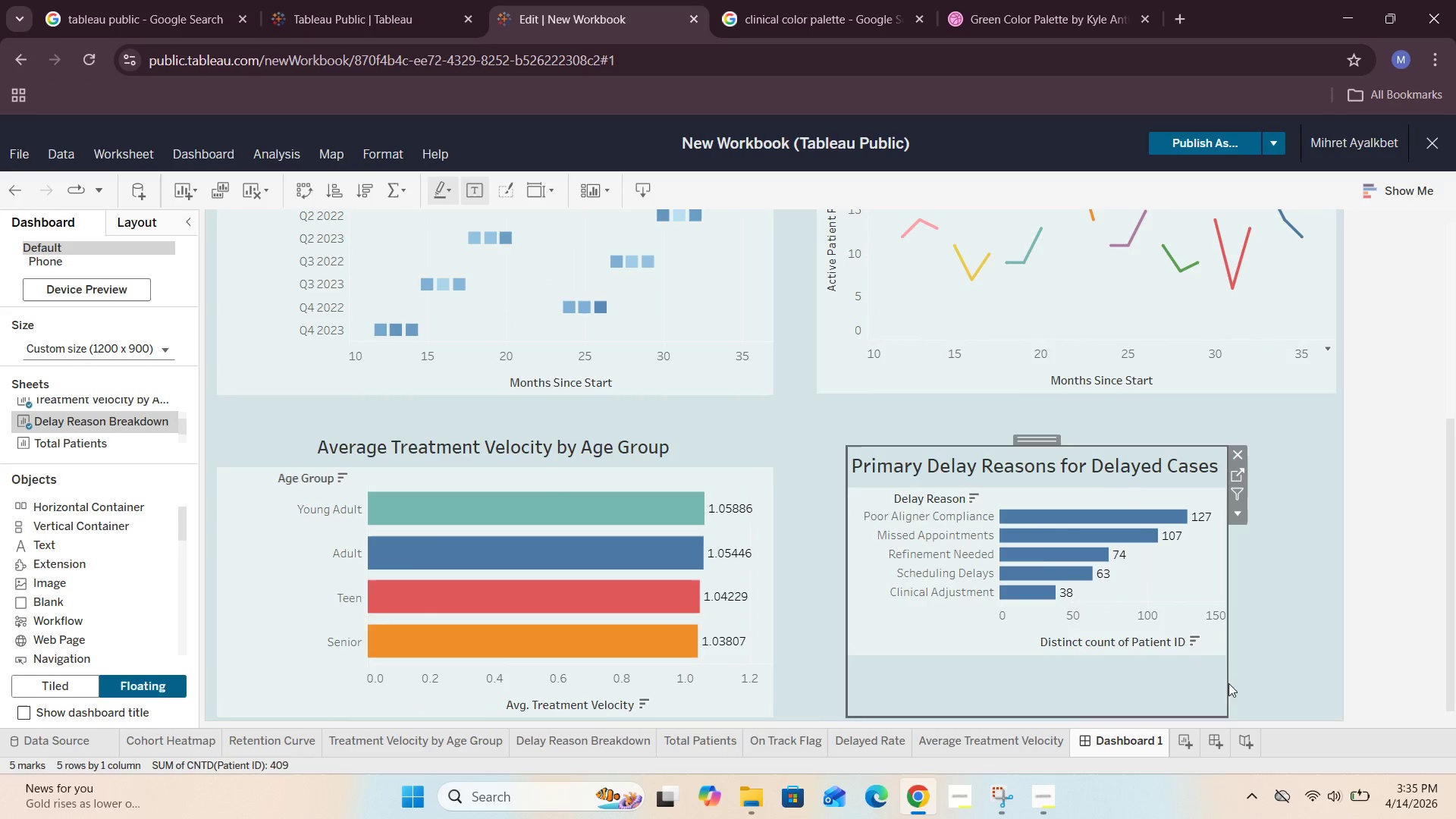 
left_click_drag(start_coordinate=[1225, 686], to_coordinate=[1342, 684])
 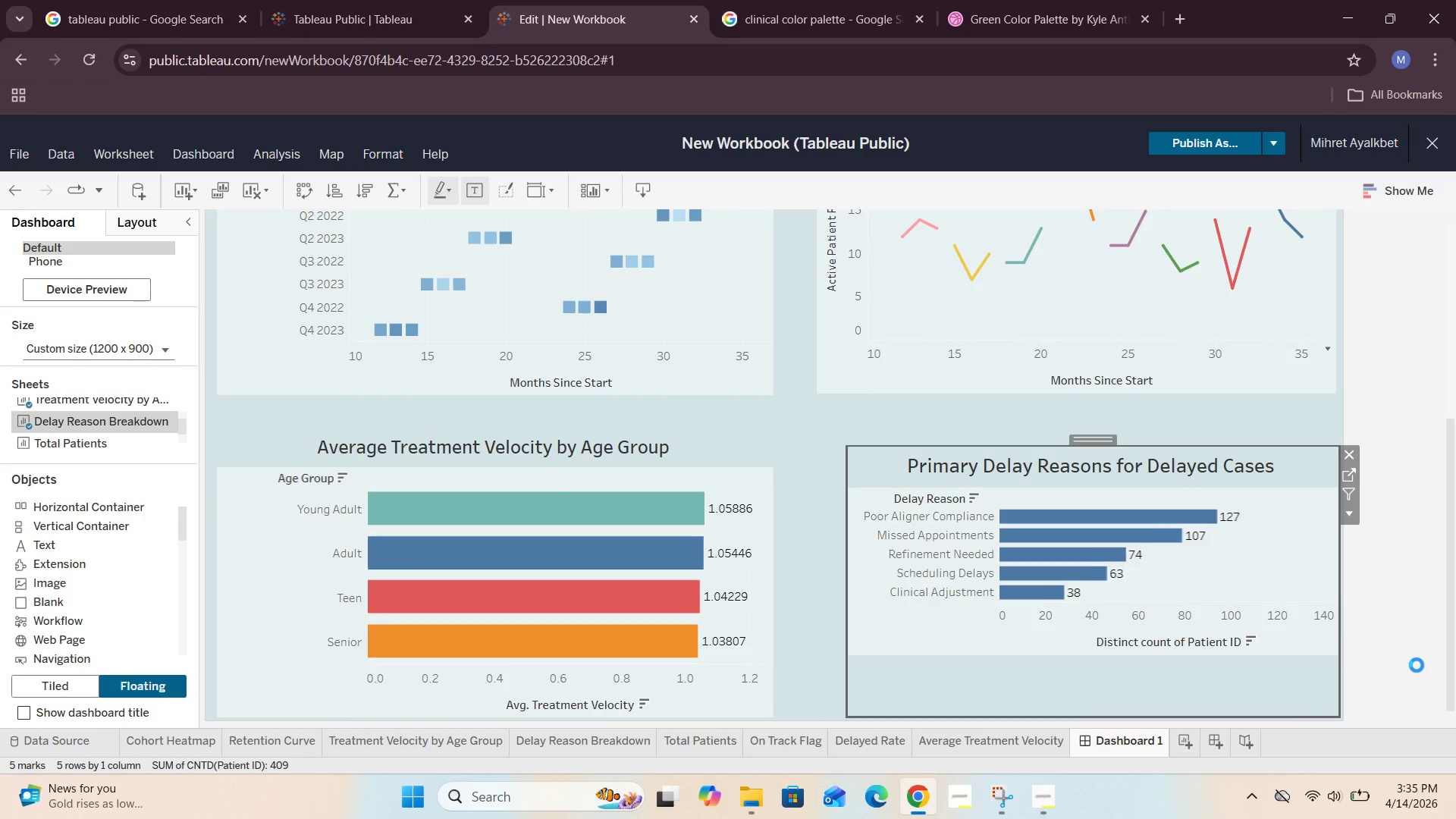 
left_click([1414, 659])
 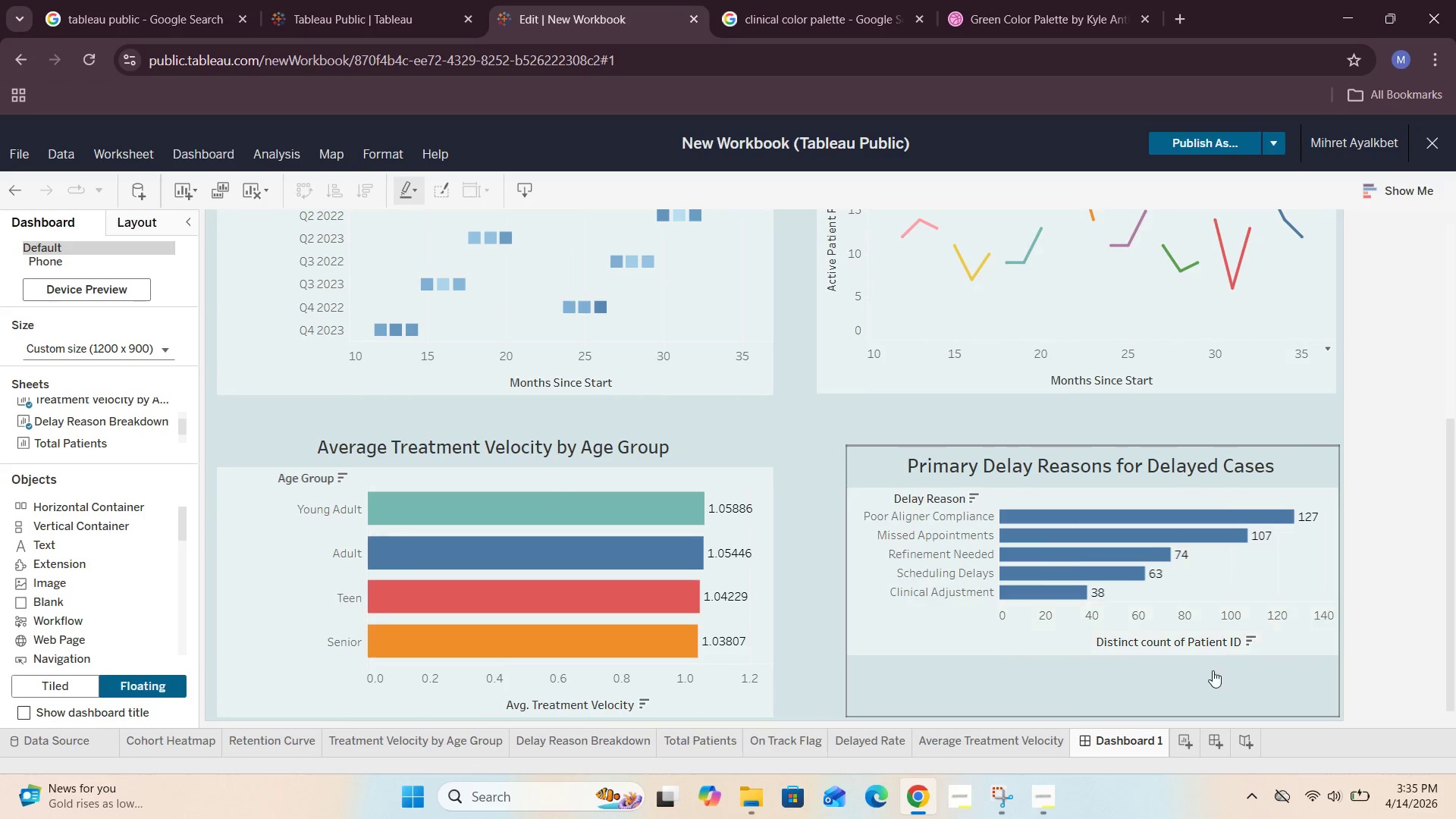 
left_click([1193, 677])
 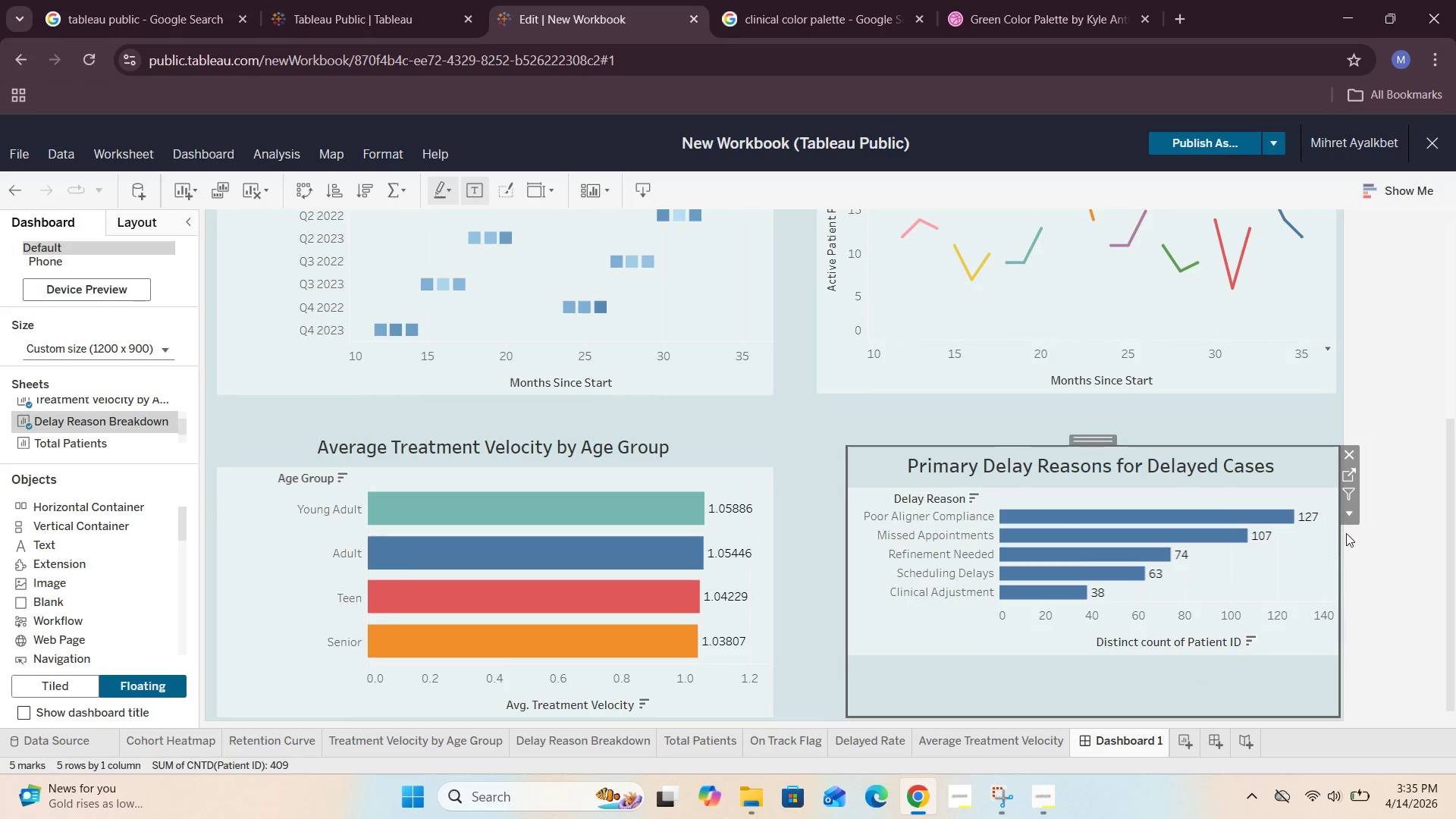 
left_click([1354, 510])
 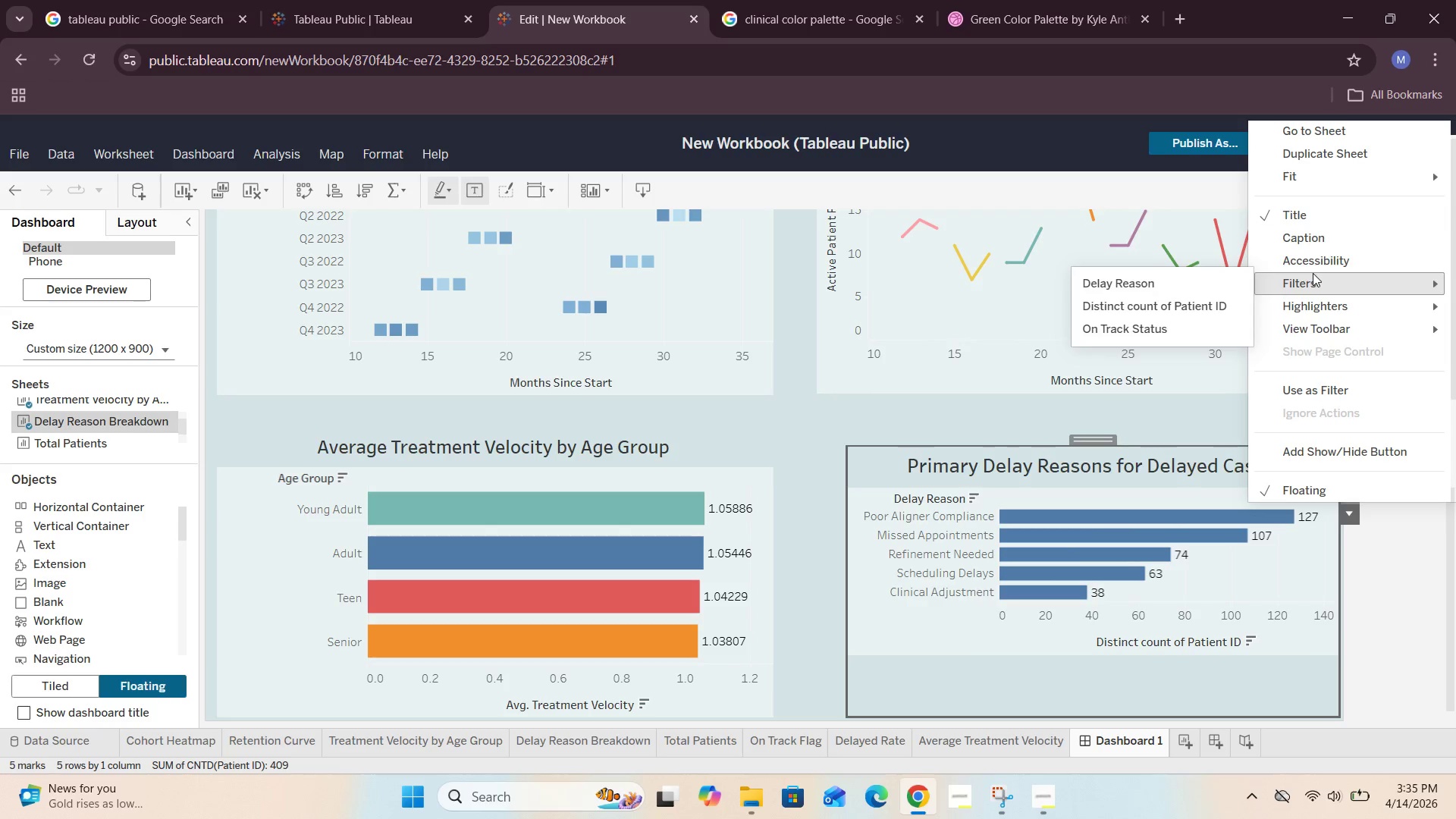 
mouse_move([1285, 185])
 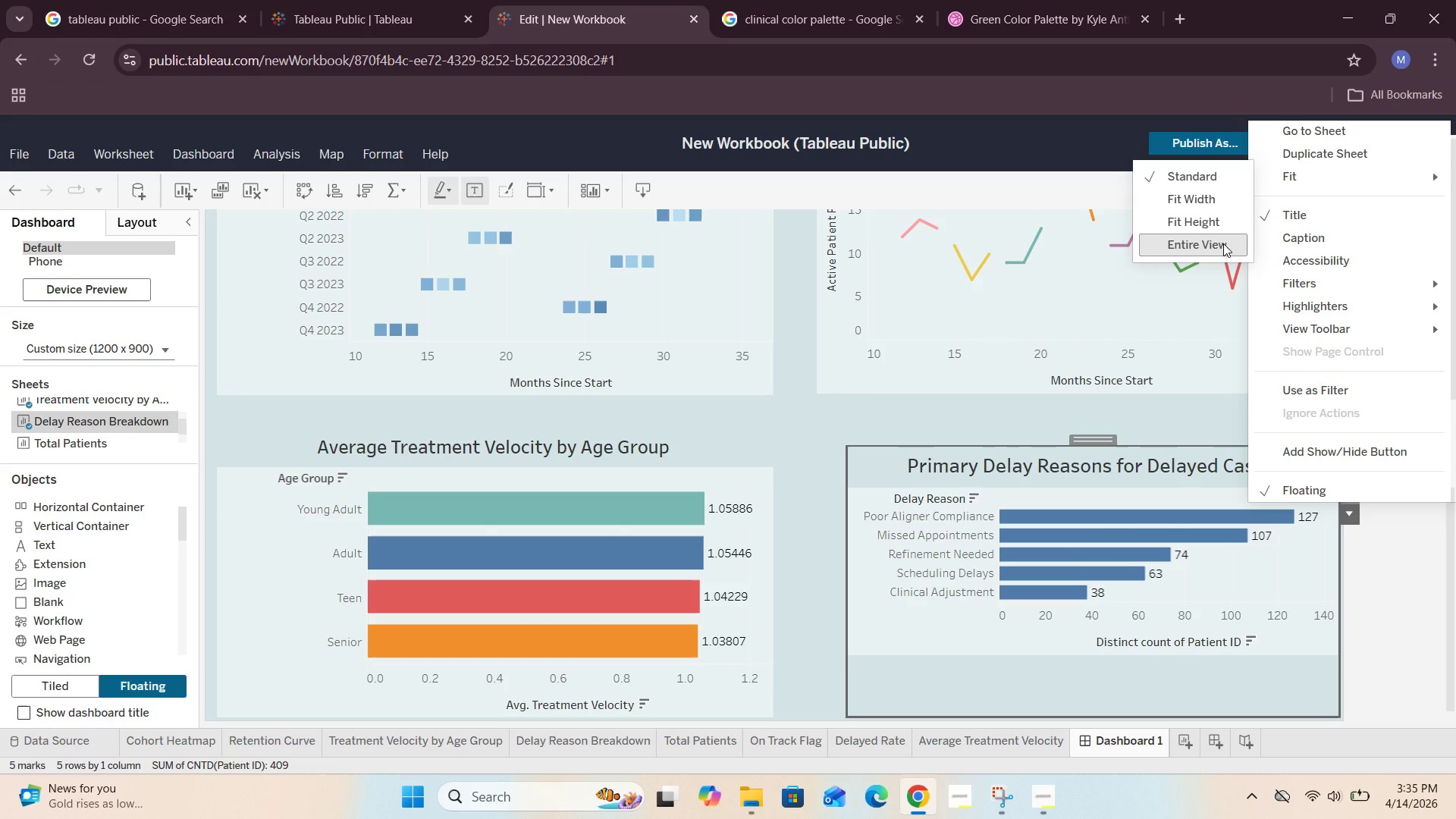 
left_click([1223, 243])
 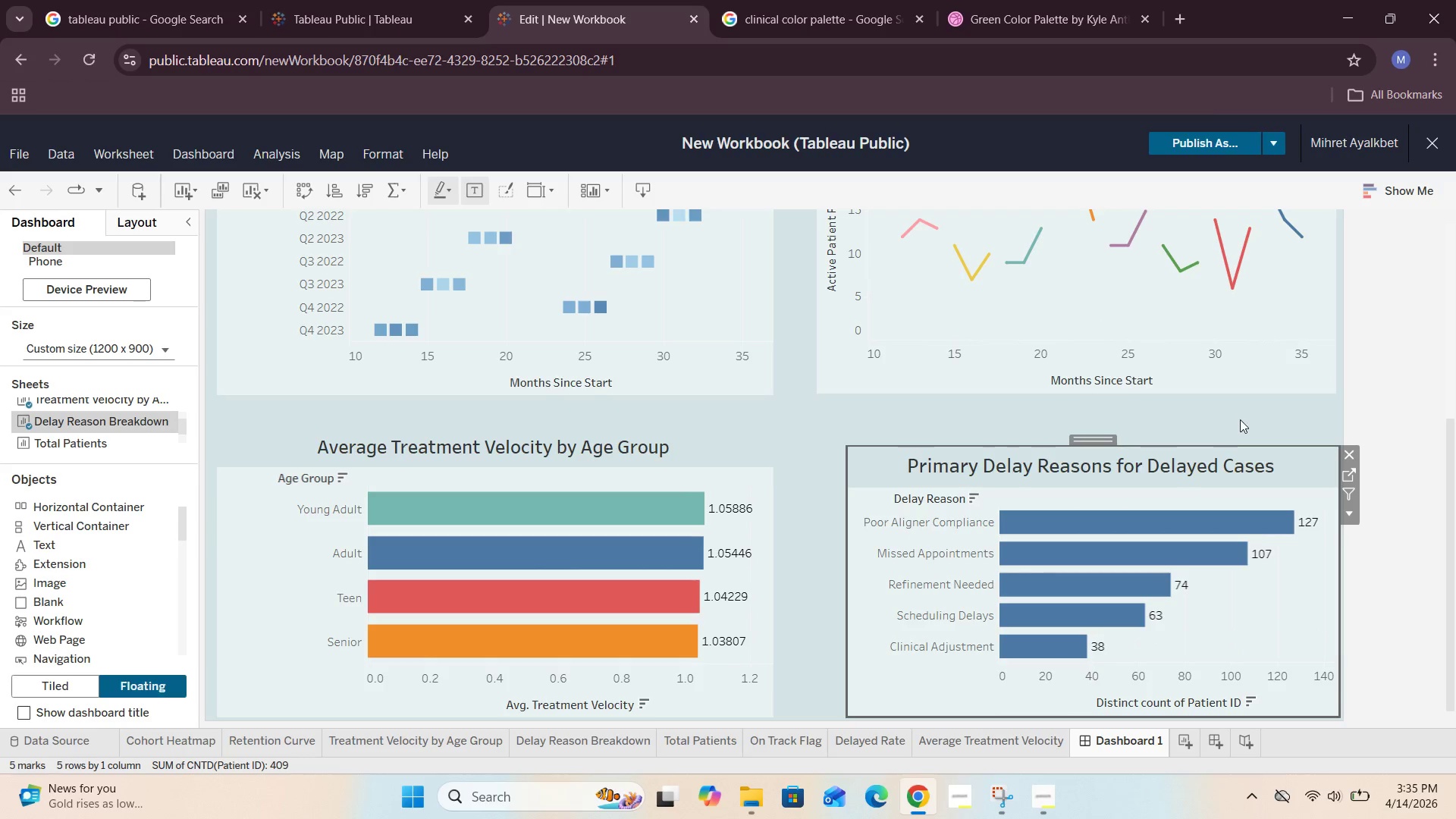 
left_click([1228, 422])
 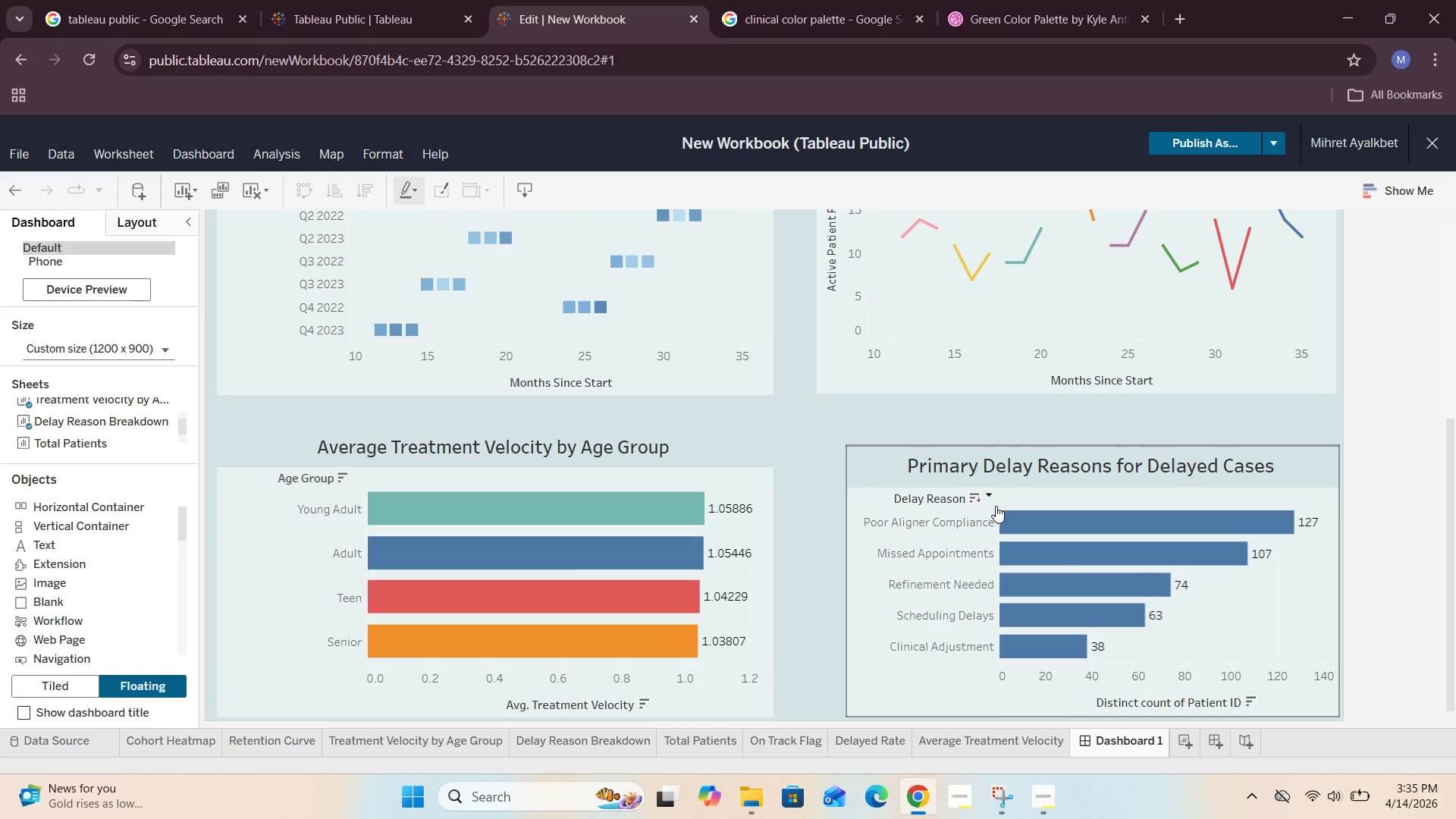 
left_click_drag(start_coordinate=[999, 510], to_coordinate=[1004, 512])
 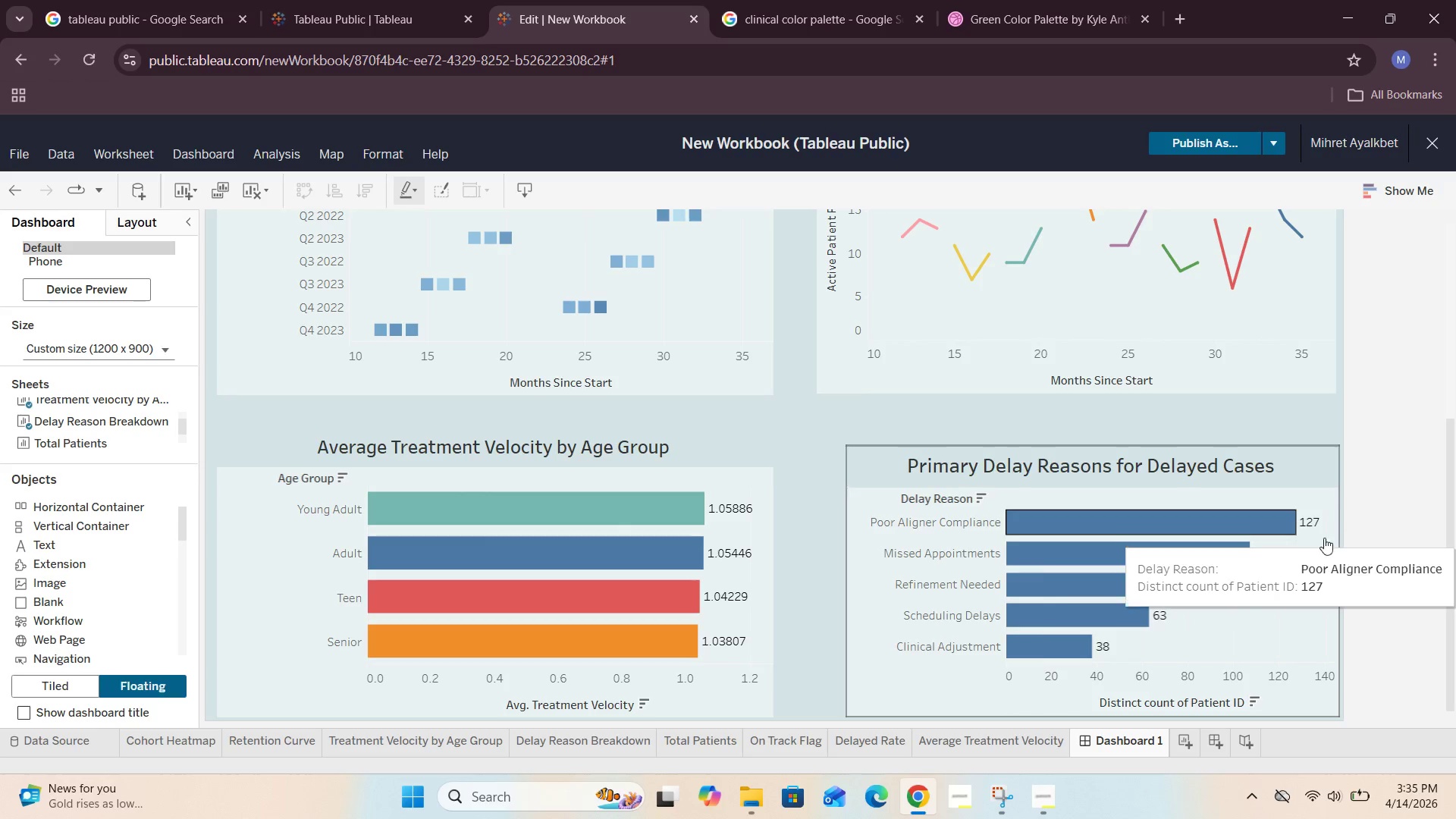 
left_click([1436, 521])
 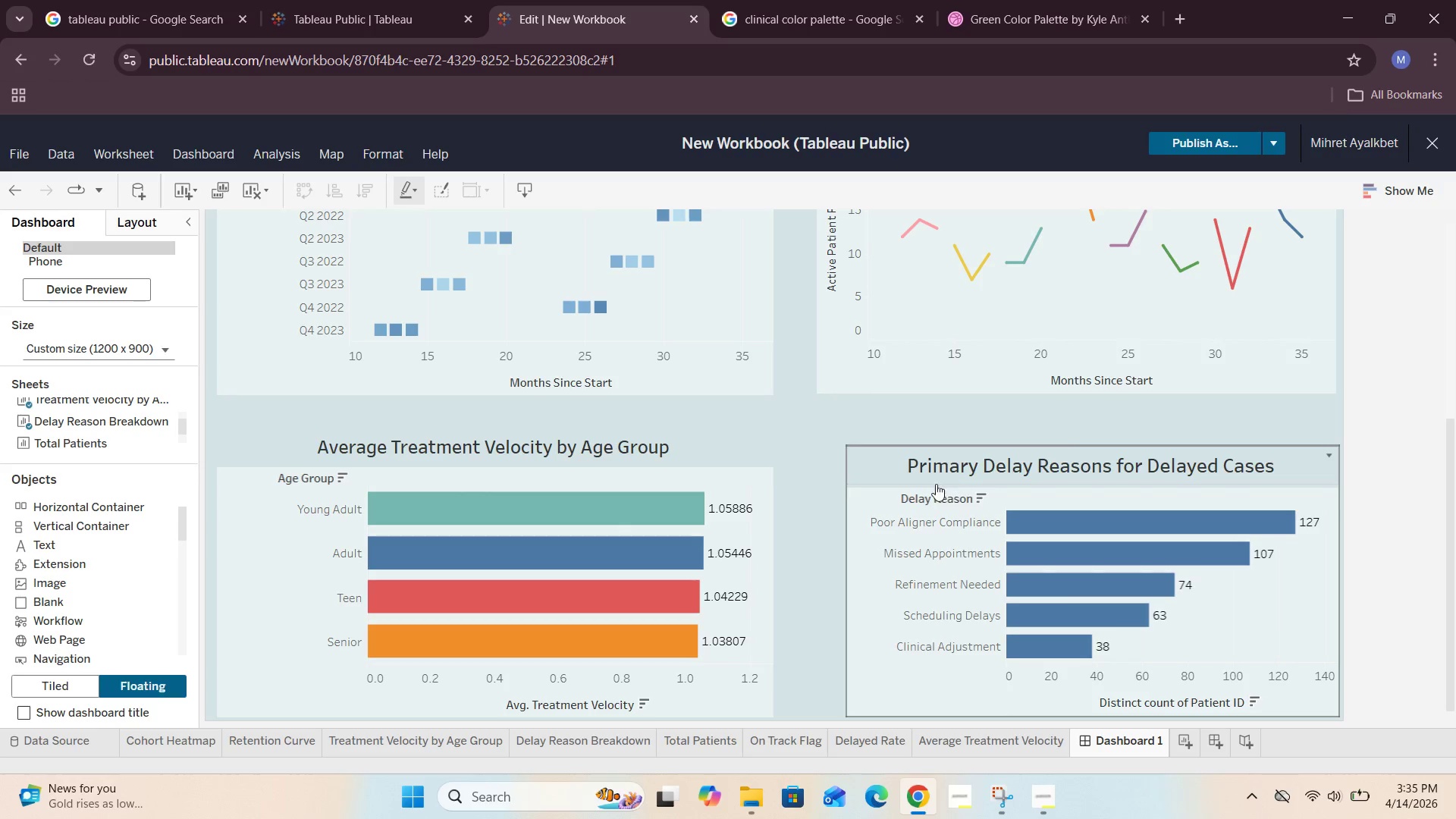 
left_click([872, 466])
 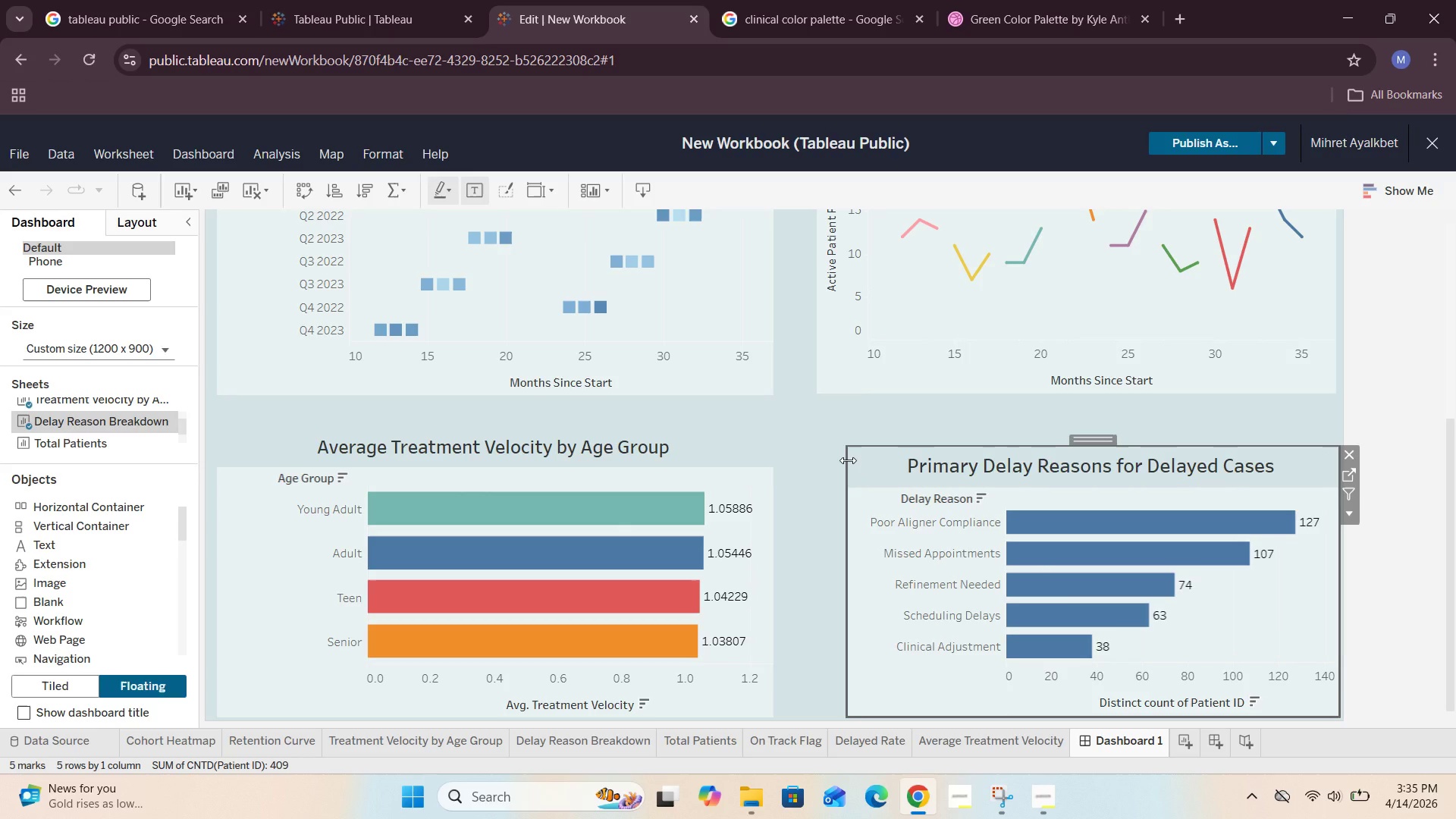 
left_click_drag(start_coordinate=[848, 460], to_coordinate=[812, 463])
 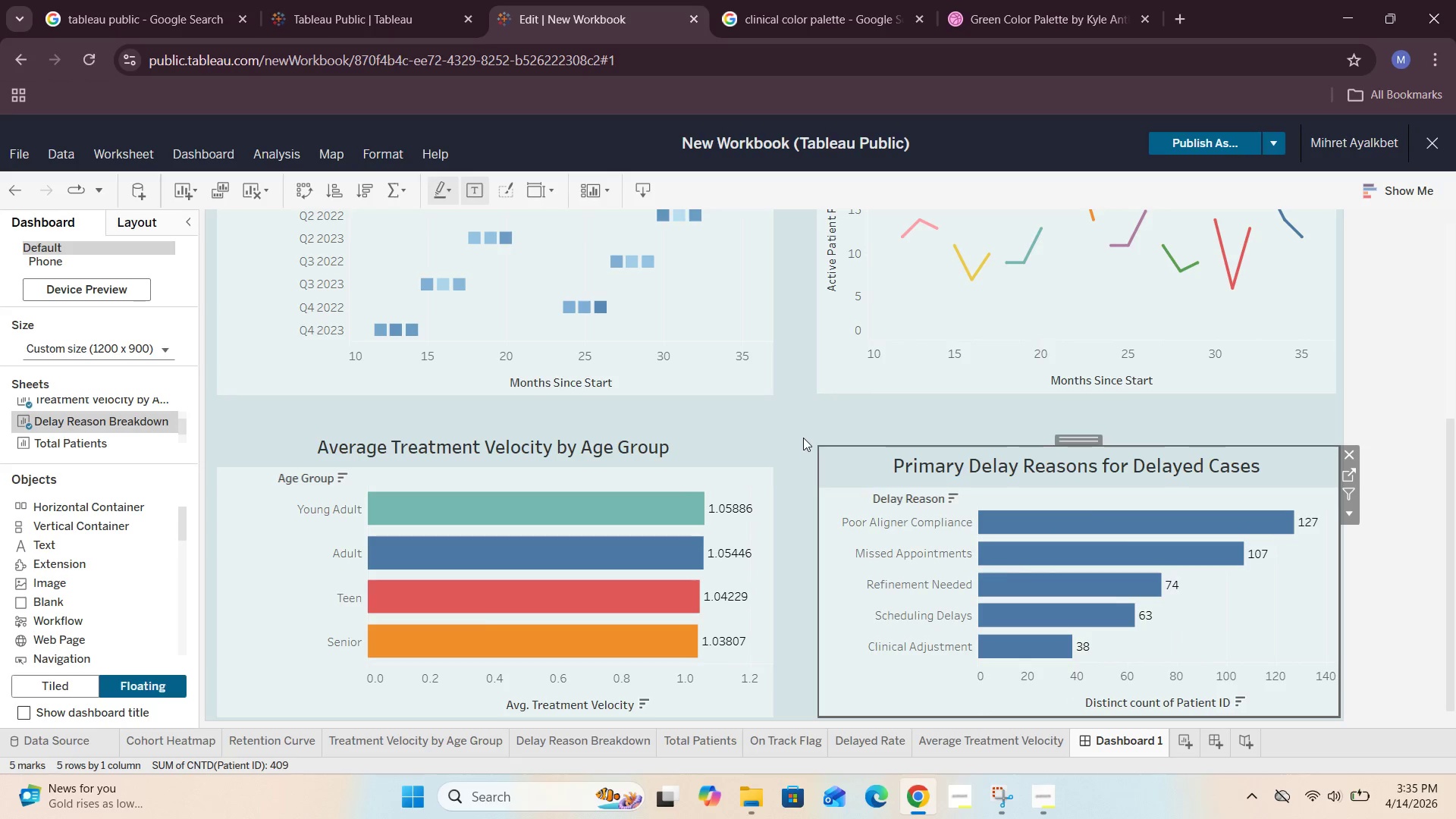 
left_click([803, 431])
 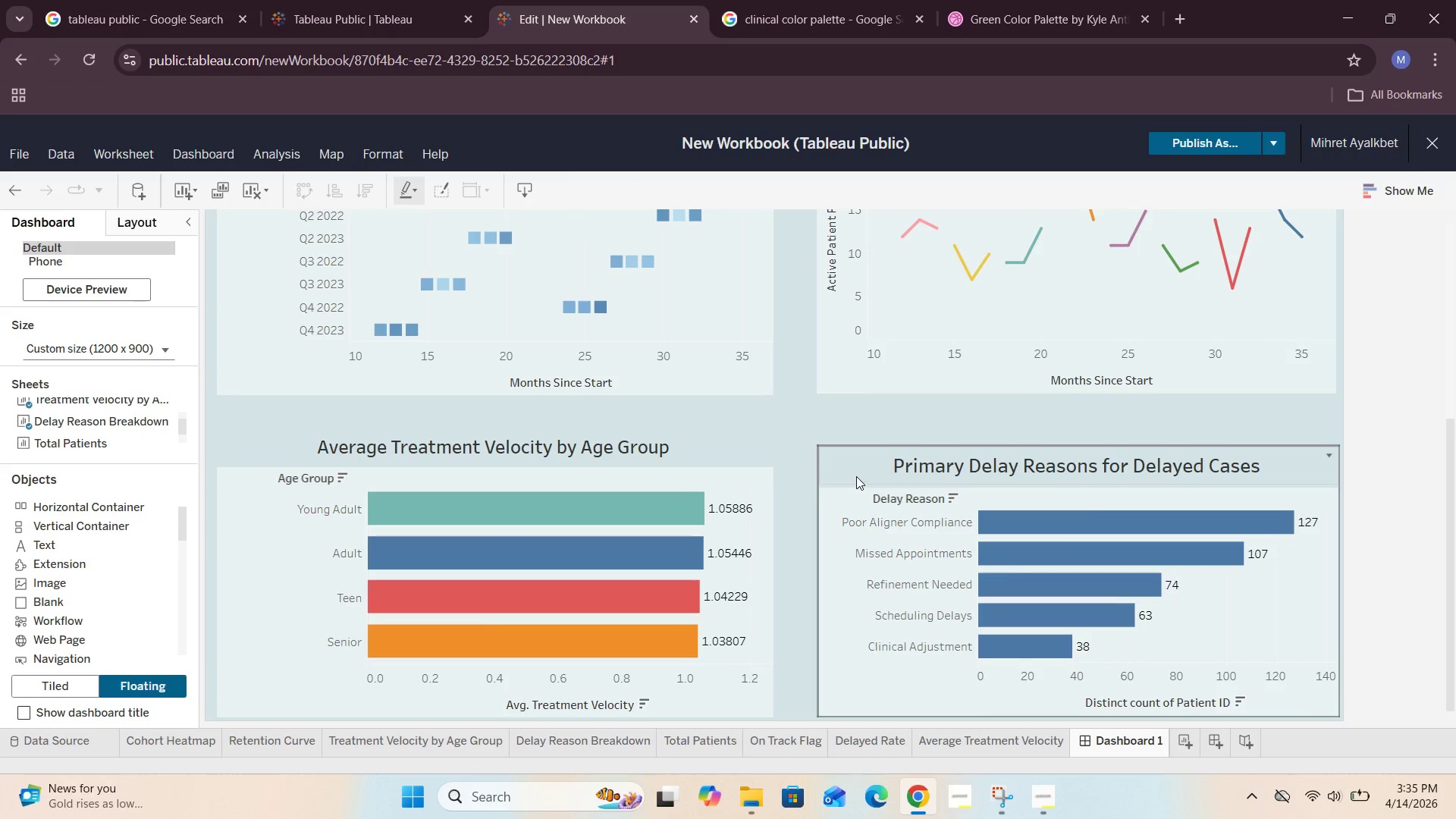 
left_click([856, 476])
 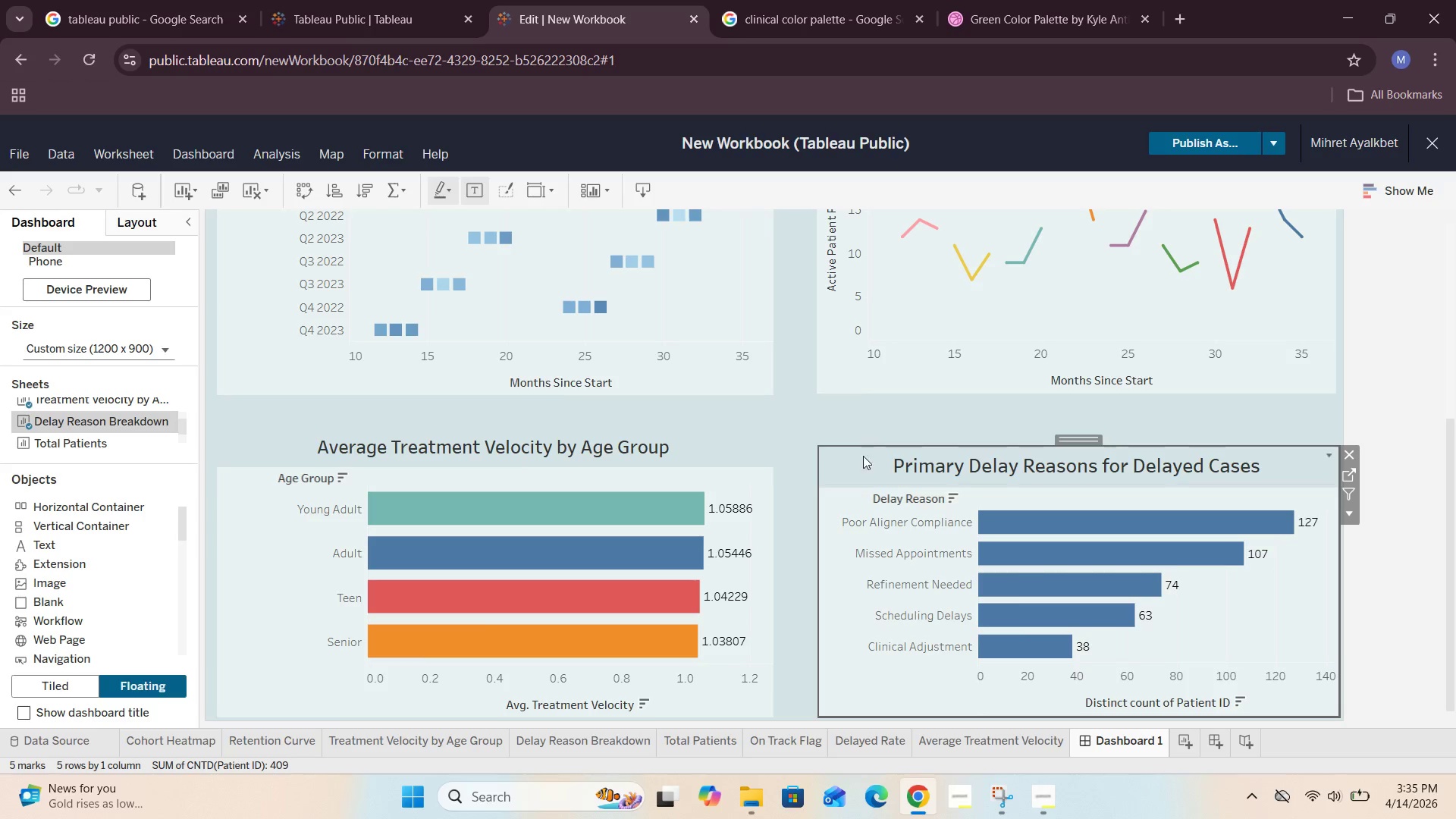 
left_click_drag(start_coordinate=[869, 445], to_coordinate=[877, 421])
 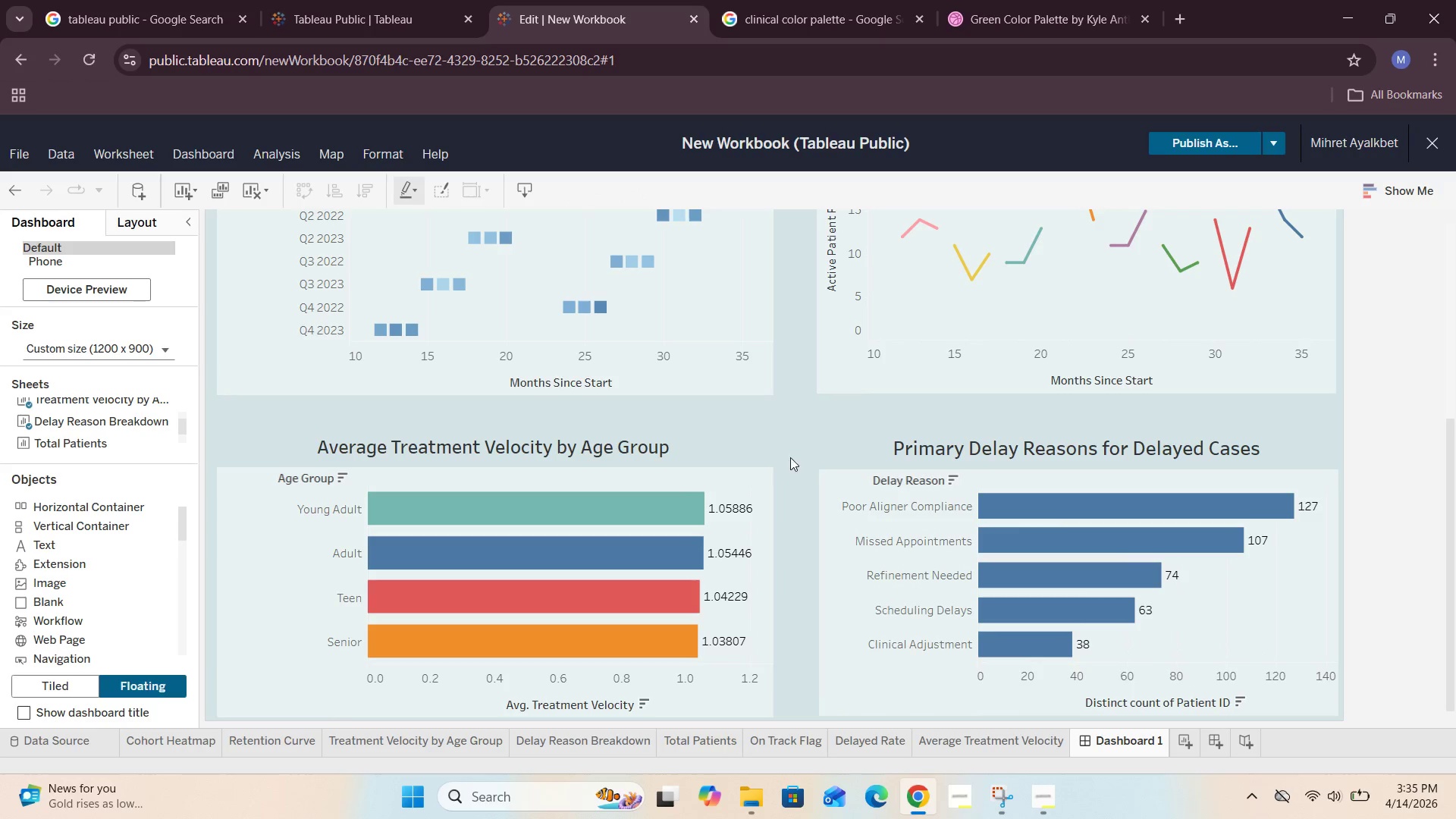 
wait(5.92)
 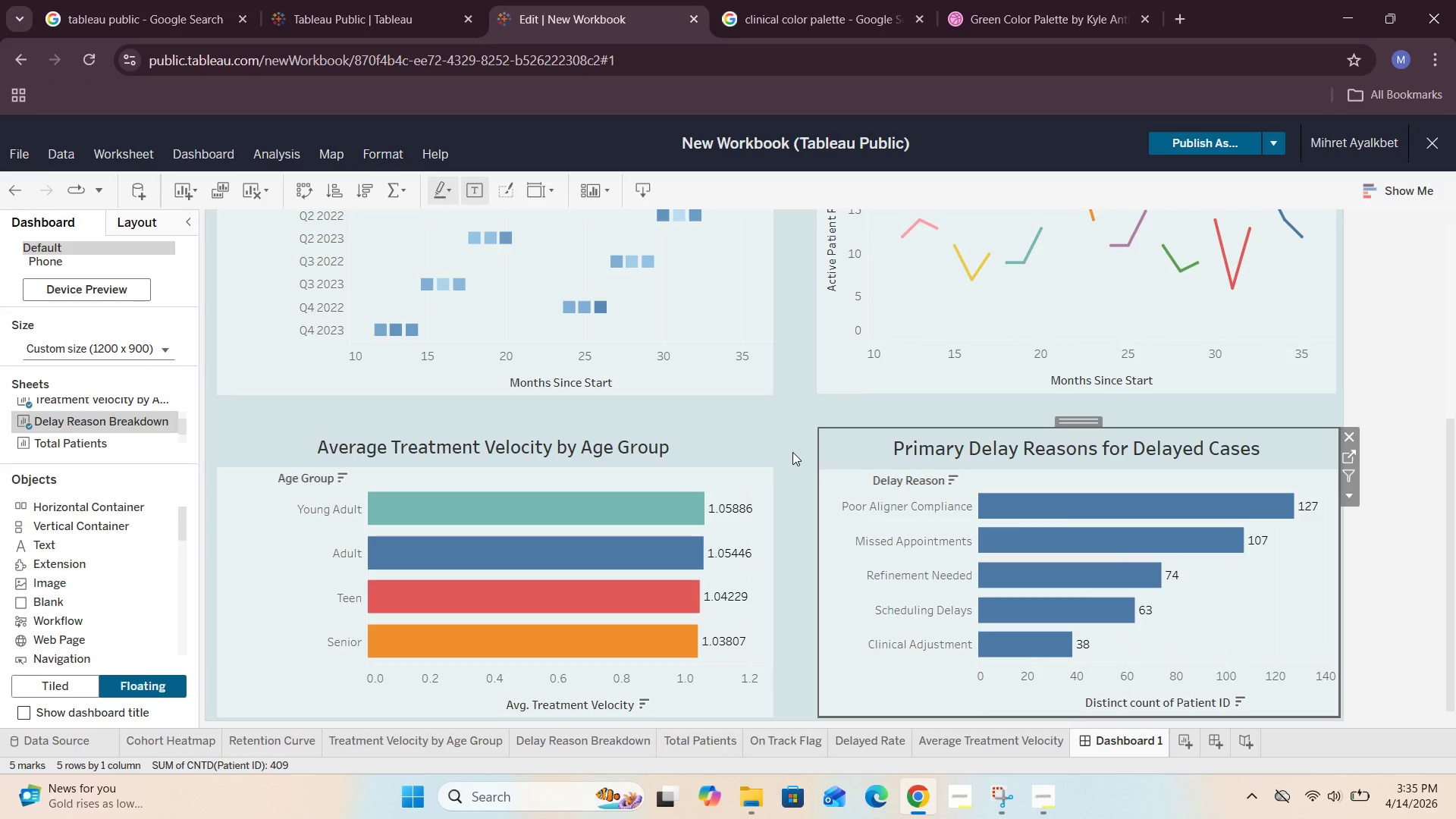 
left_click([862, 441])
 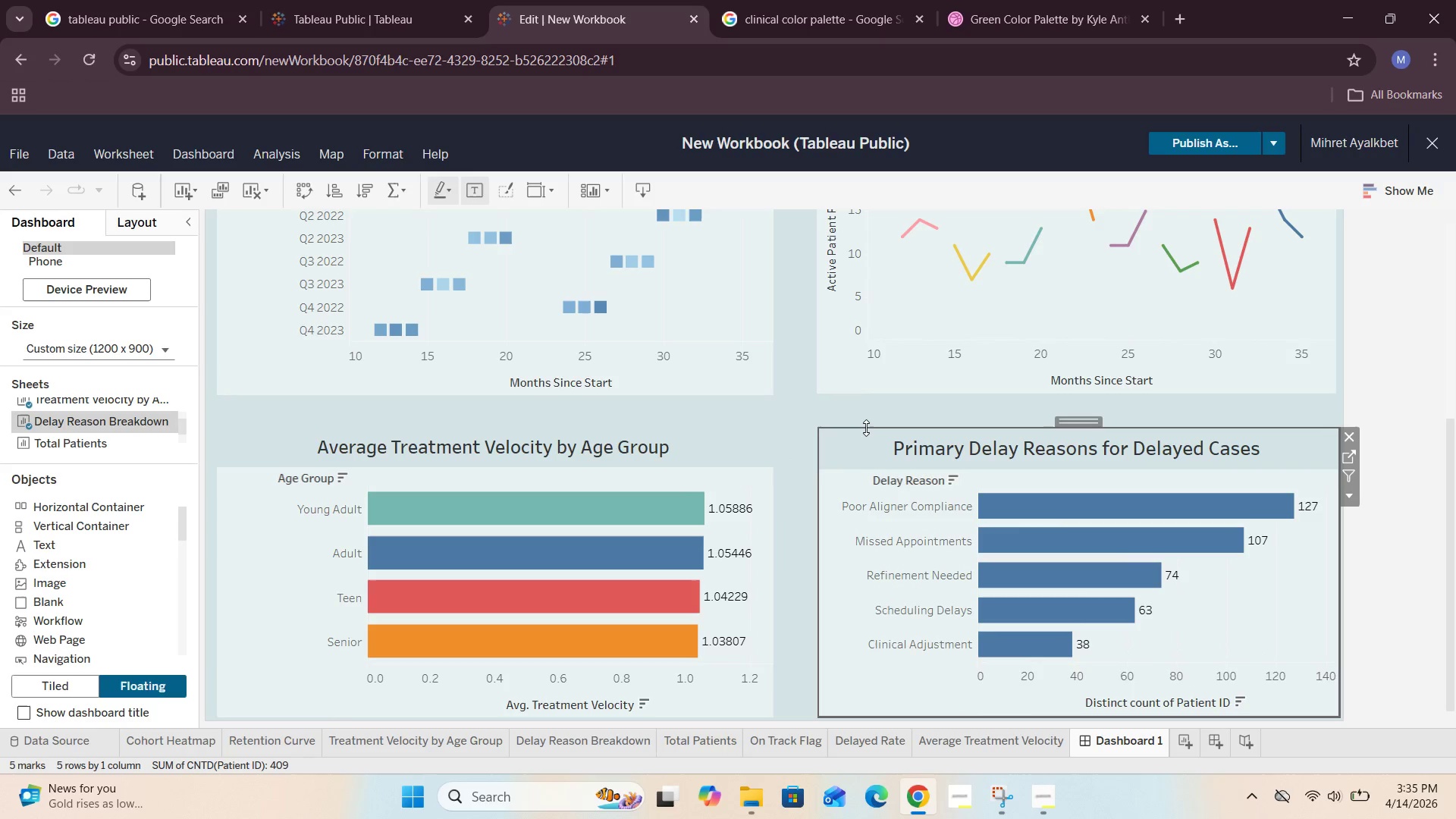 
left_click_drag(start_coordinate=[866, 428], to_coordinate=[869, 412])
 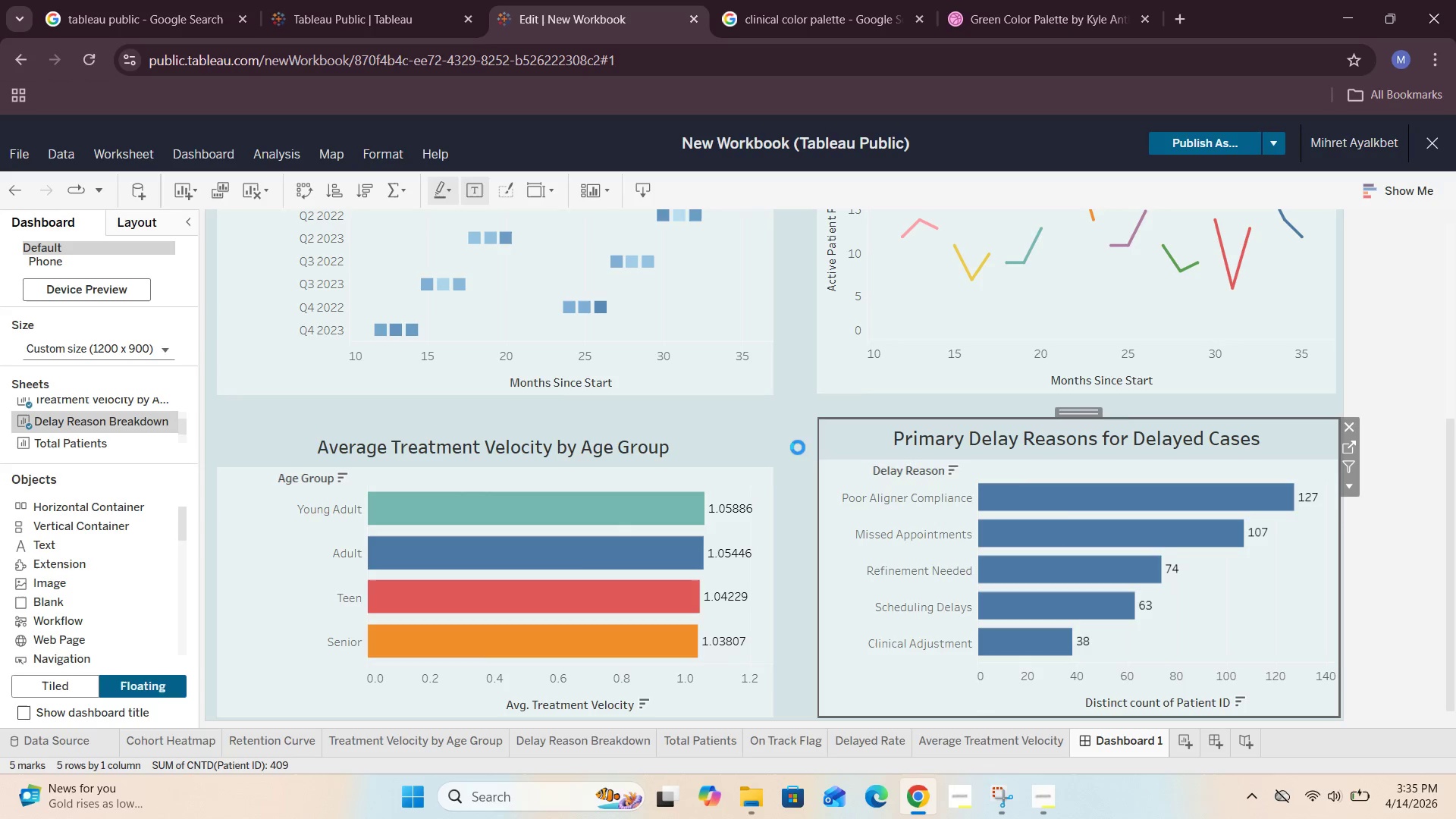 
left_click([786, 444])
 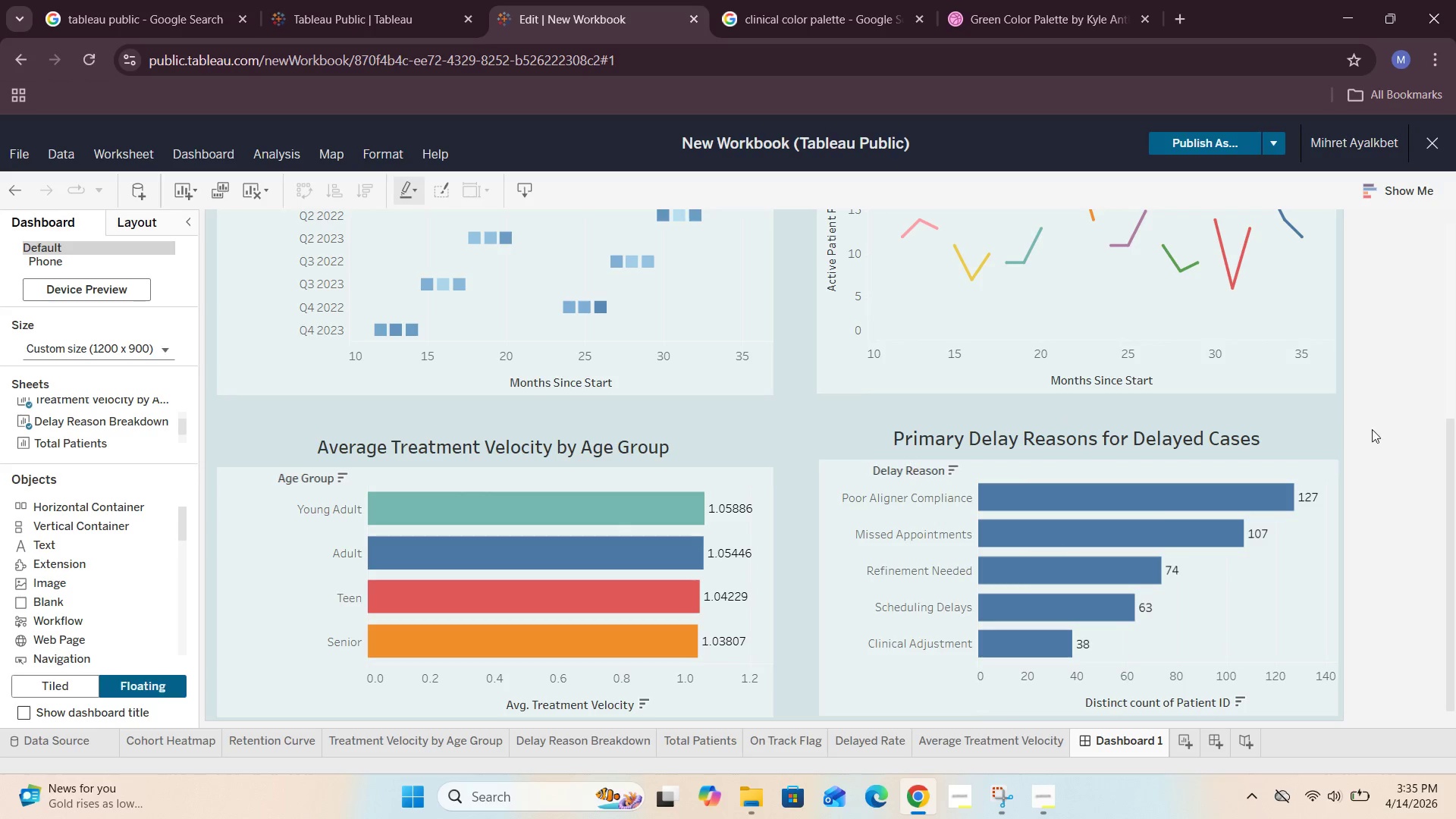 
scroll: coordinate [1399, 424], scroll_direction: down, amount: 8.0
 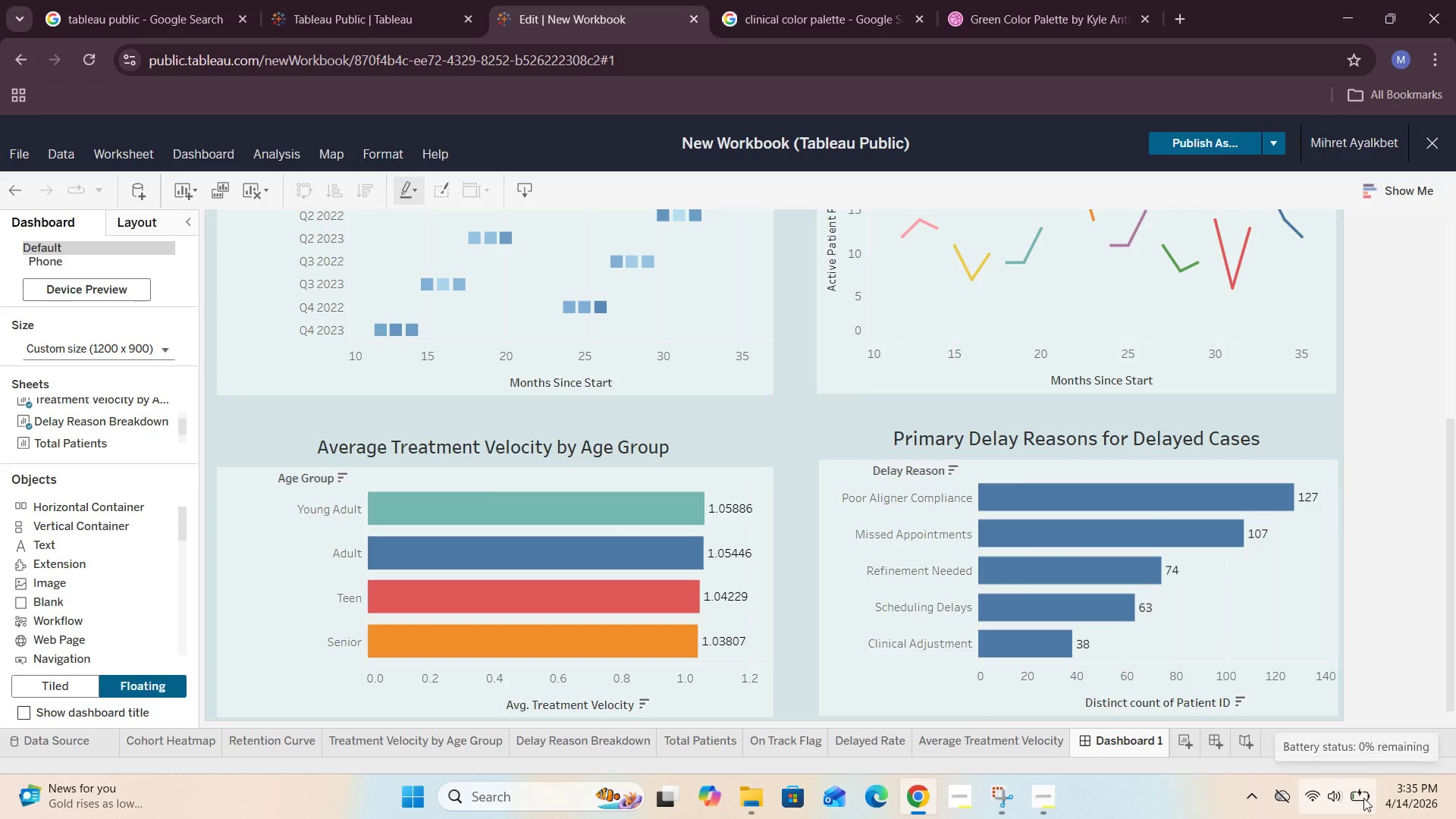 
scroll: coordinate [1404, 486], scroll_direction: up, amount: 8.0
 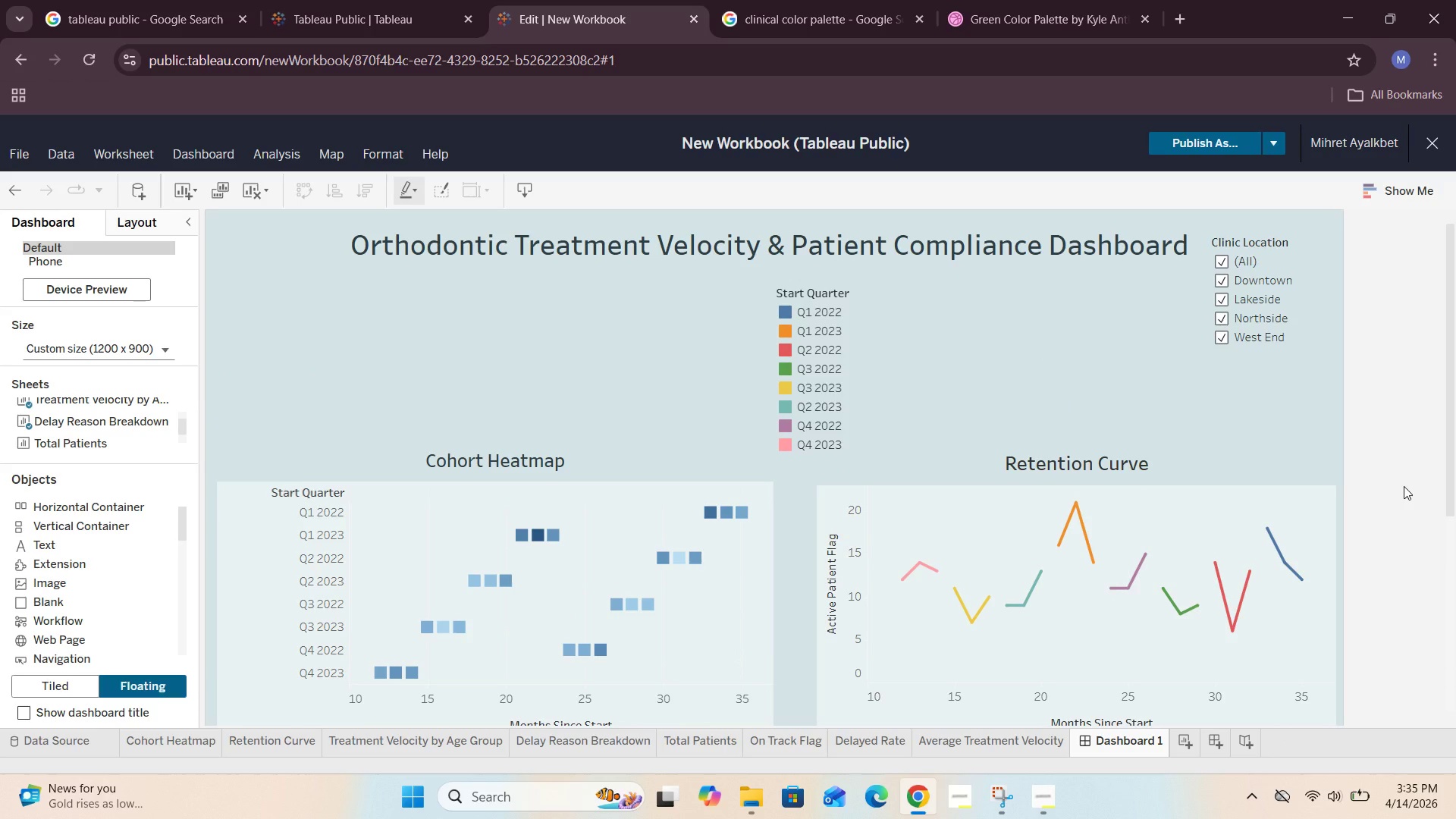 
scroll: coordinate [1404, 486], scroll_direction: down, amount: 4.0
 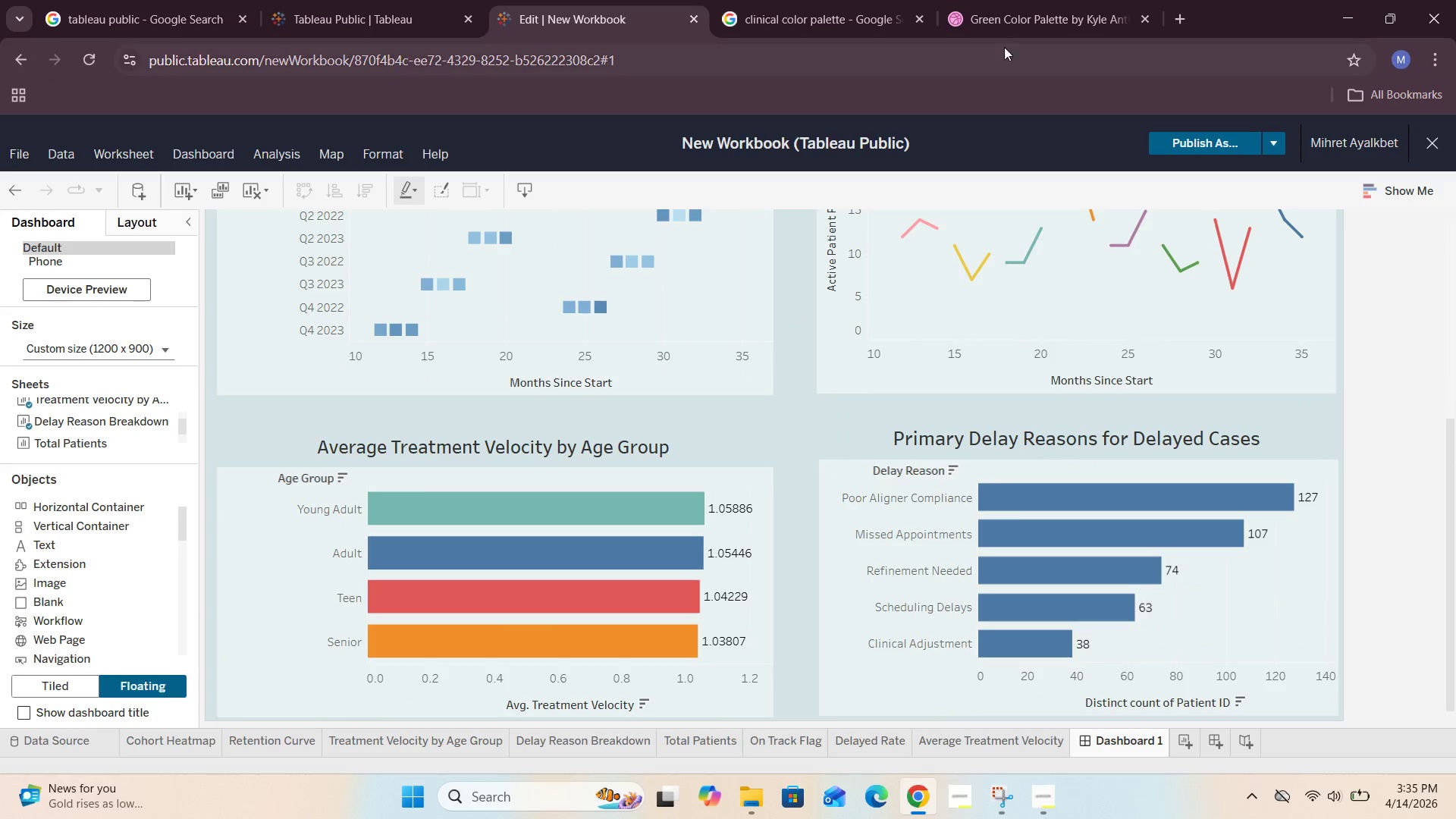 
left_click([1009, 7])
 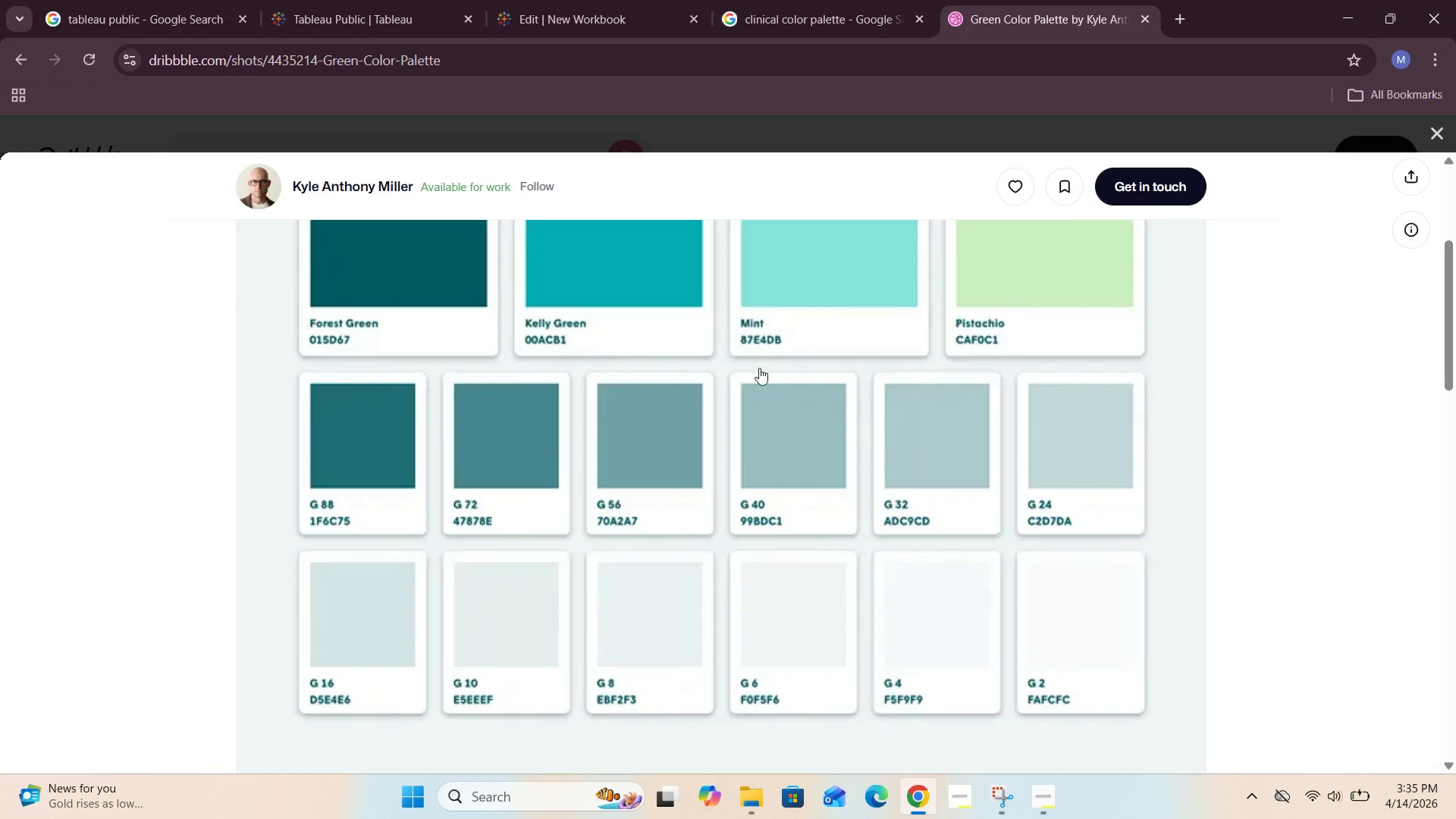 
scroll: coordinate [759, 369], scroll_direction: up, amount: 1.0
 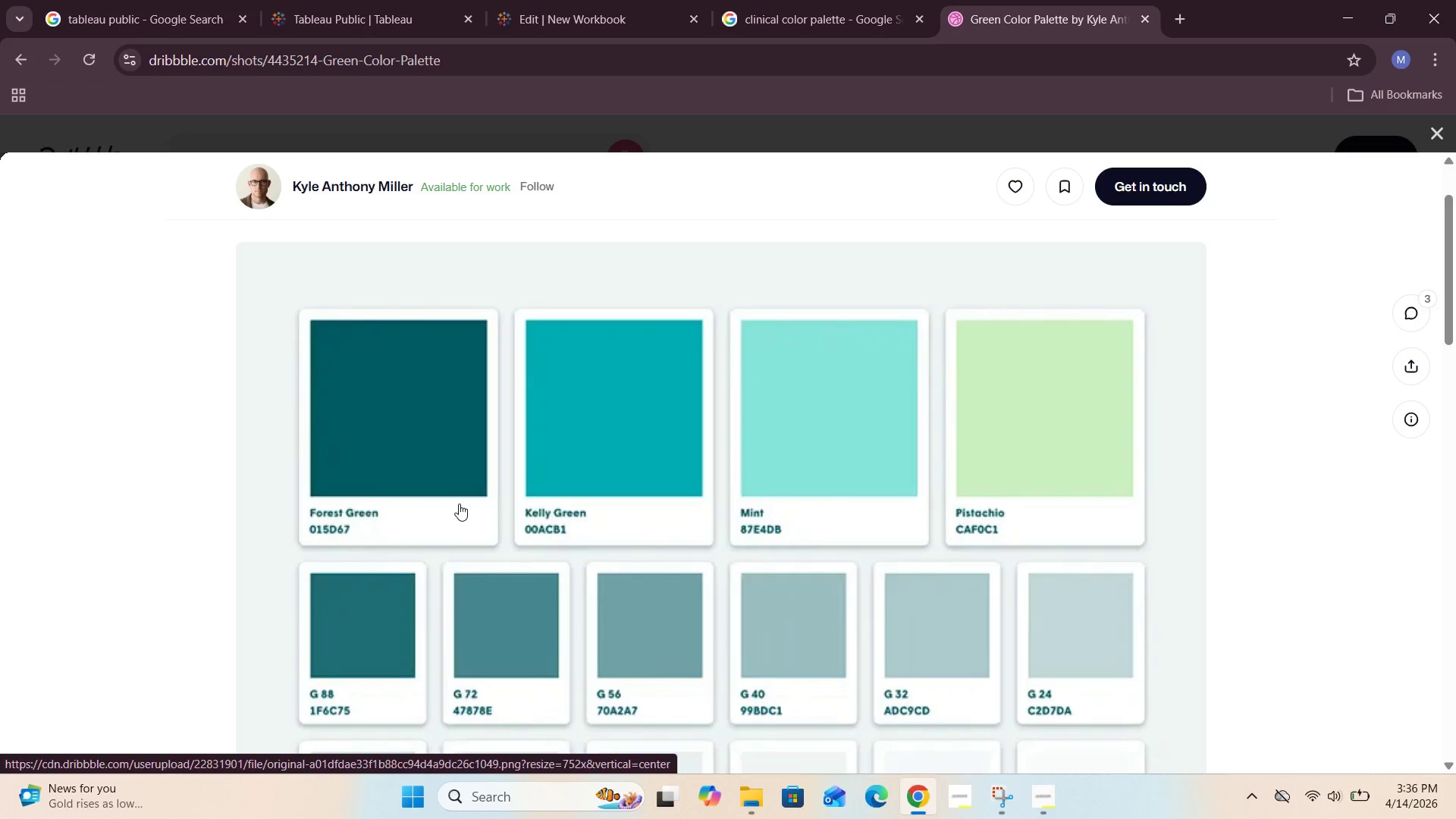 
wait(21.33)
 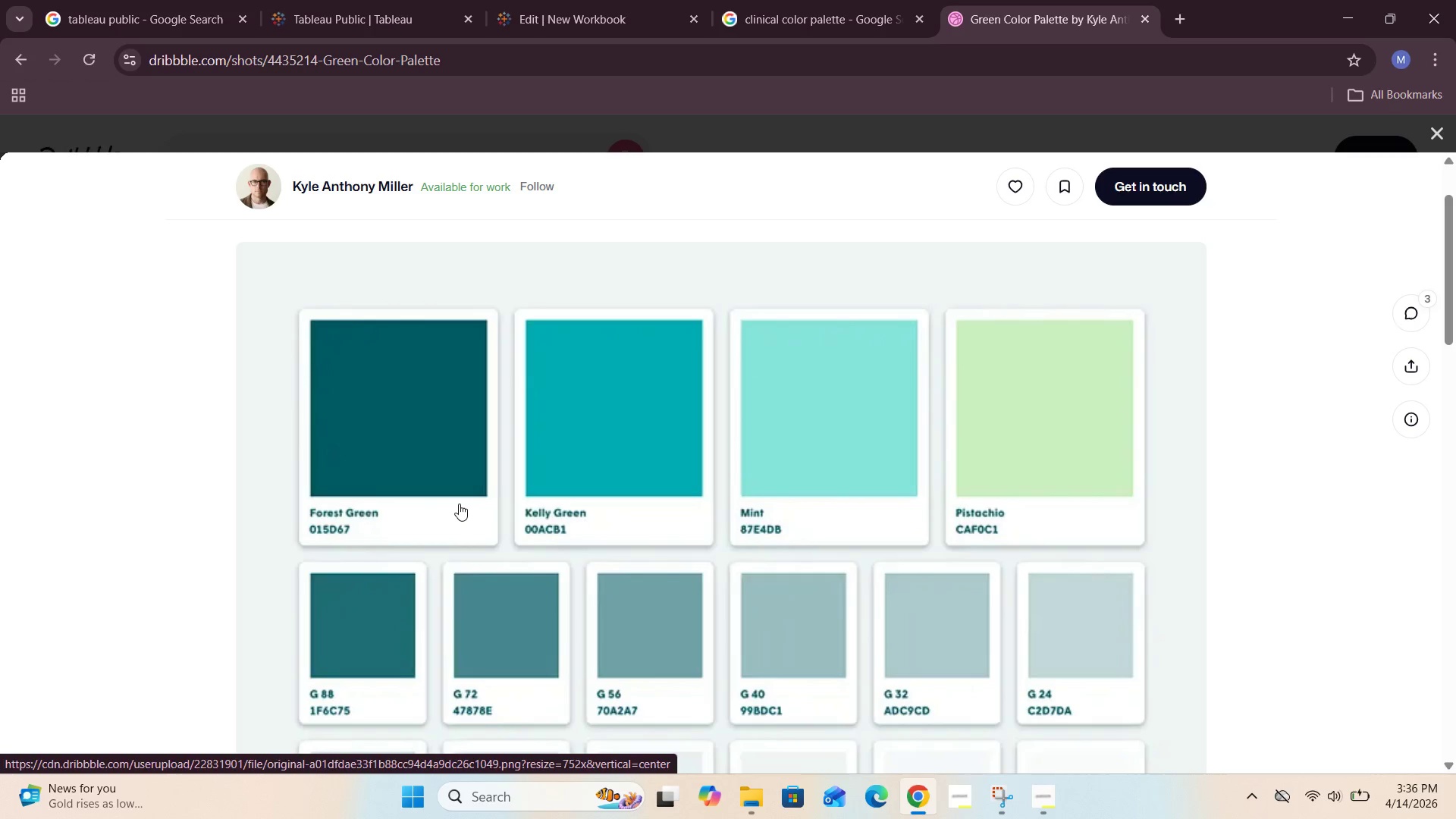 
left_click([574, 0])
 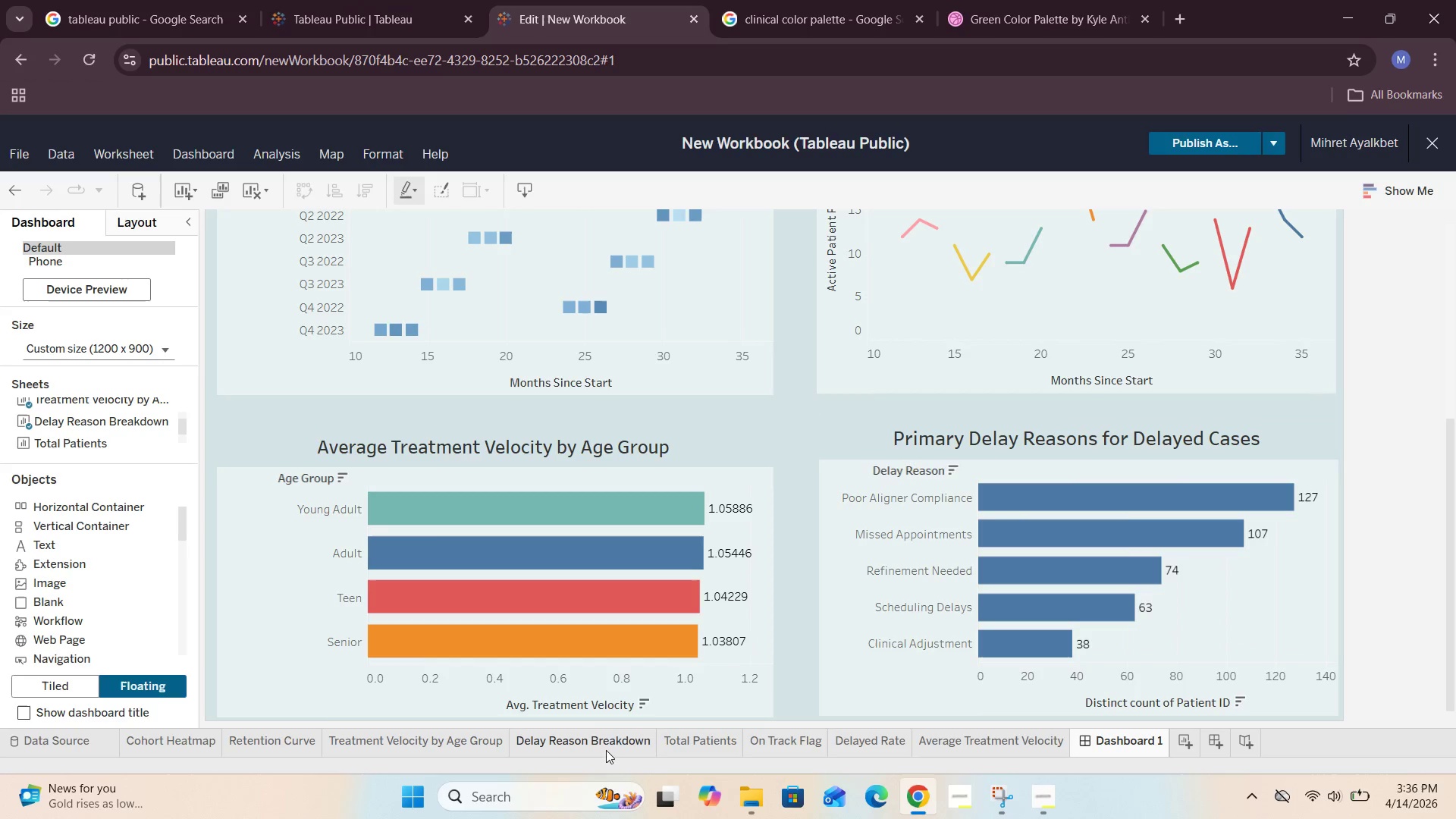 
mouse_move([435, 797])
 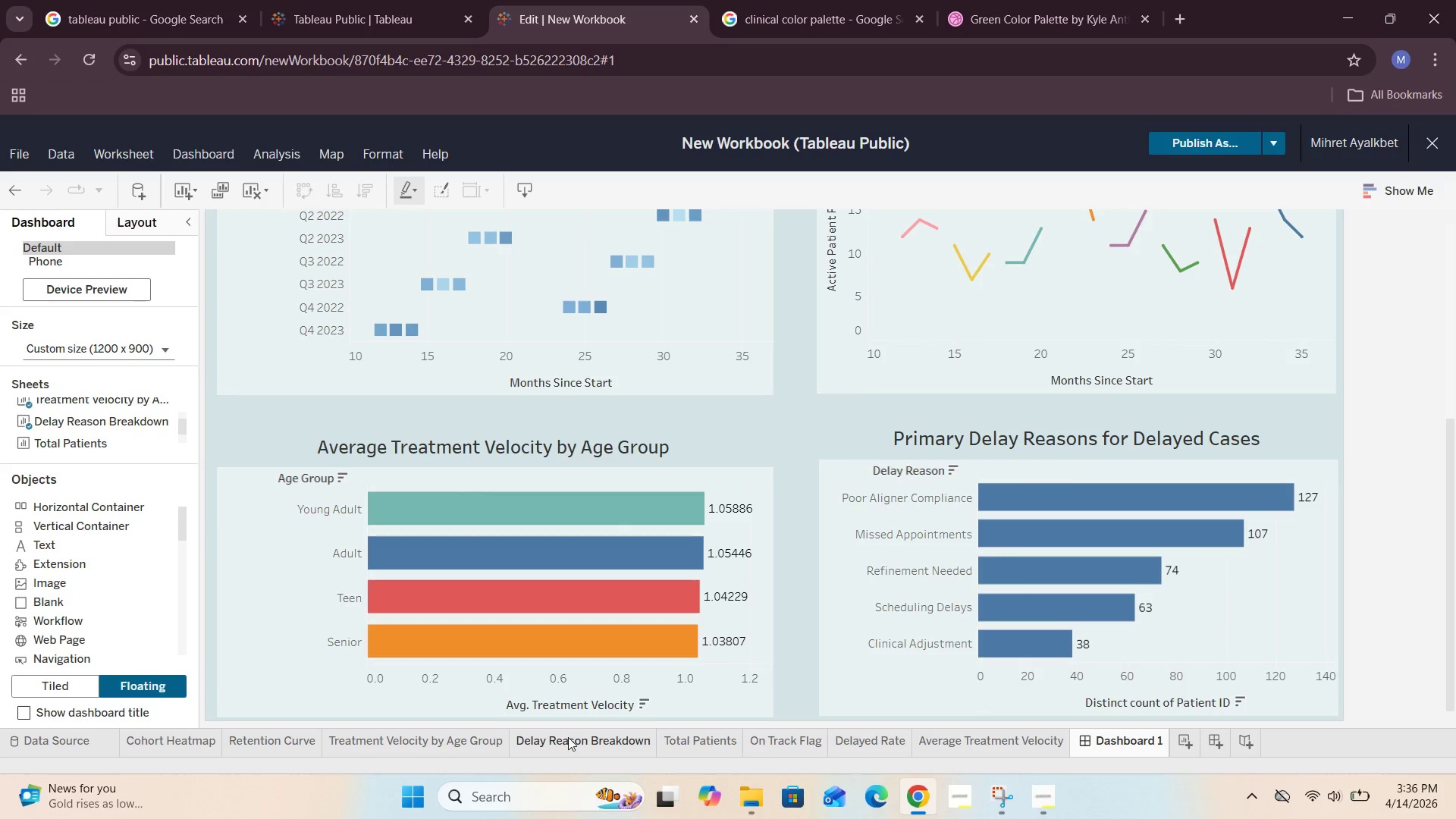 
left_click([570, 736])
 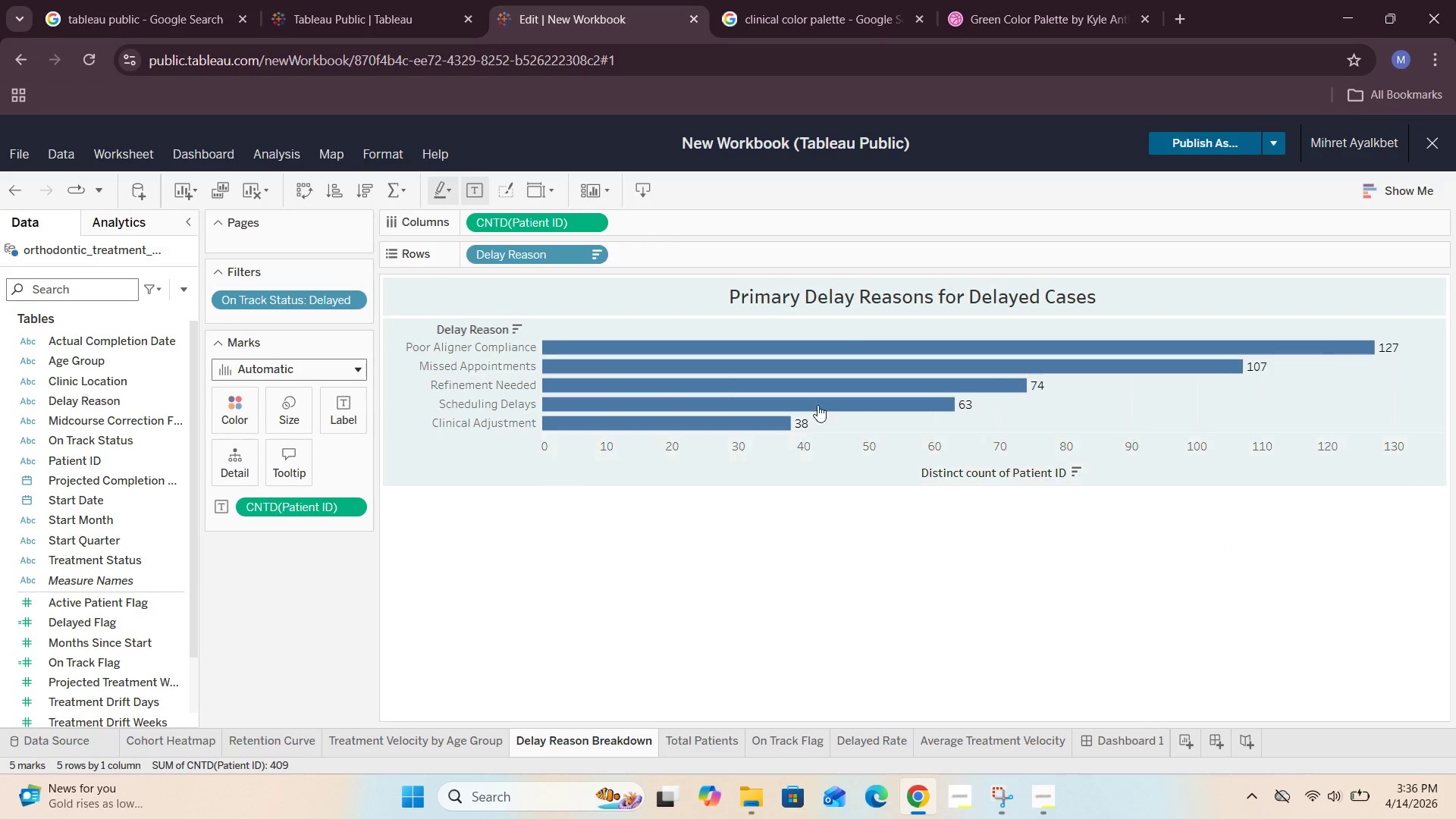 
double_click([854, 289])
 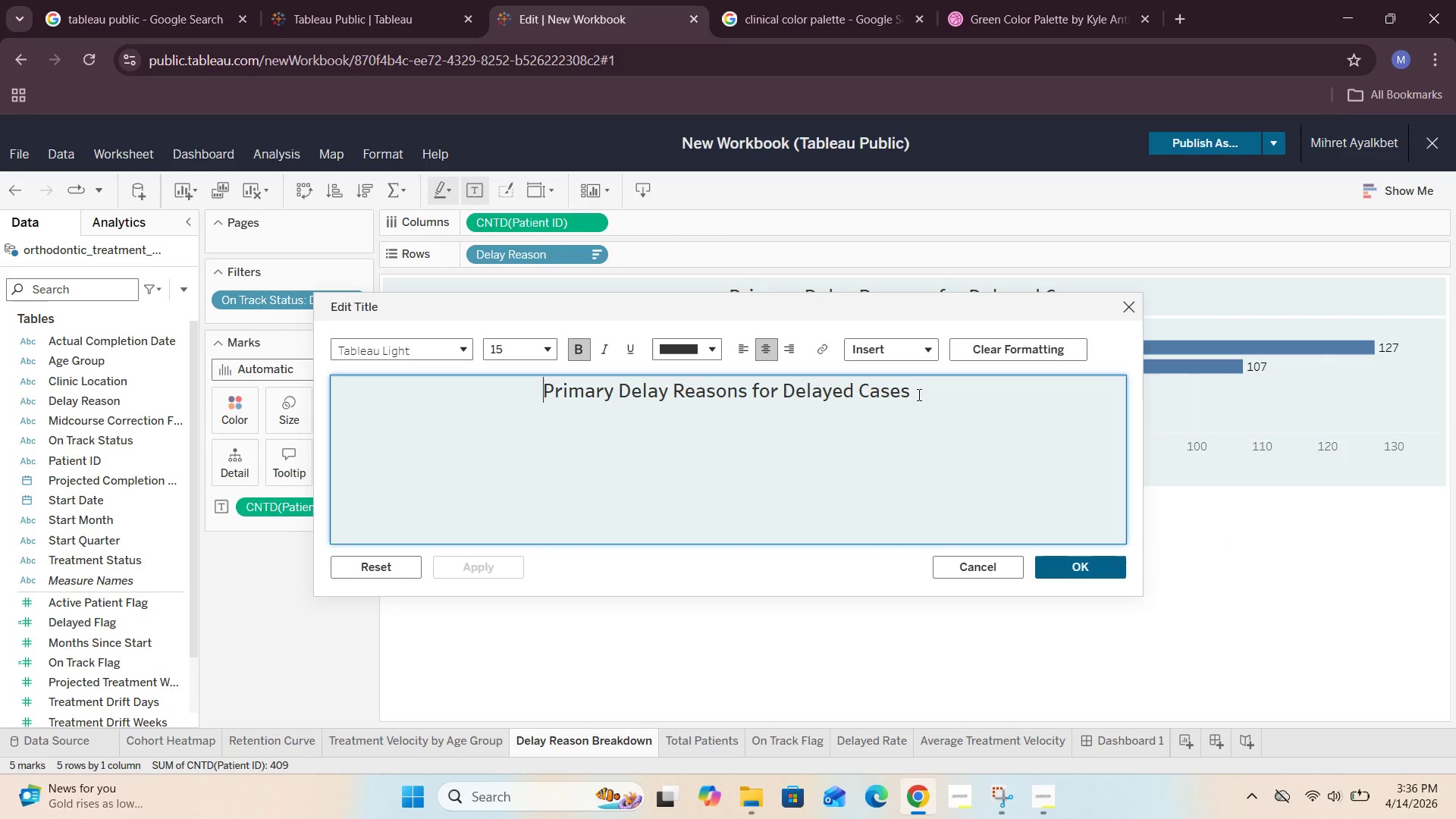 
wait(5.5)
 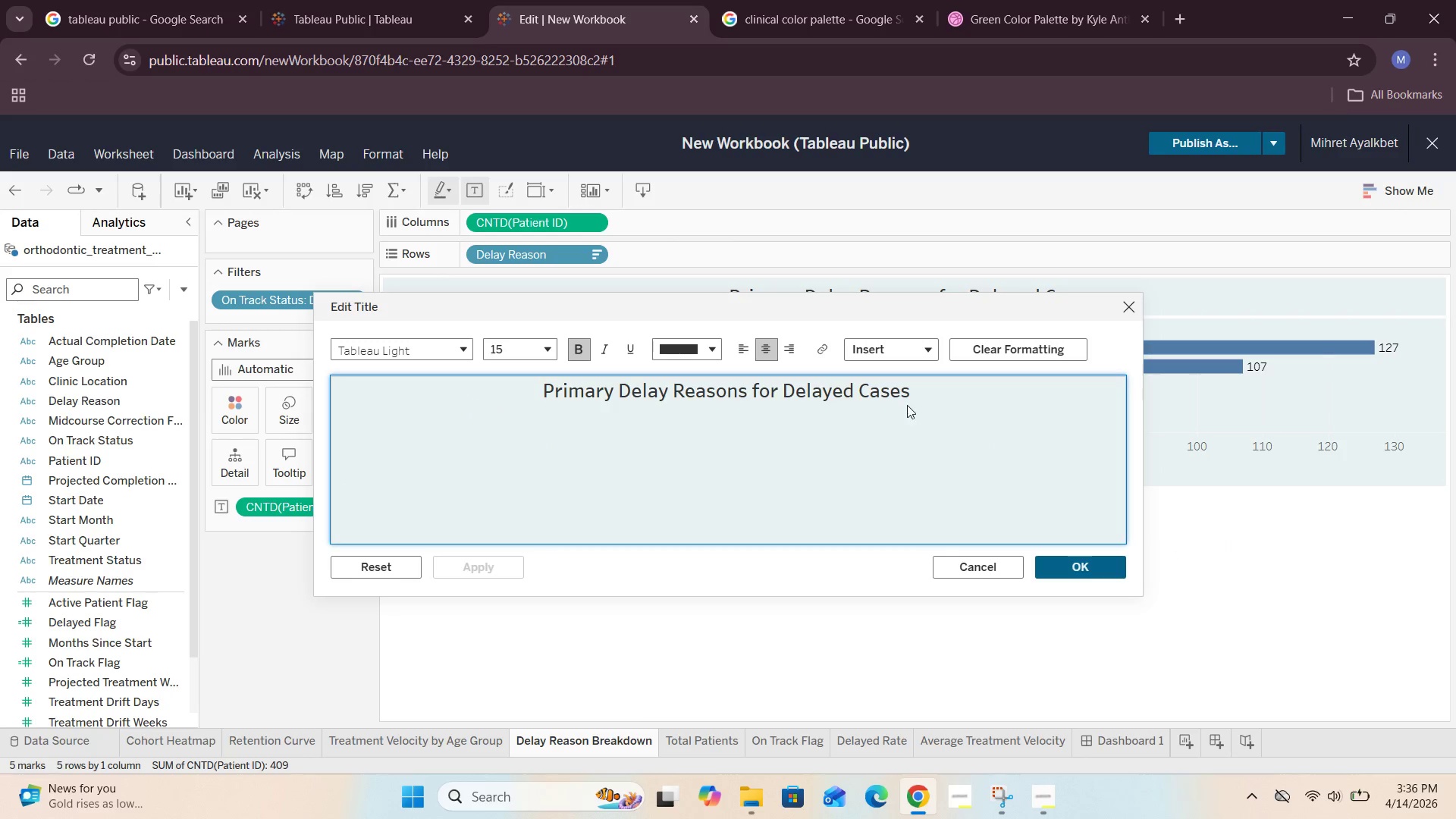 
left_click([1131, 311])
 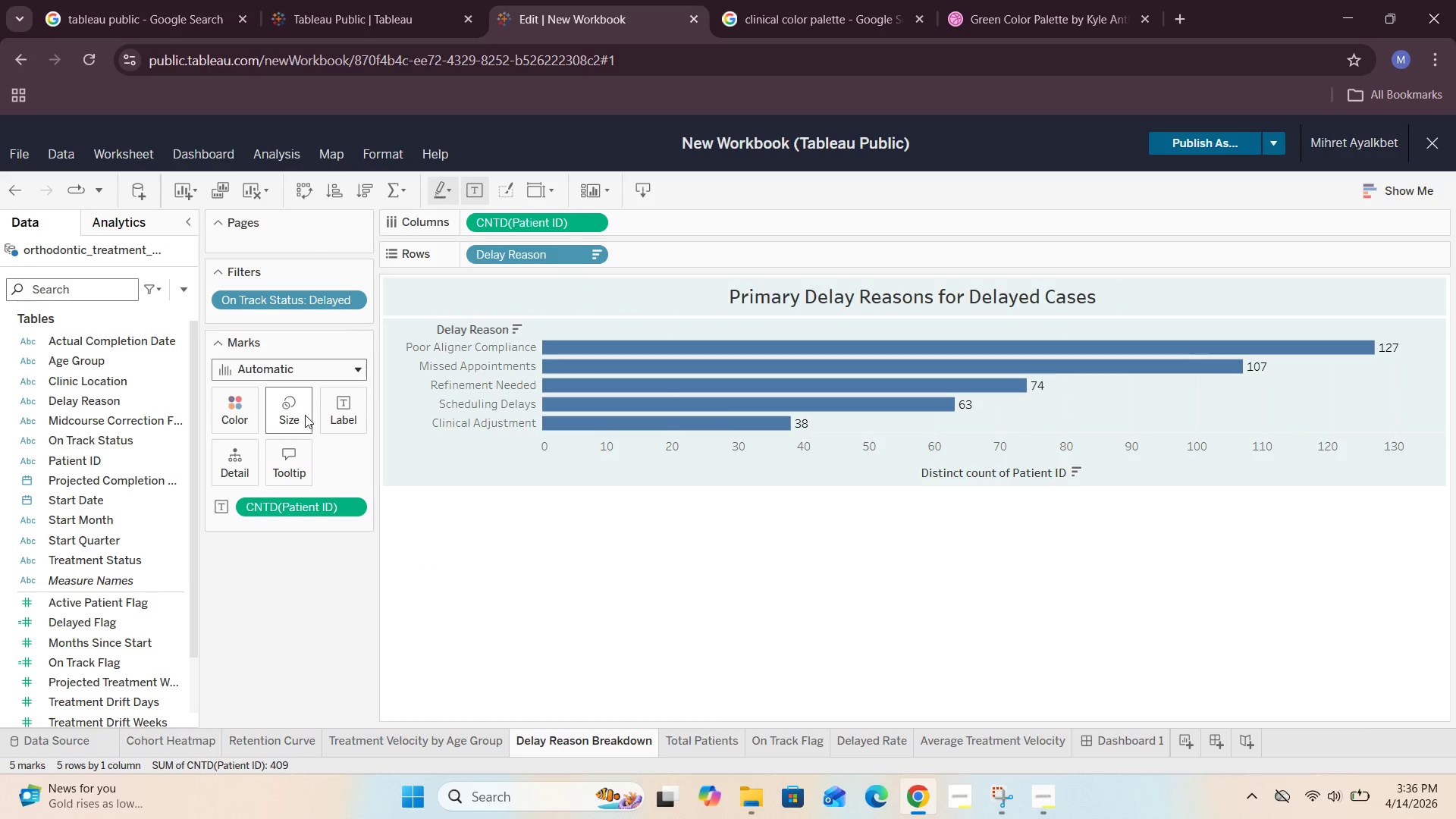 
left_click([236, 419])
 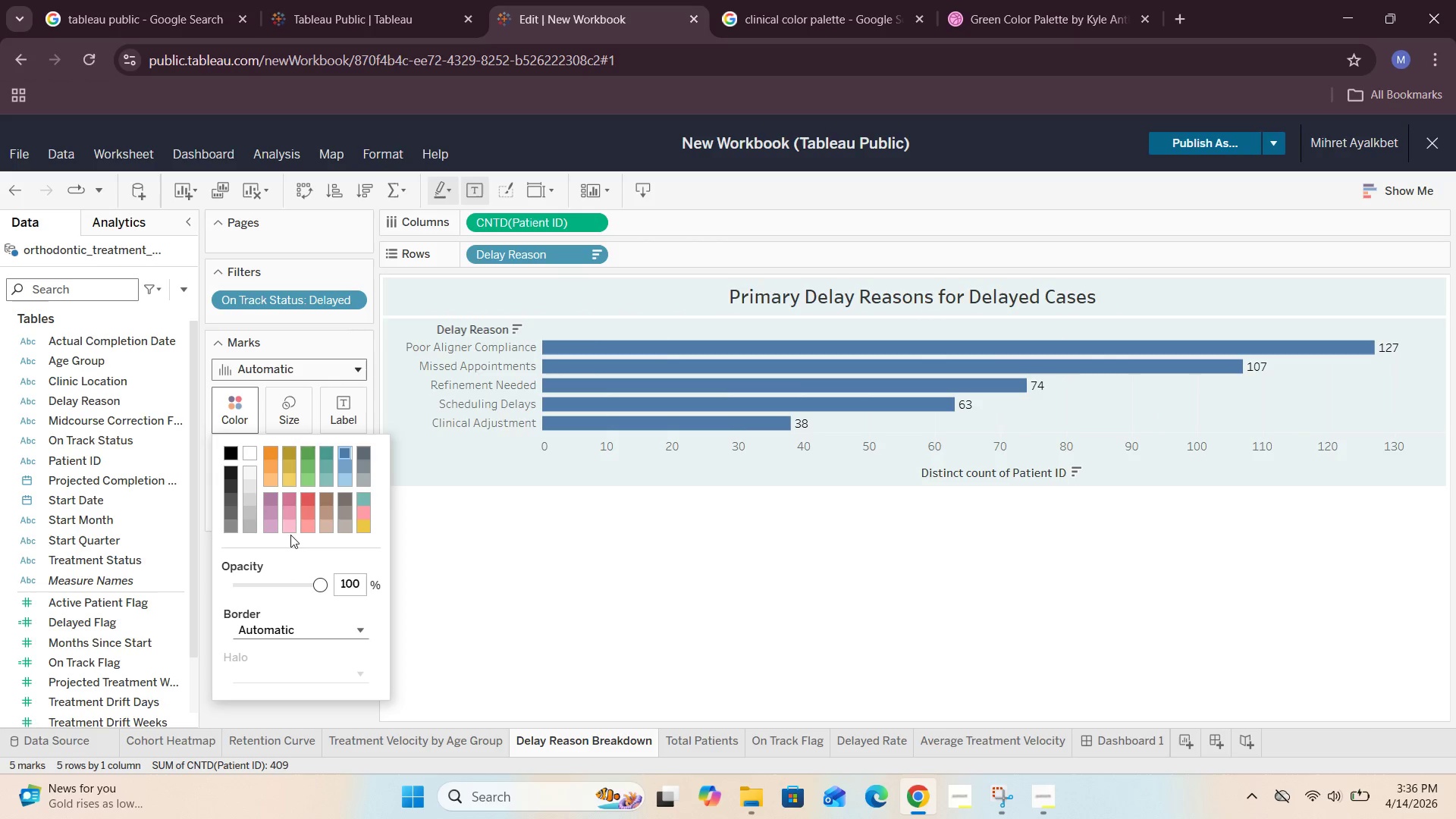 
wait(8.36)
 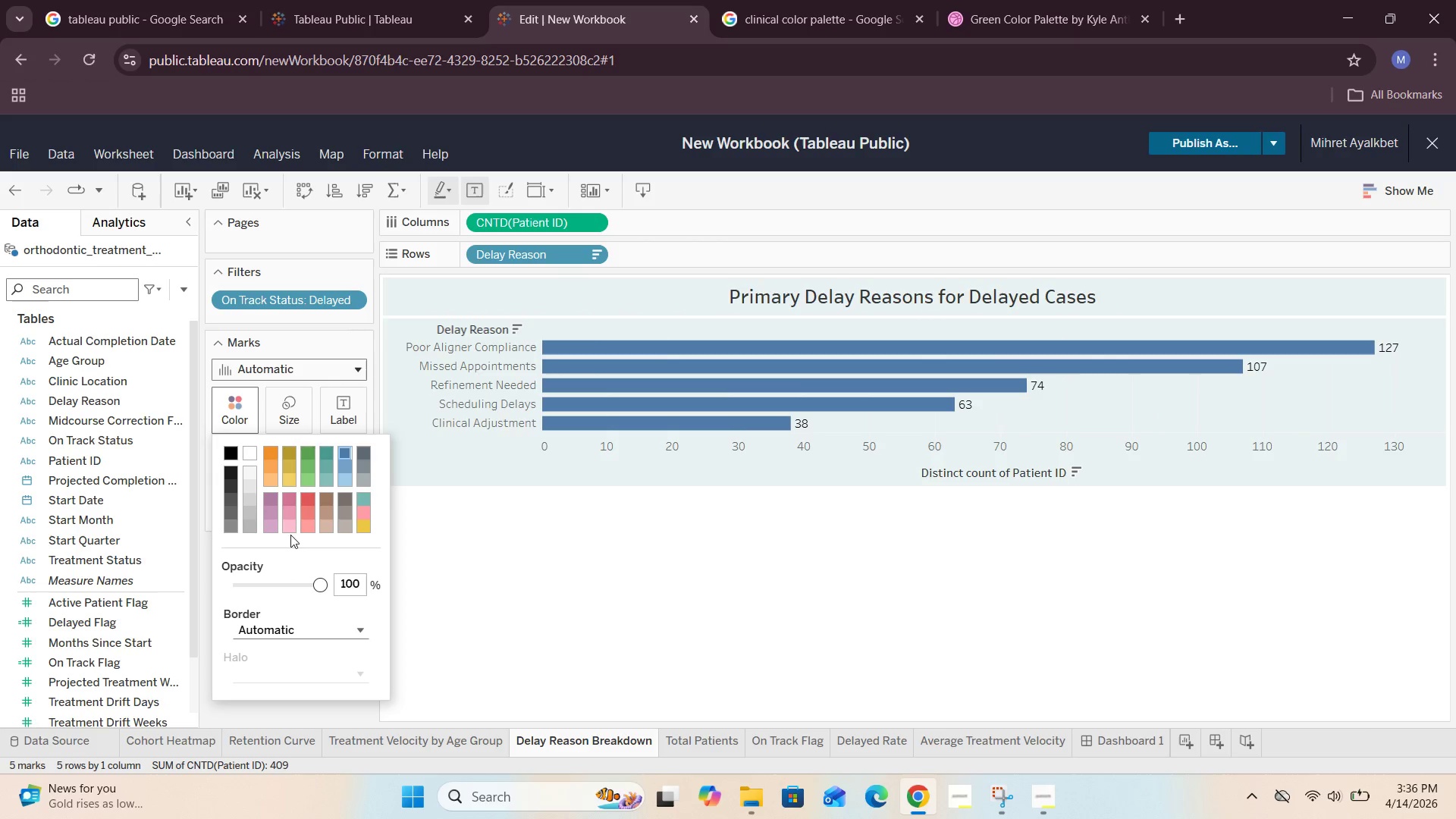 
right_click([620, 396])
 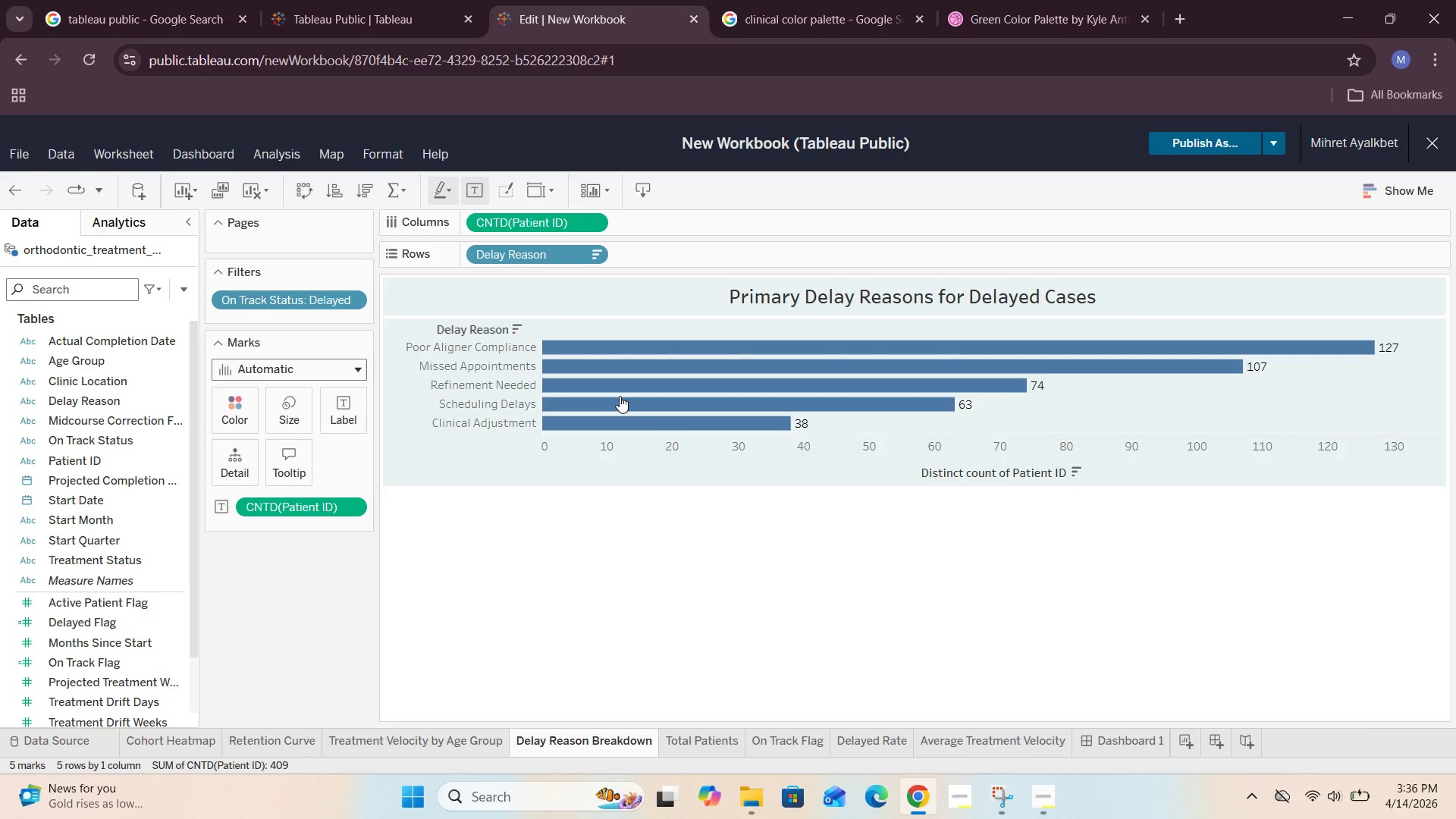 
right_click([620, 395])
 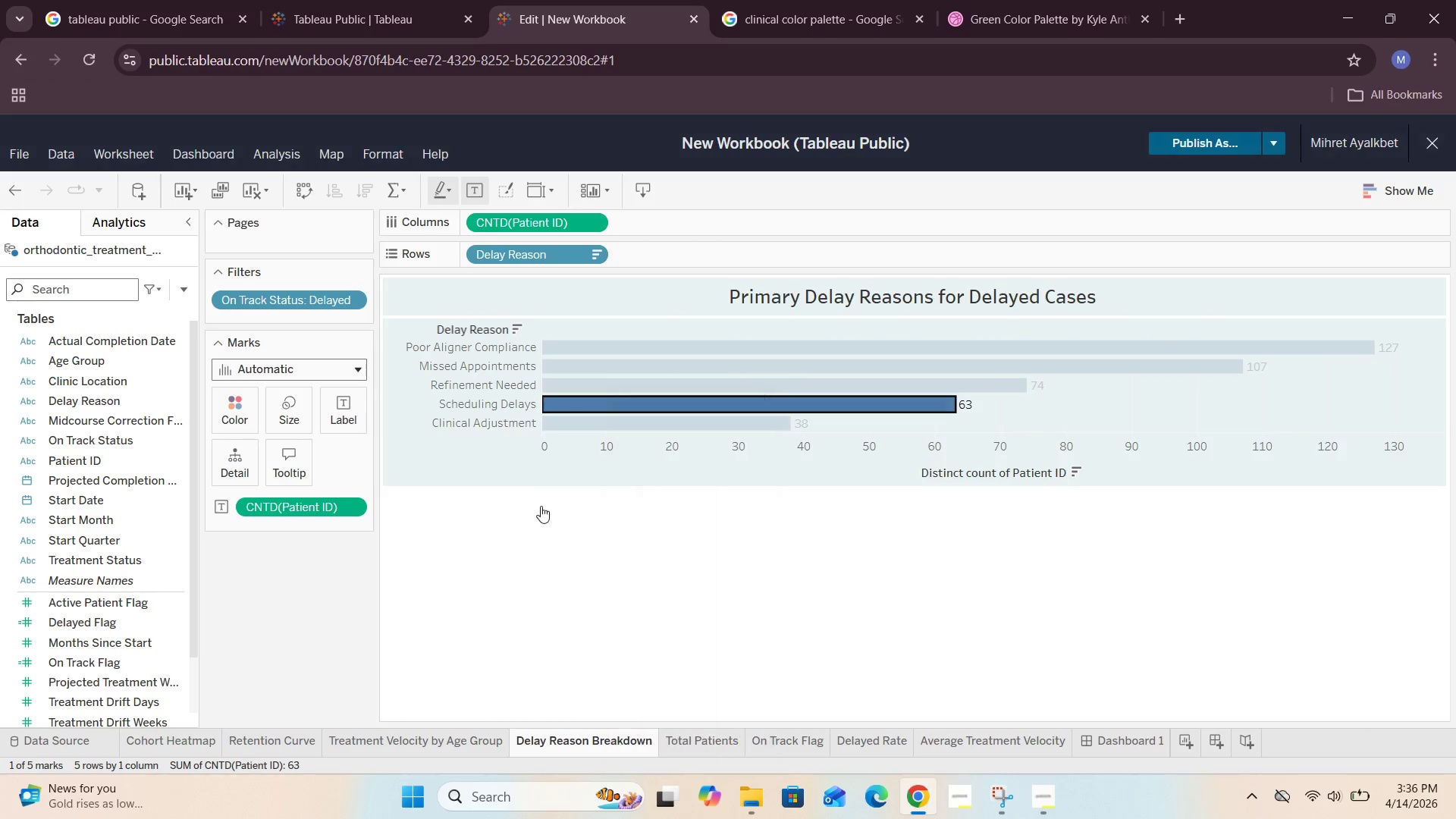 
left_click([453, 445])
 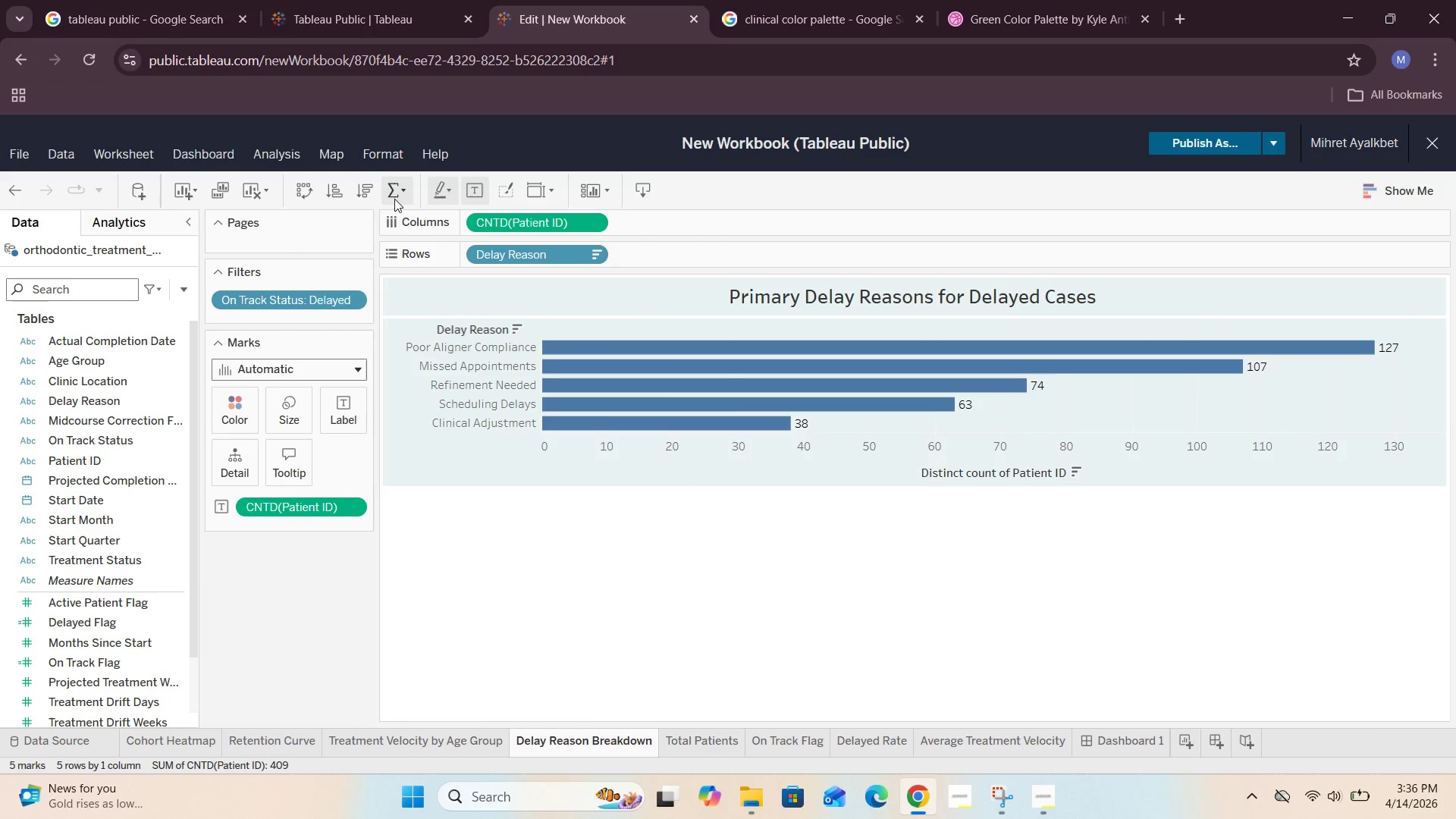 
mouse_move([390, 172])
 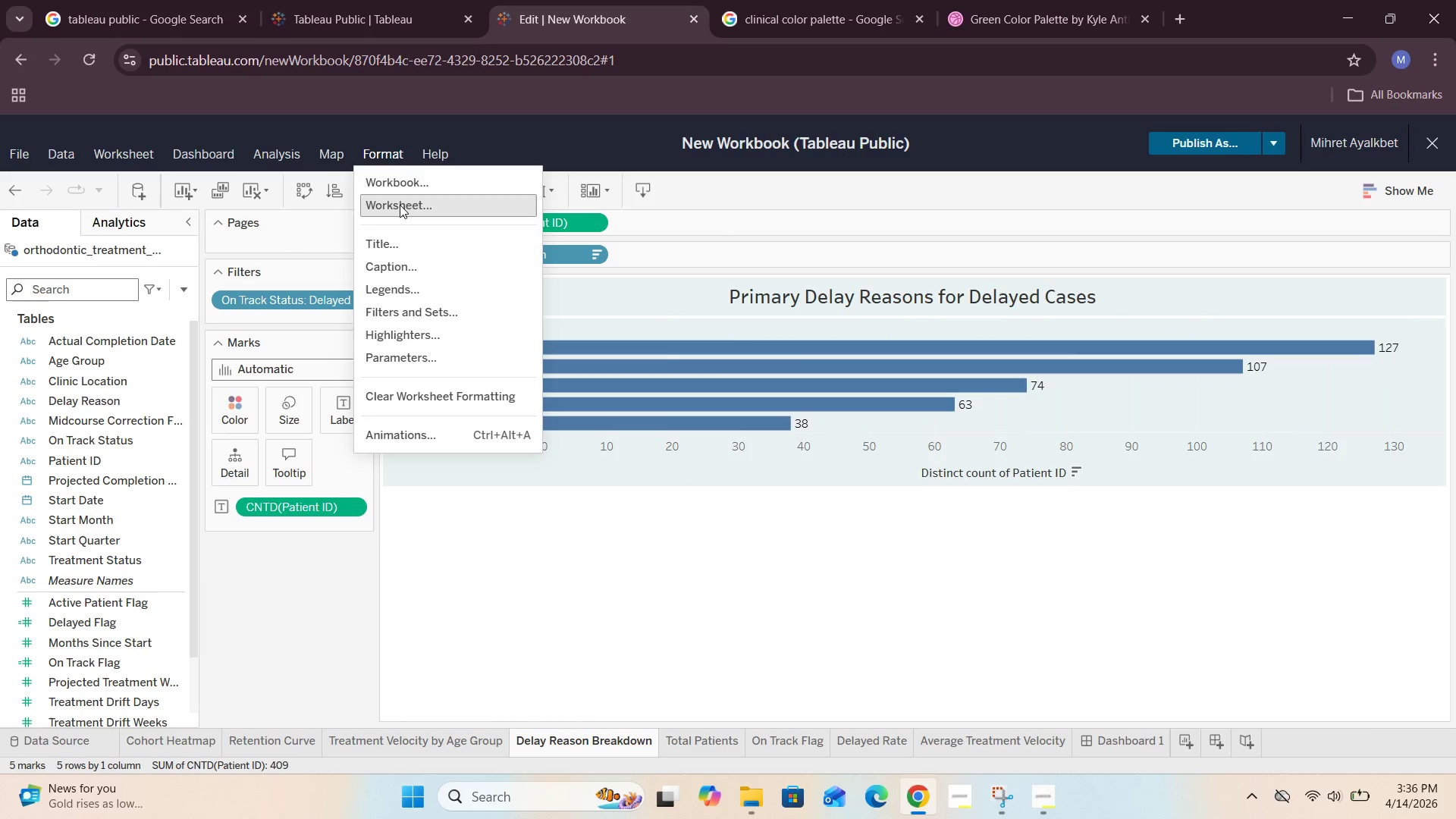 
left_click([400, 205])
 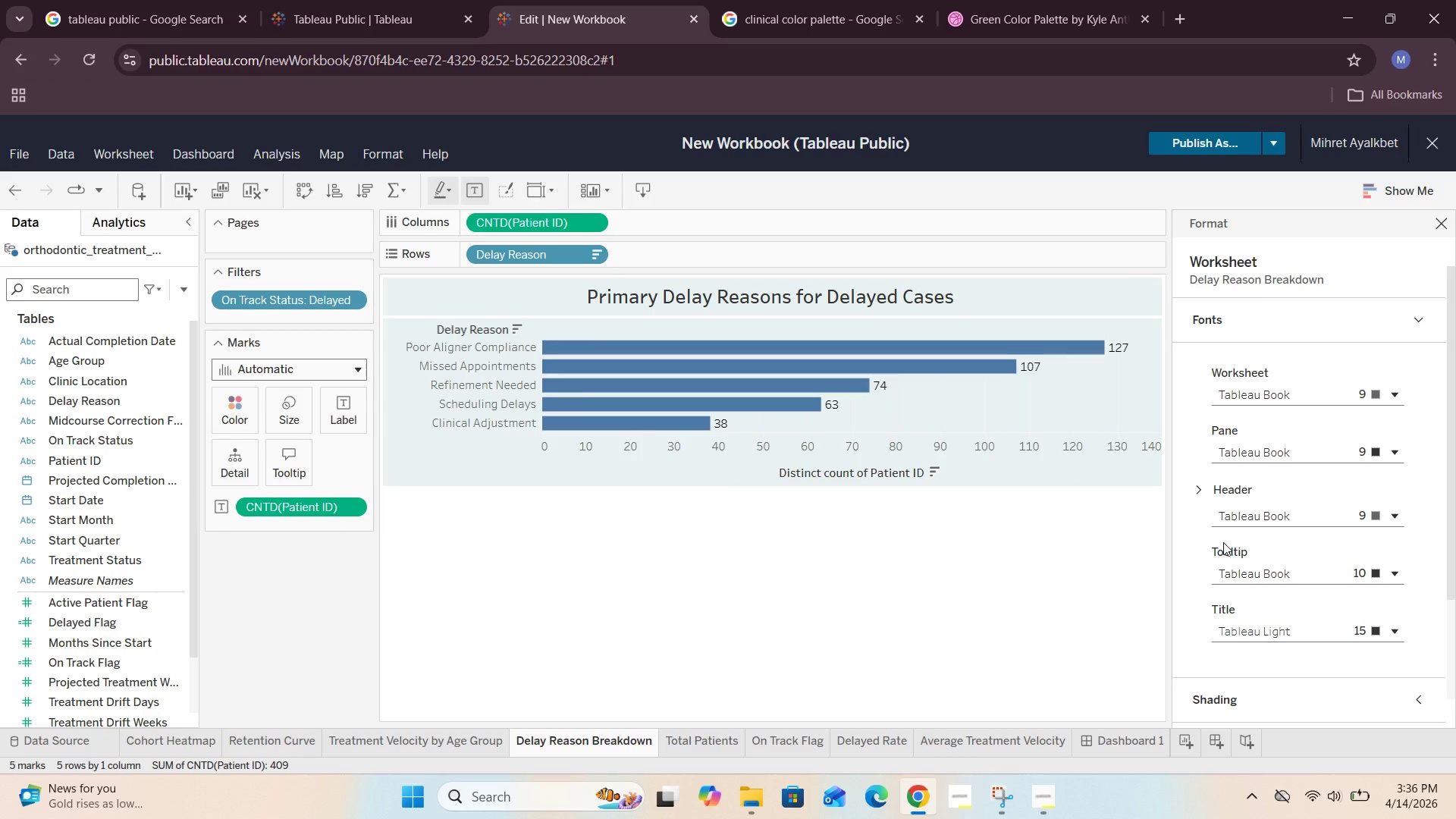 
wait(6.53)
 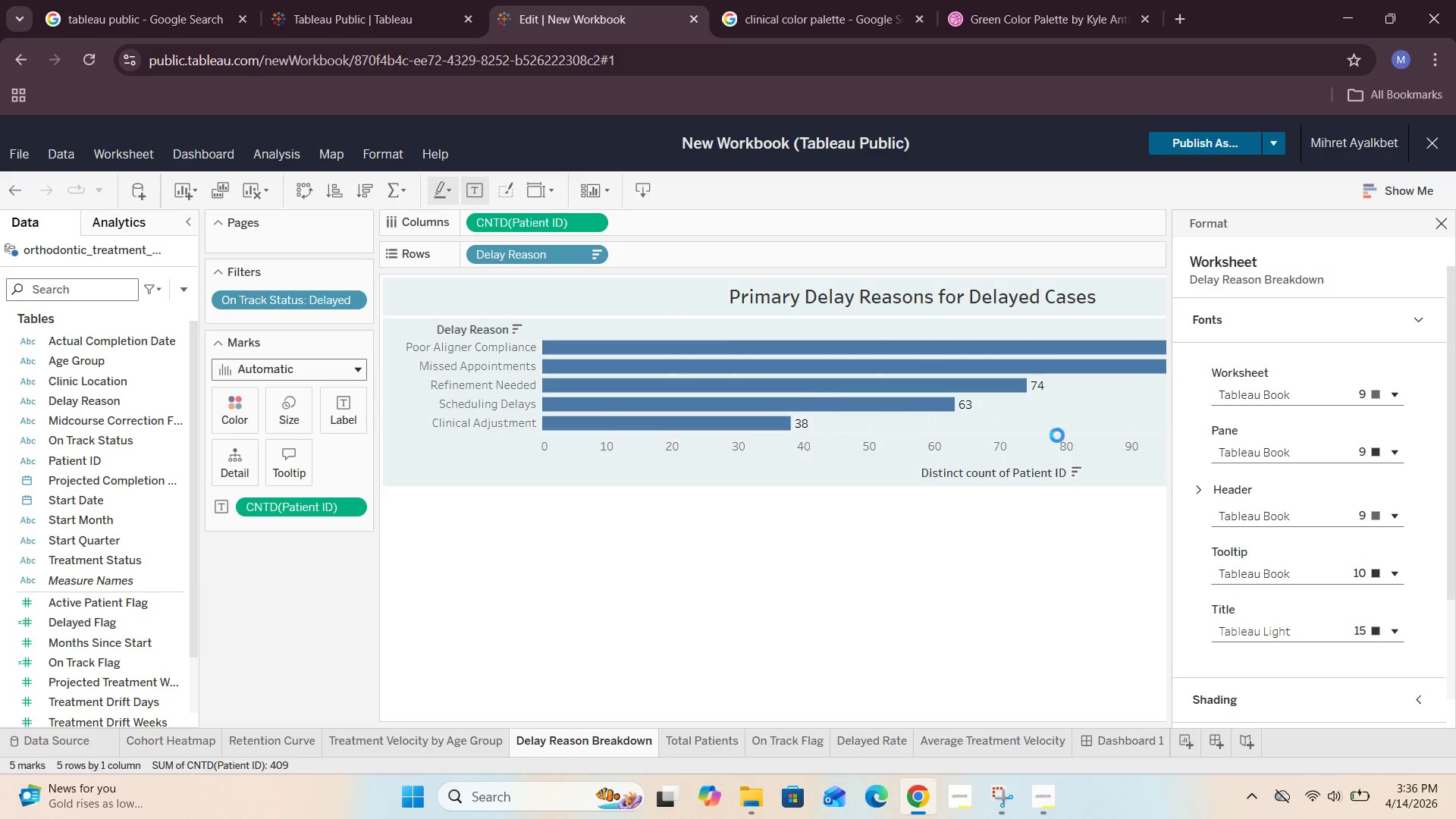 
scroll: coordinate [1225, 548], scroll_direction: down, amount: 1.0
 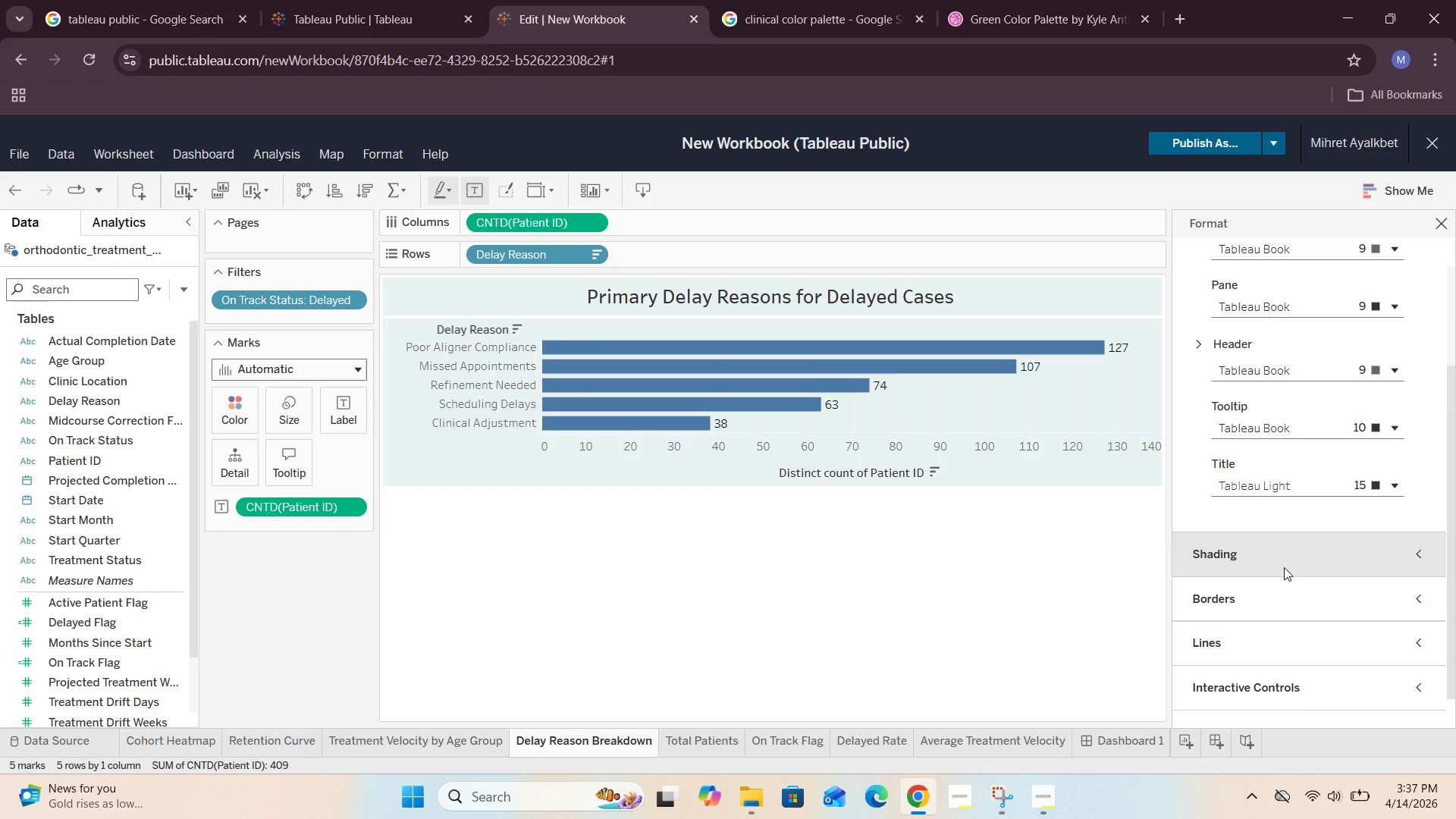 
left_click([1285, 567])
 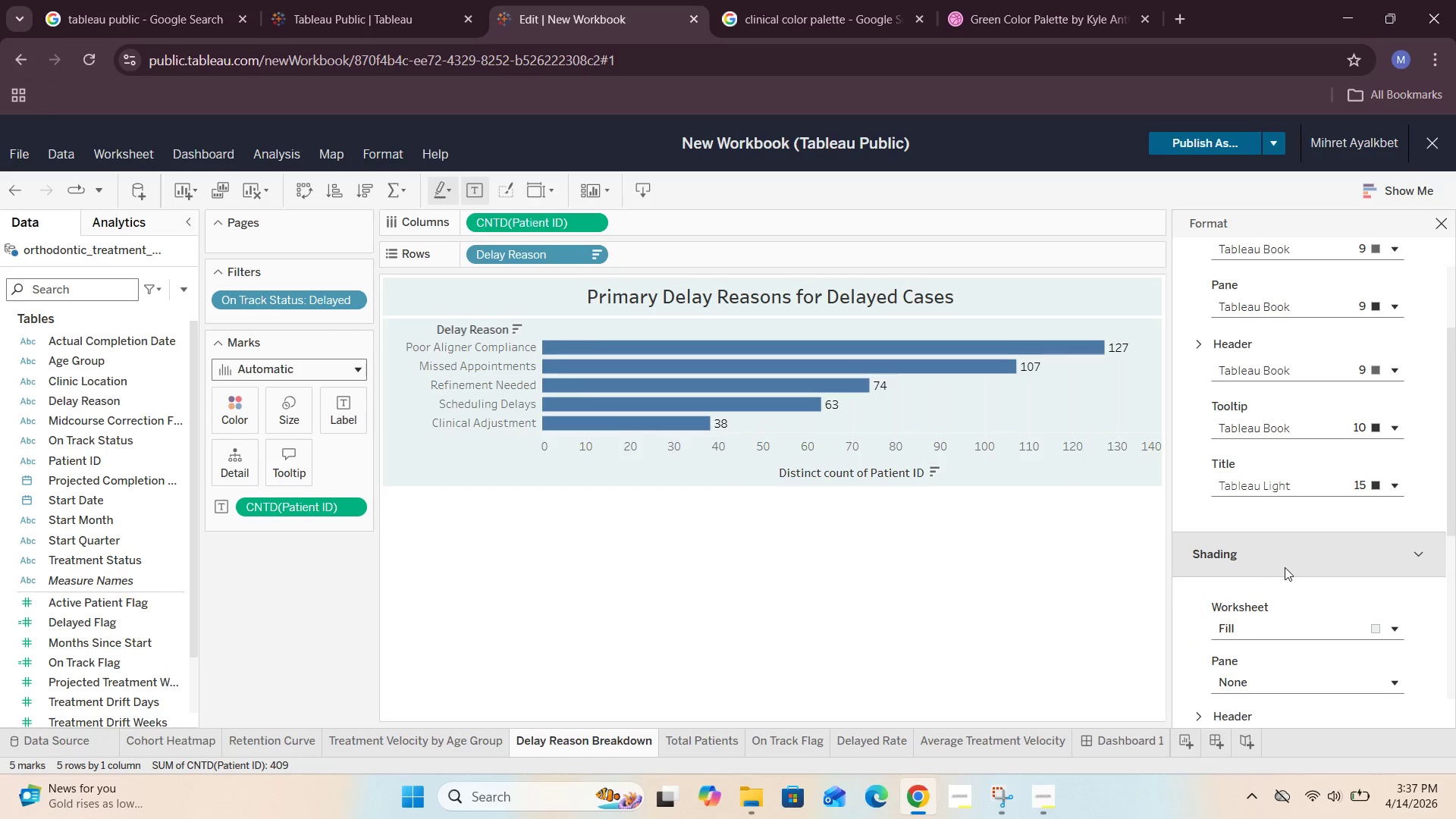 
scroll: coordinate [1279, 578], scroll_direction: down, amount: 3.0
 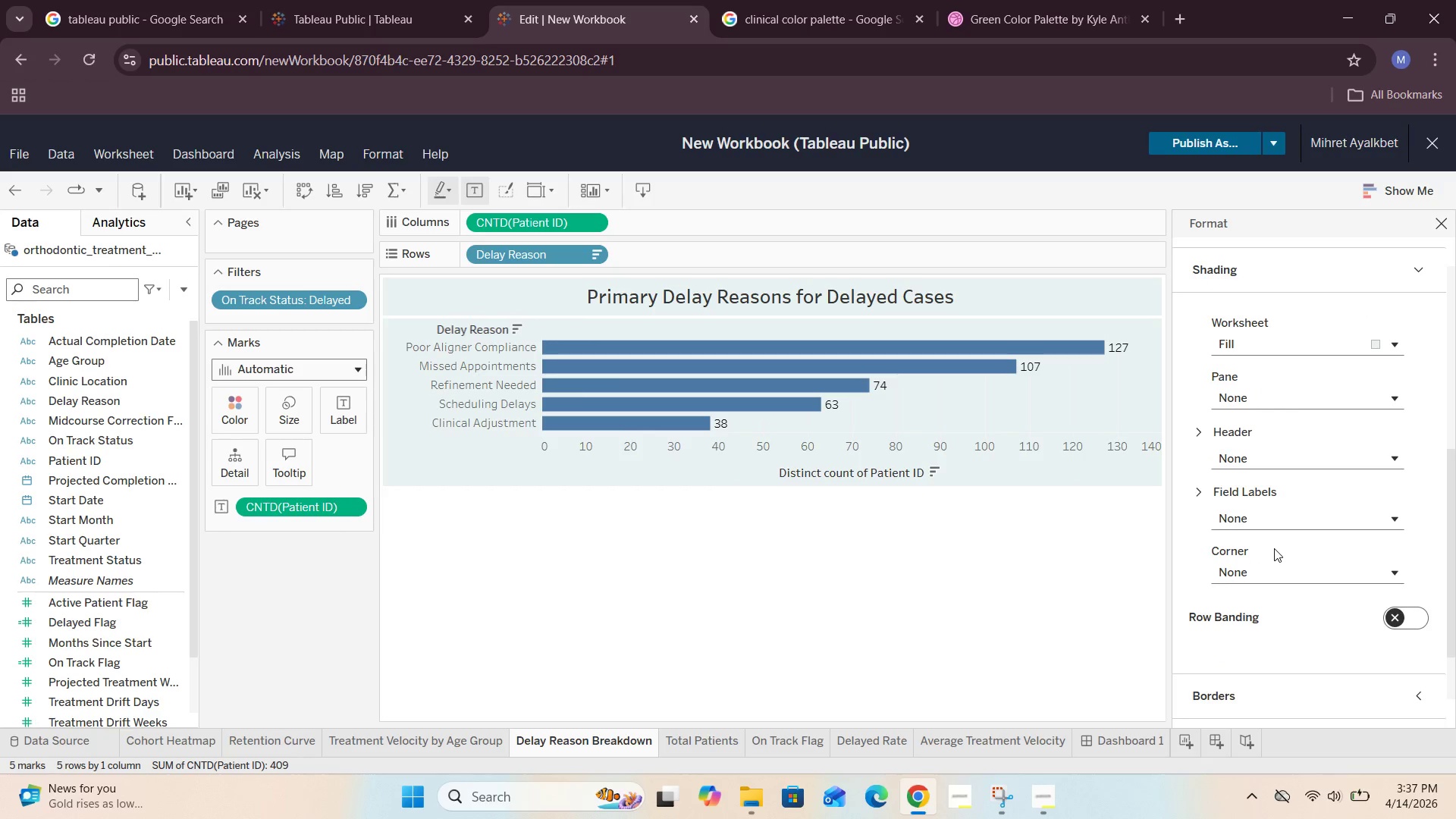 
left_click([1337, 404])
 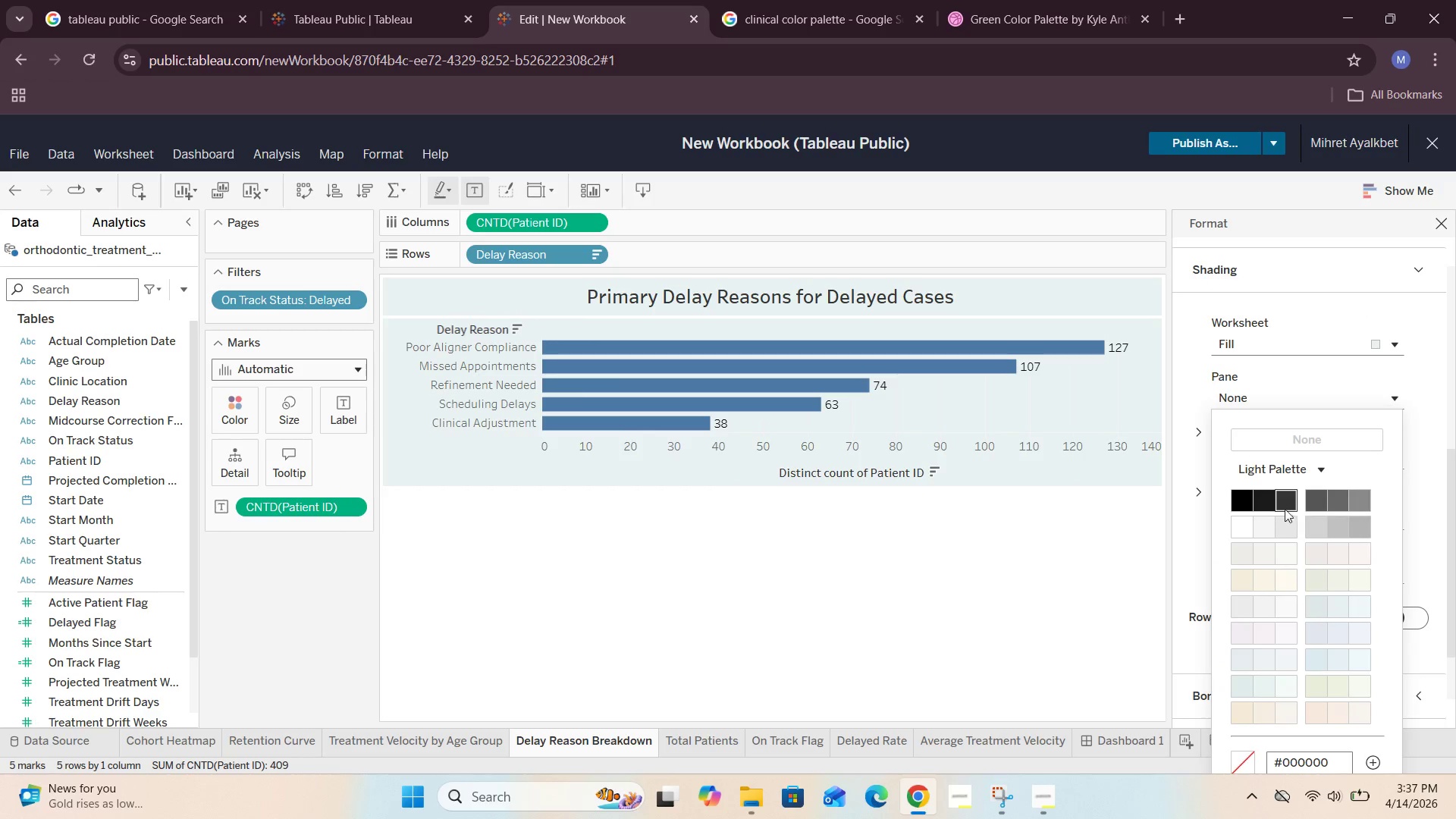 
left_click([1288, 501])
 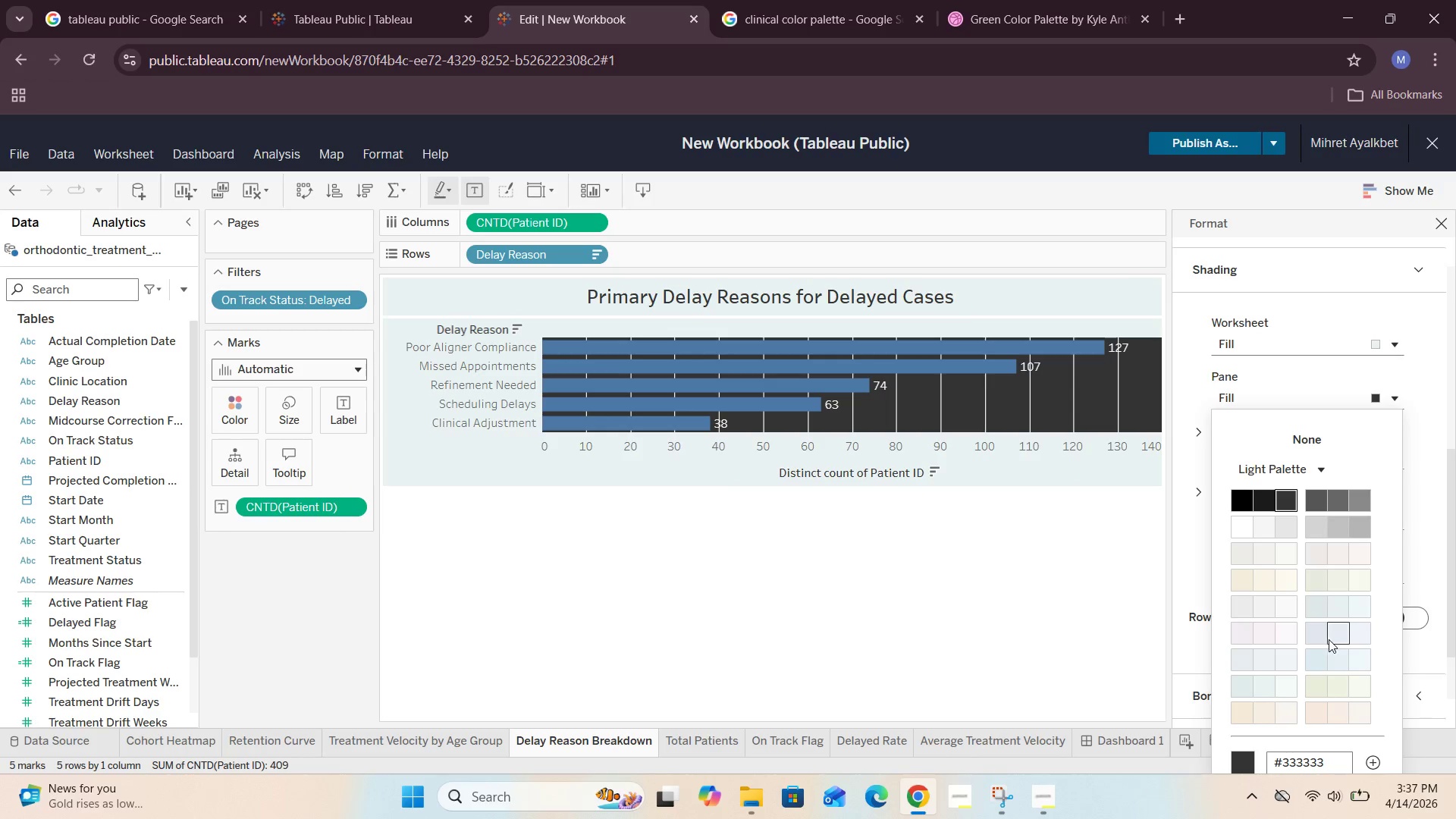 
wait(6.59)
 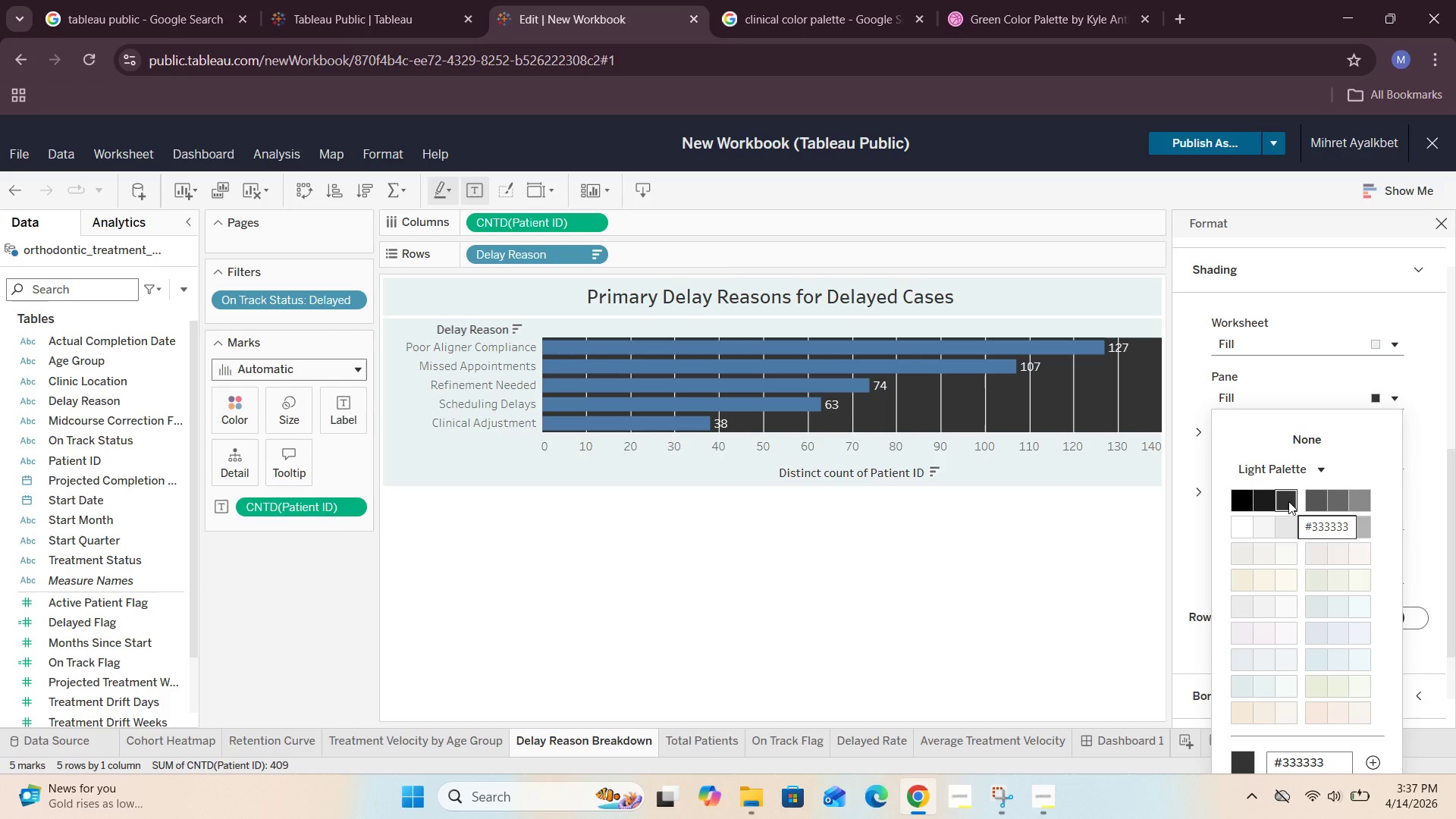 
left_click_drag(start_coordinate=[0, 191], to_coordinate=[8, 191])
 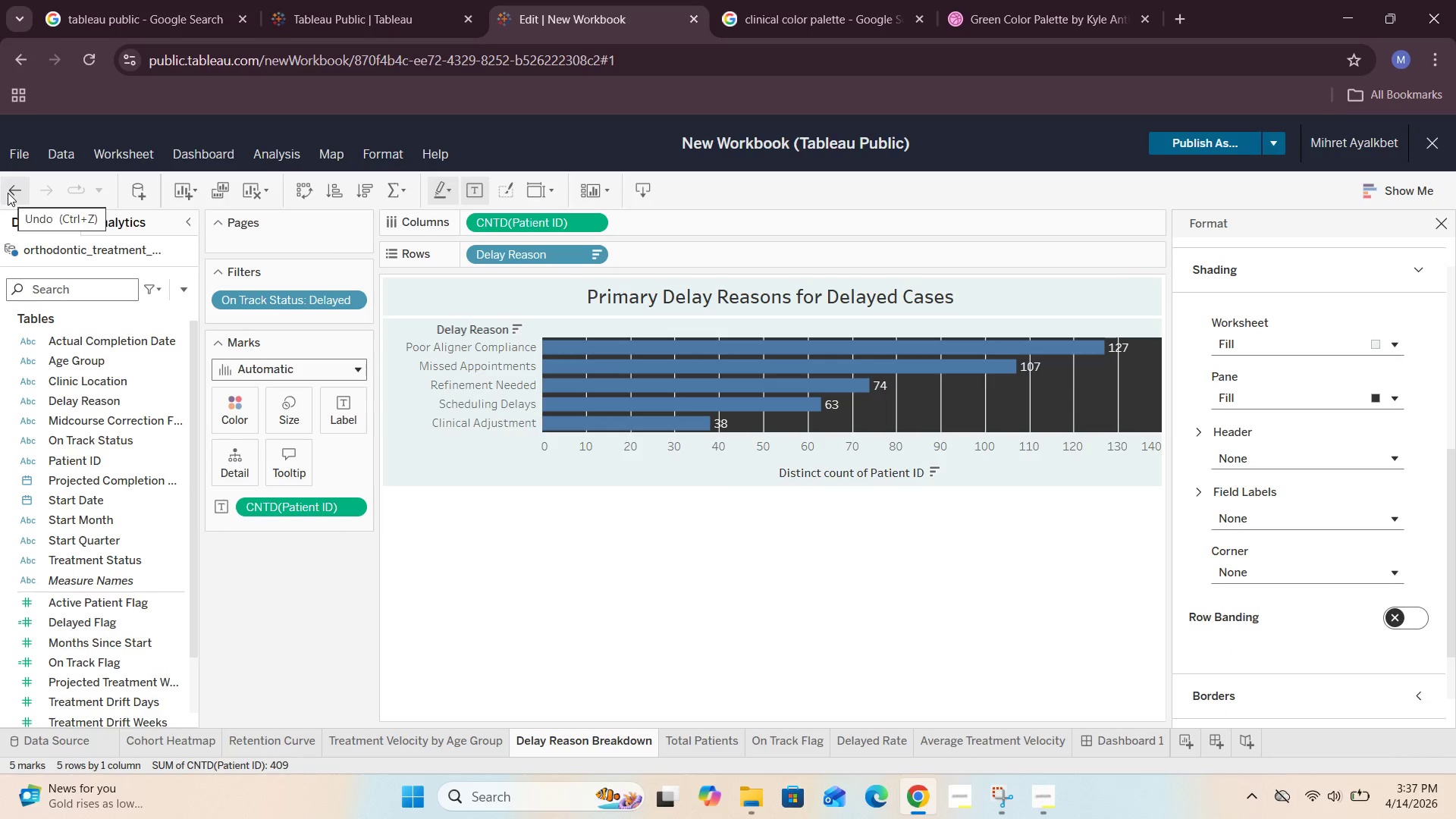 
left_click([8, 193])
 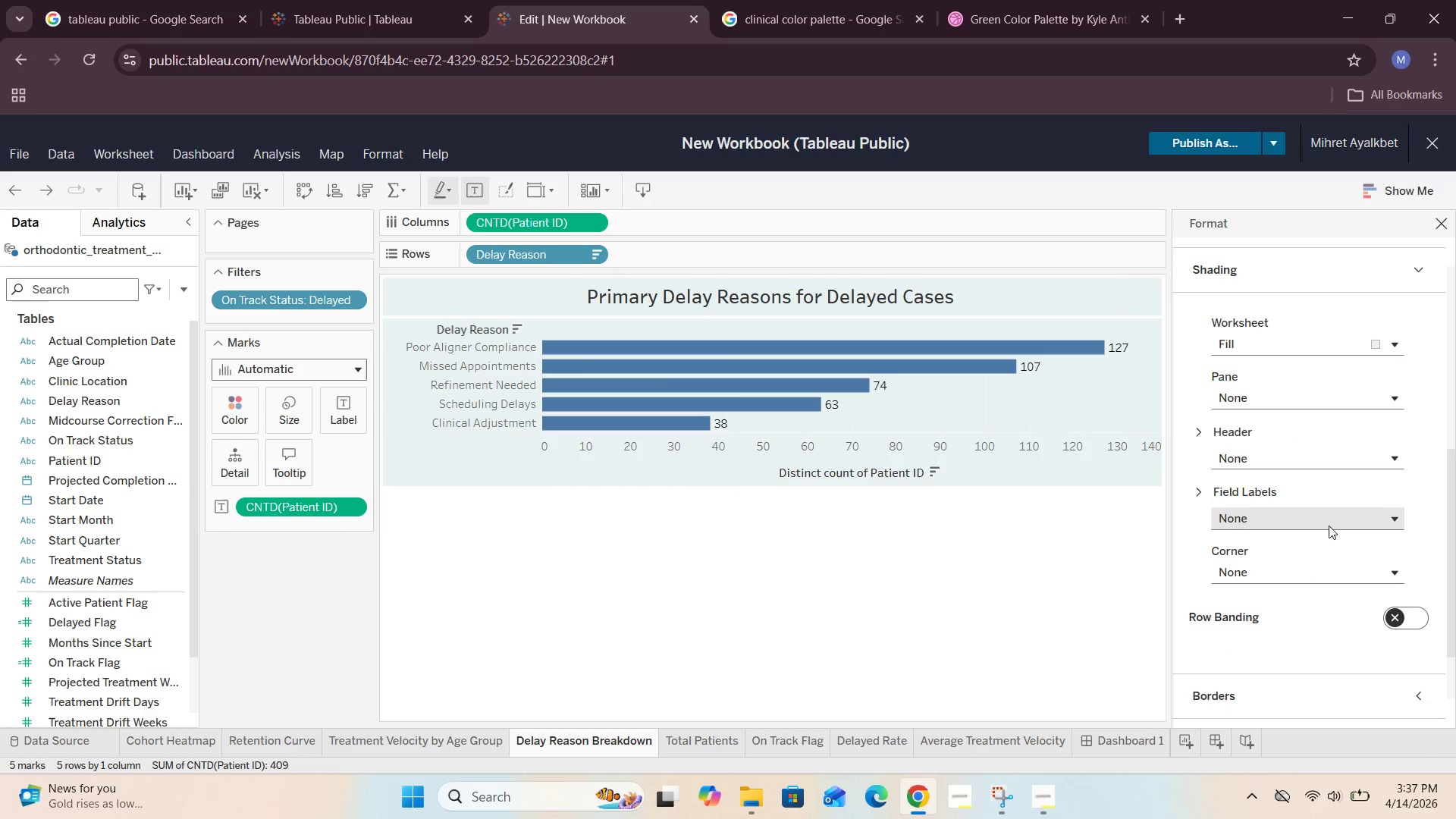 
scroll: coordinate [1326, 522], scroll_direction: down, amount: 6.0
 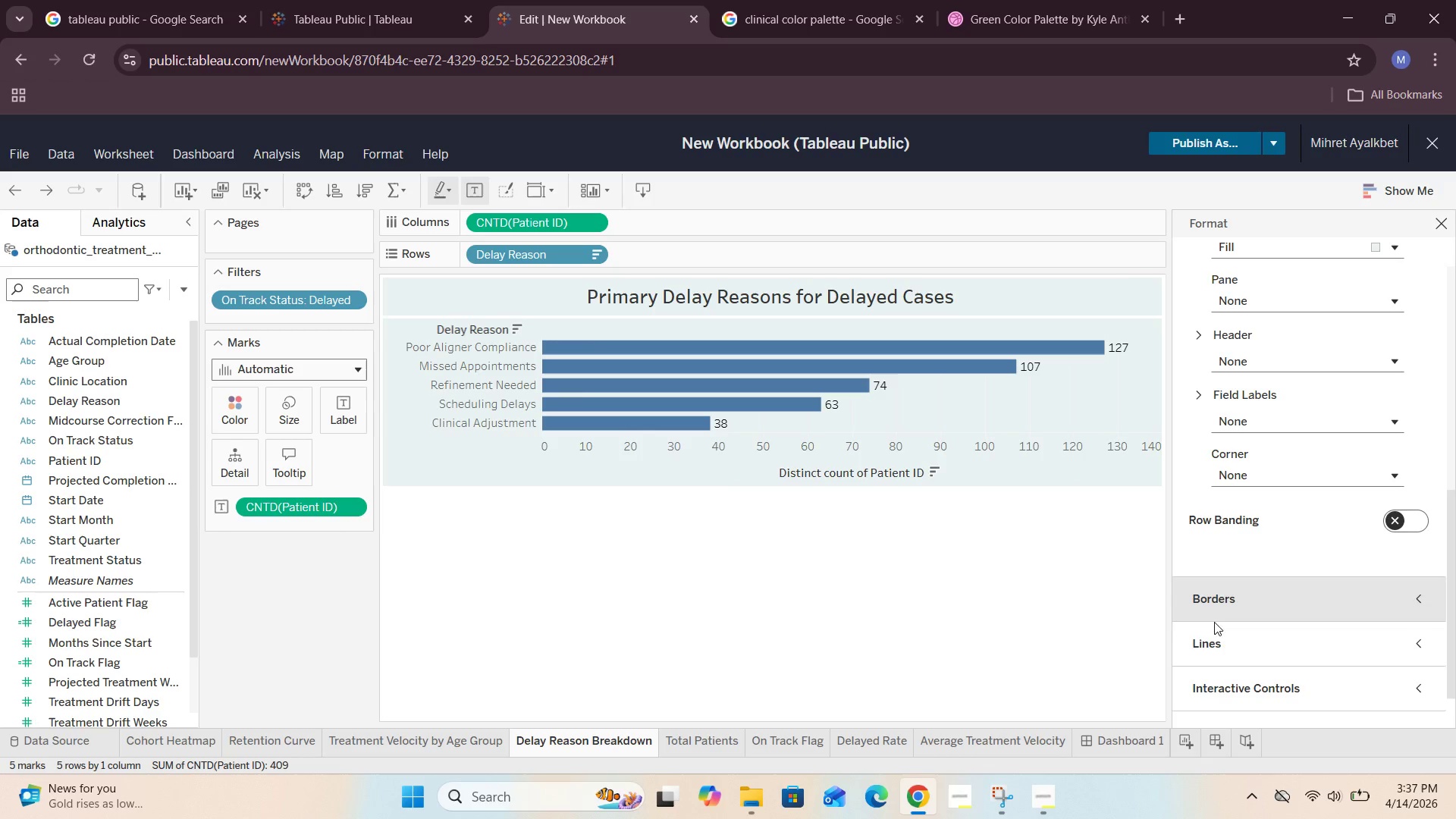 
left_click([1094, 649])
 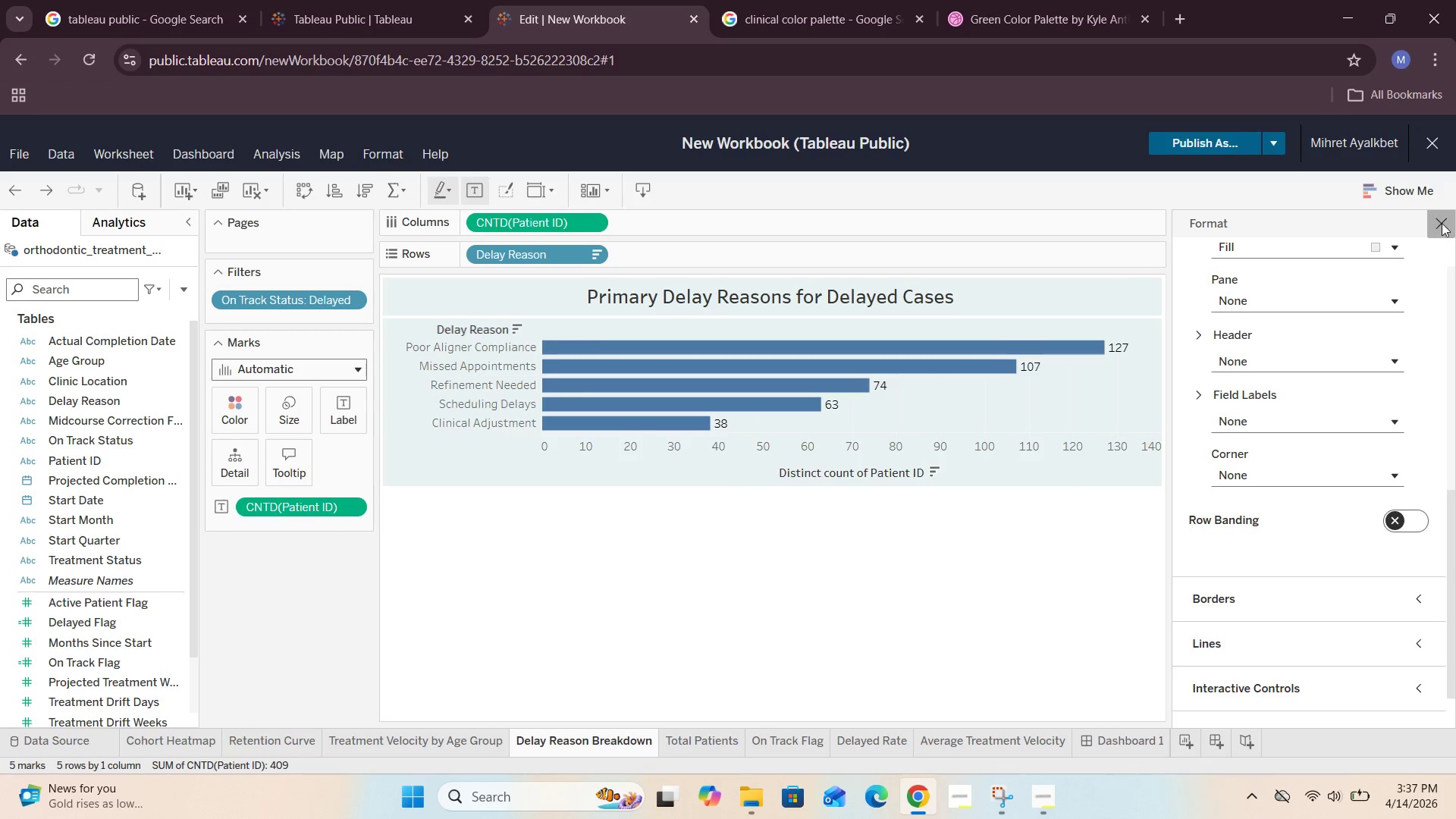 
left_click([1445, 221])
 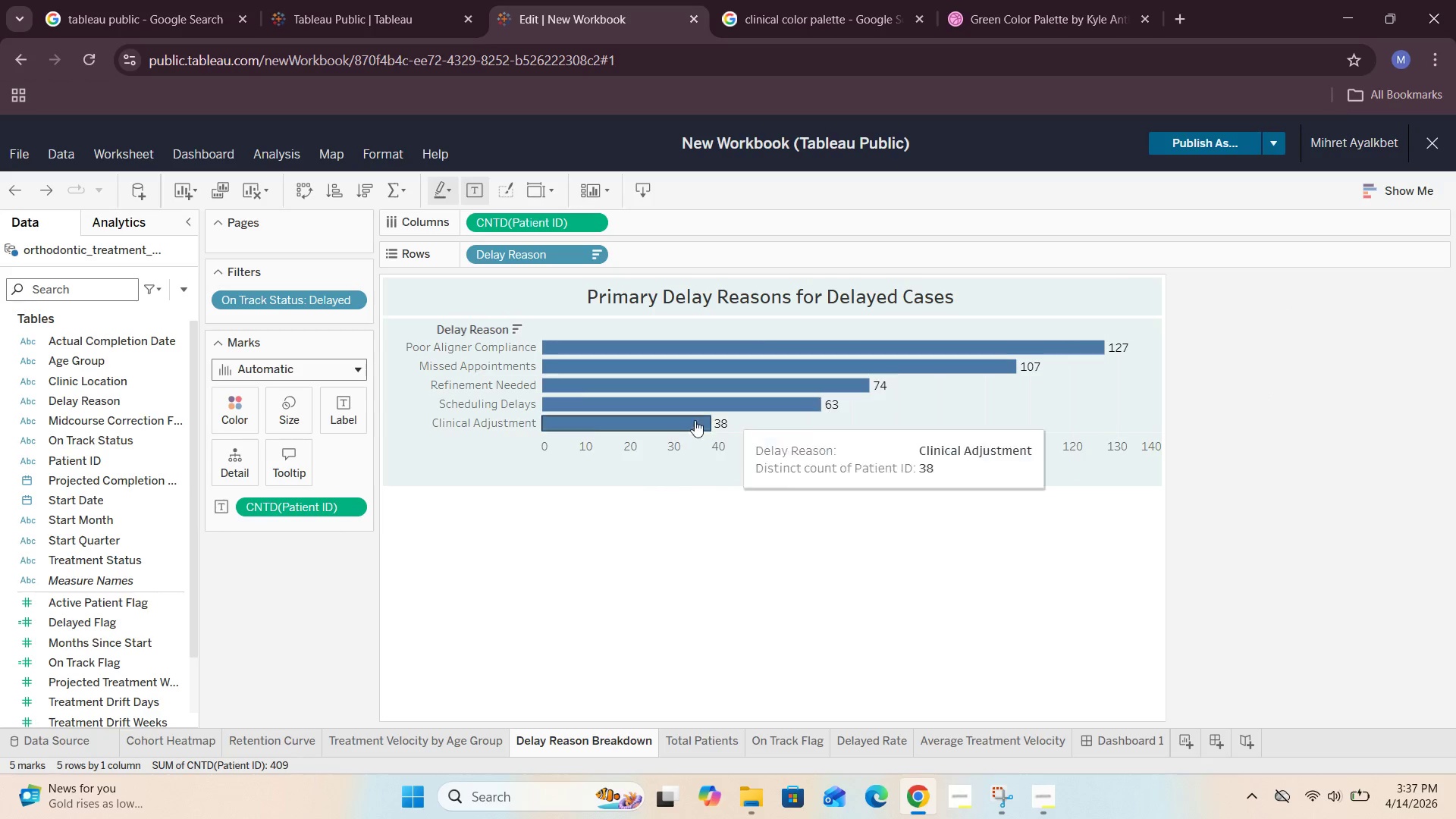 
mouse_move([231, 423])
 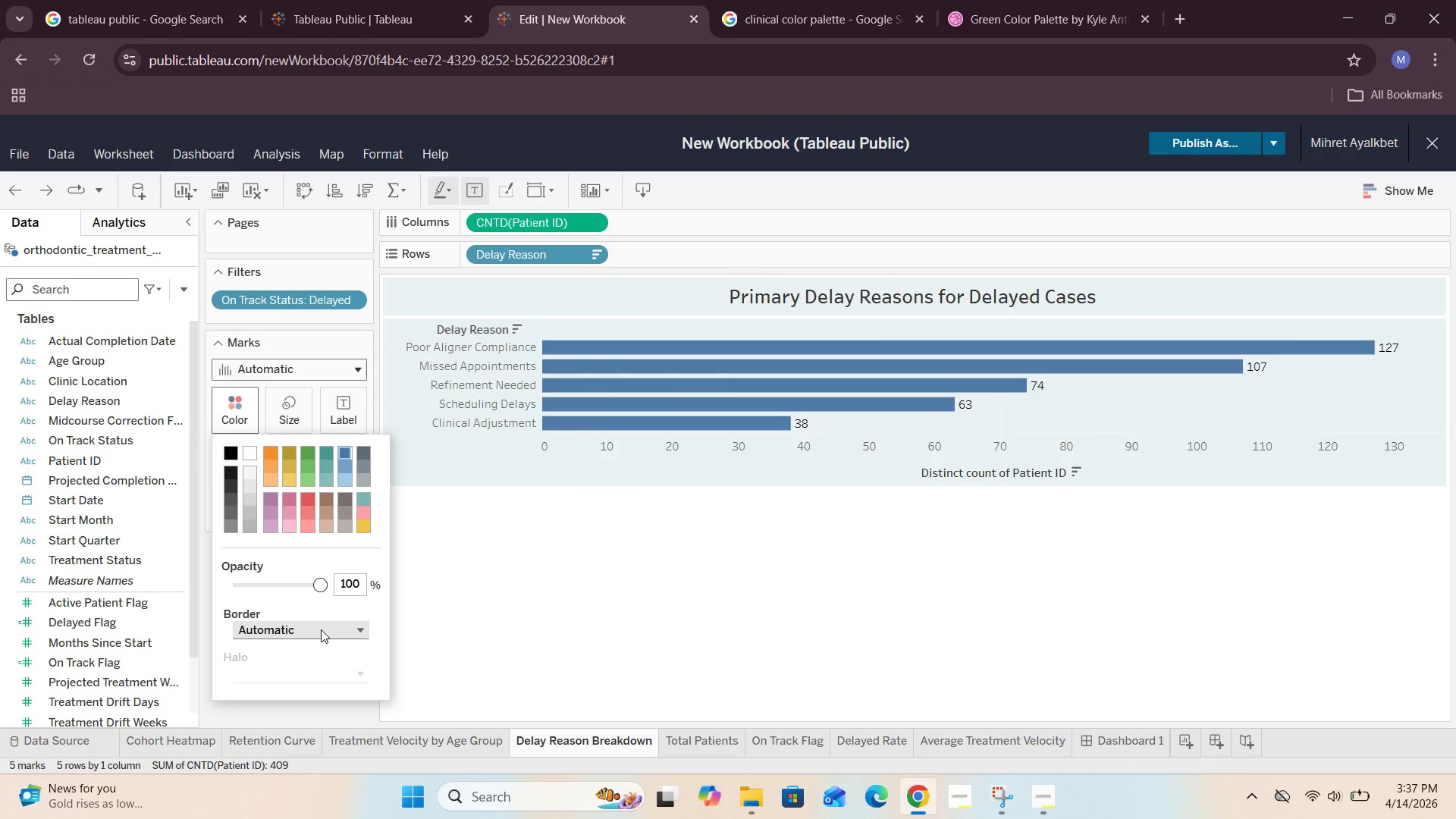 
left_click([240, 570])
 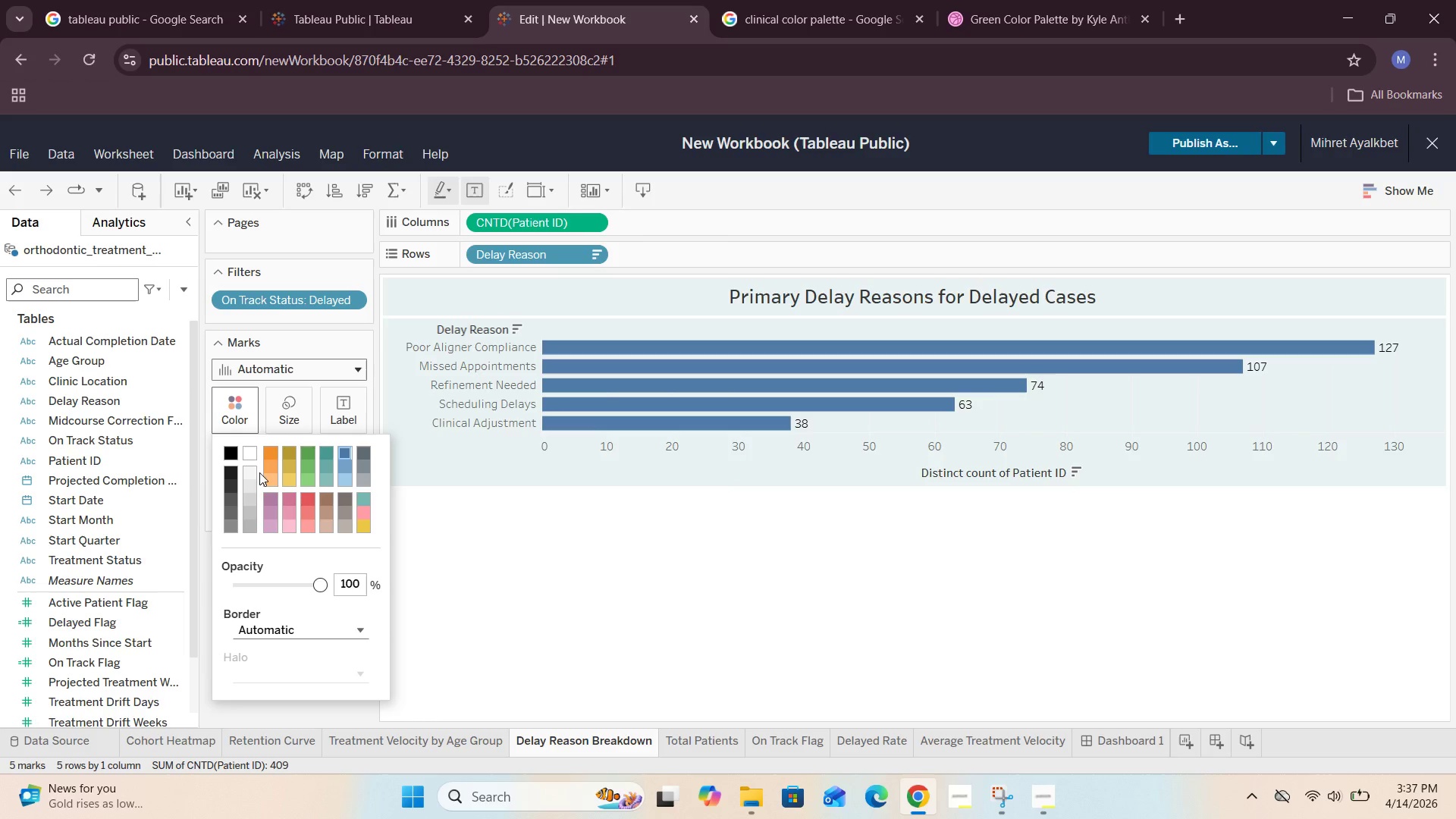 
scroll: coordinate [262, 486], scroll_direction: down, amount: 4.0
 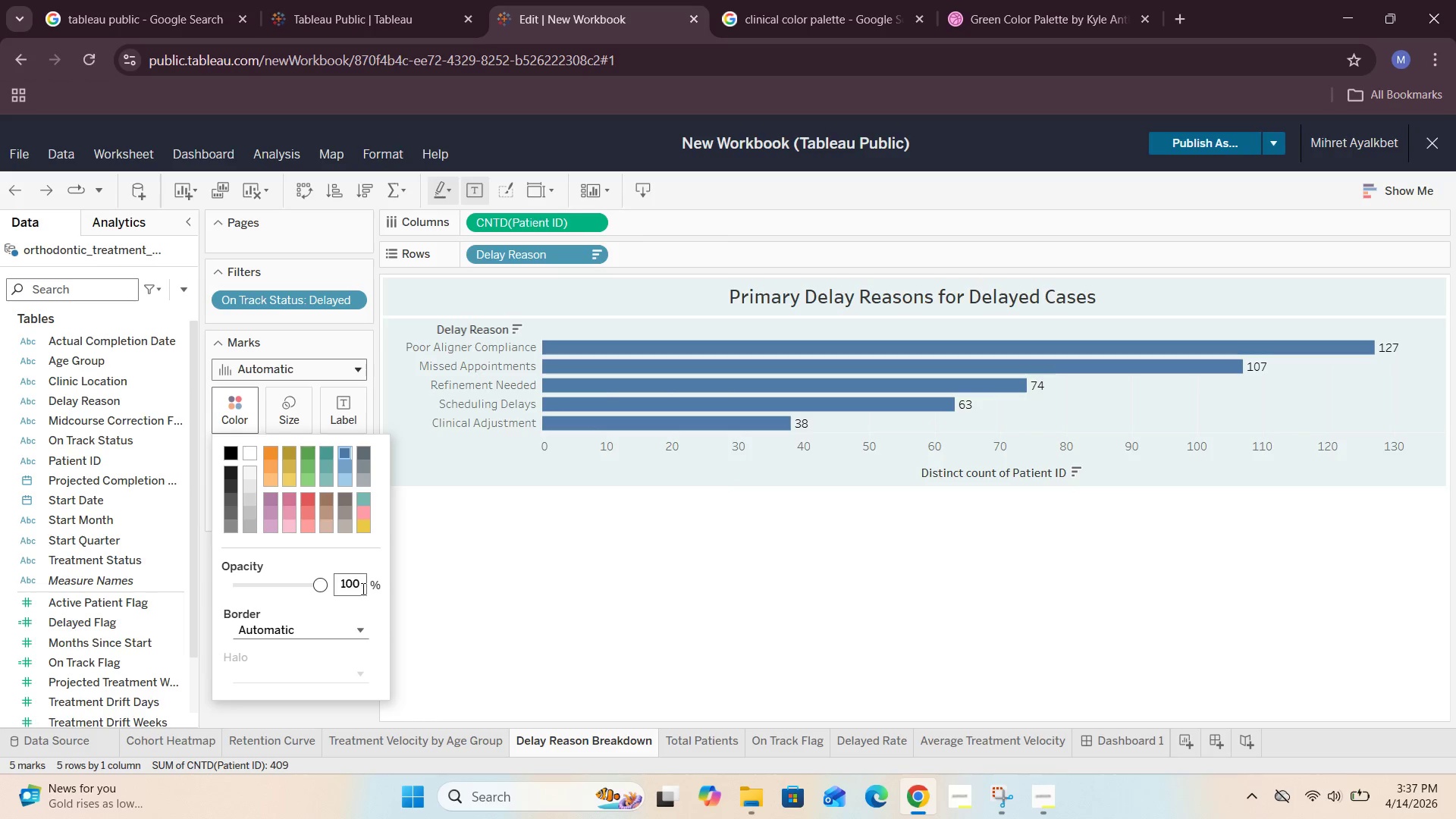 
left_click([359, 584])
 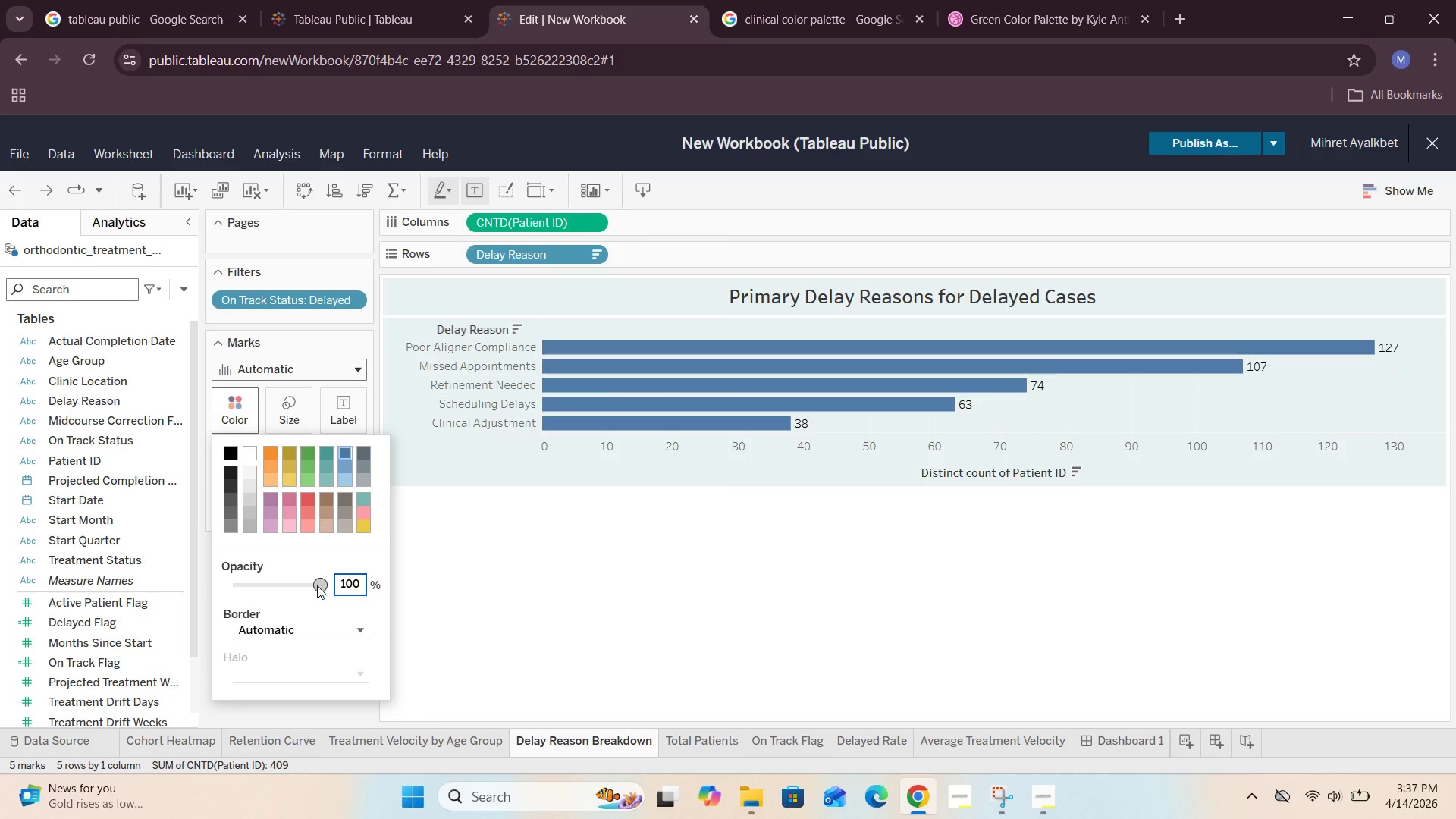 
left_click_drag(start_coordinate=[311, 584], to_coordinate=[303, 590])
 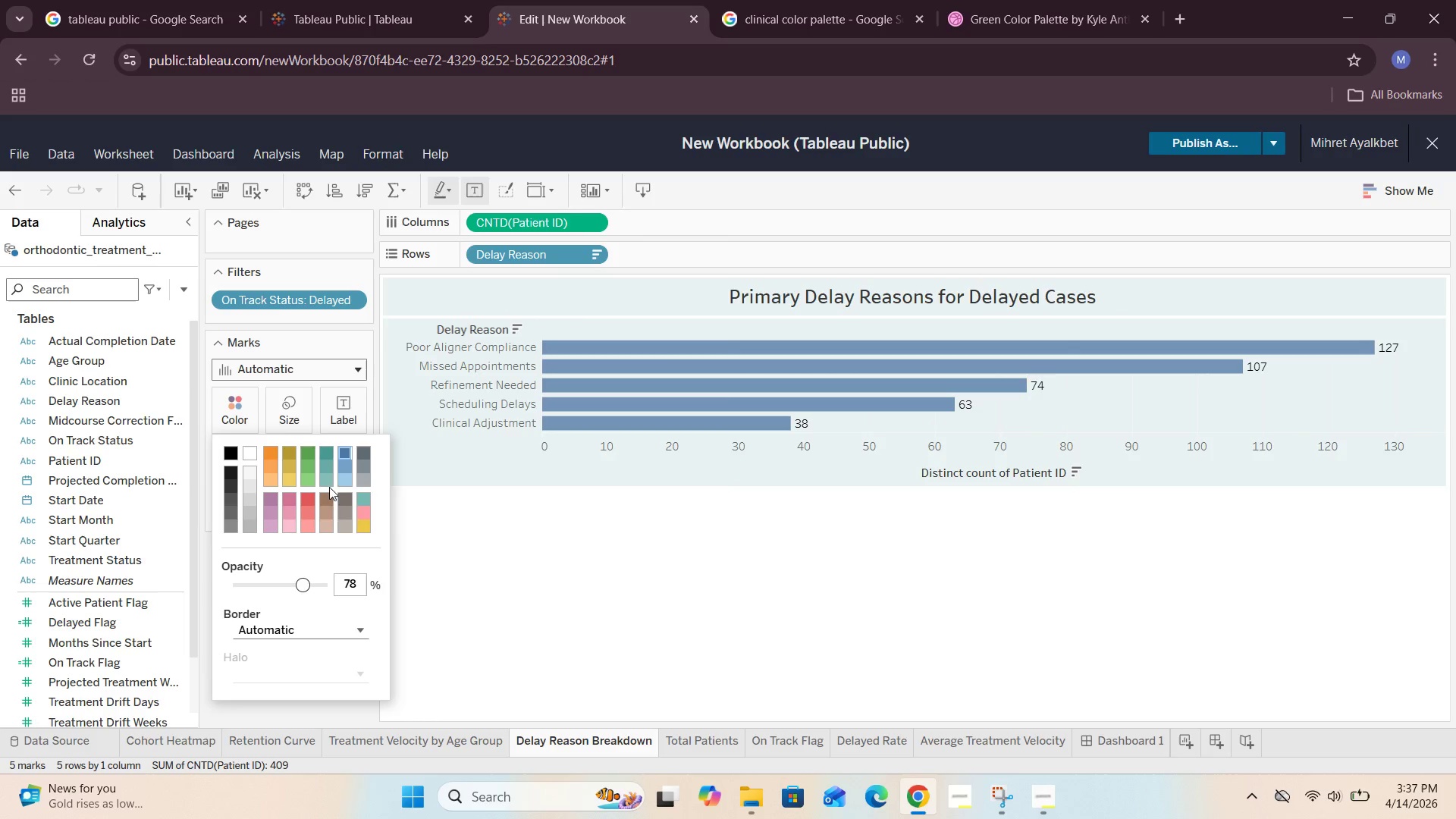 
left_click([325, 450])
 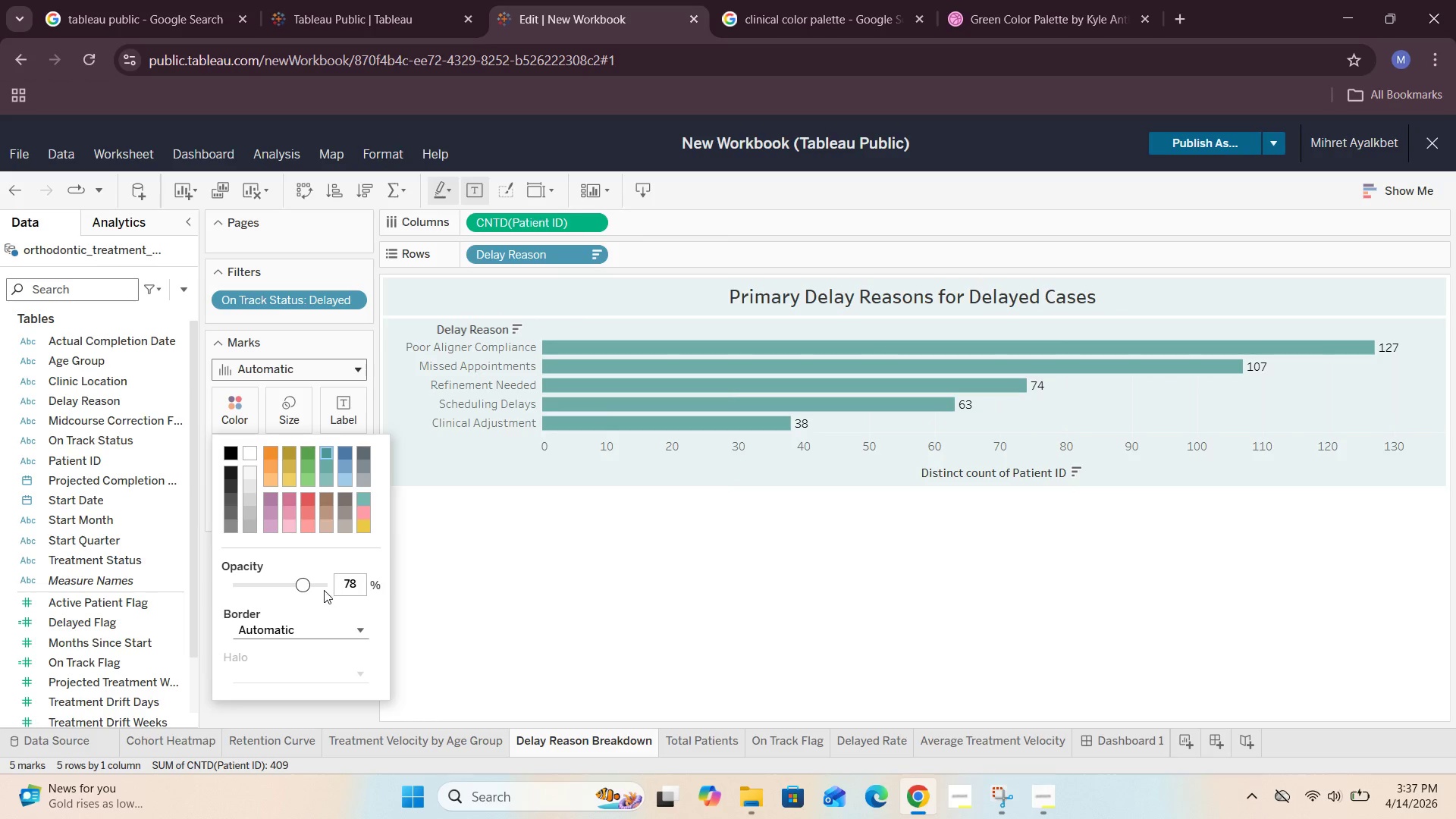 
left_click_drag(start_coordinate=[303, 583], to_coordinate=[296, 595])
 